 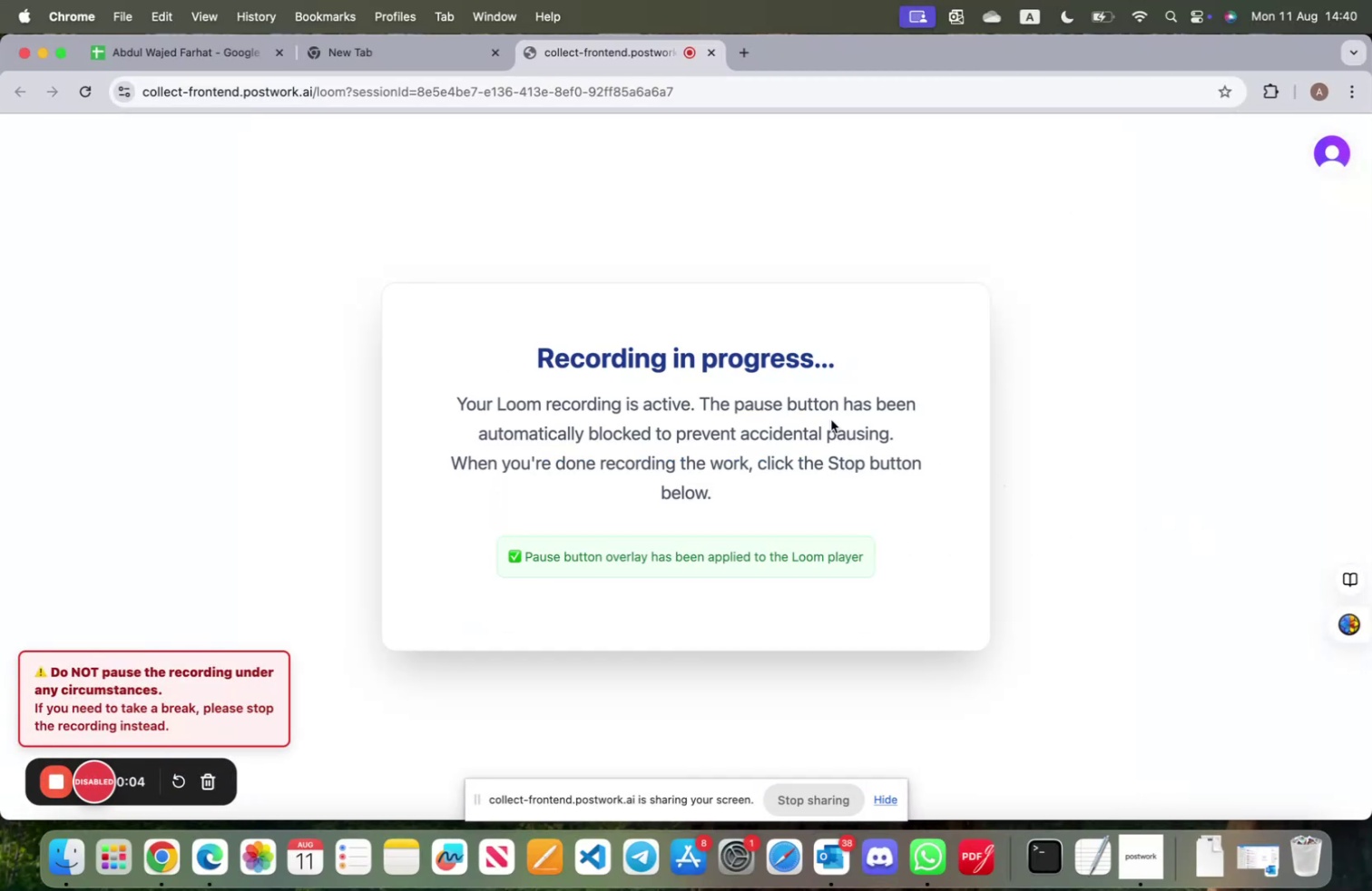 
left_click([739, 54])
 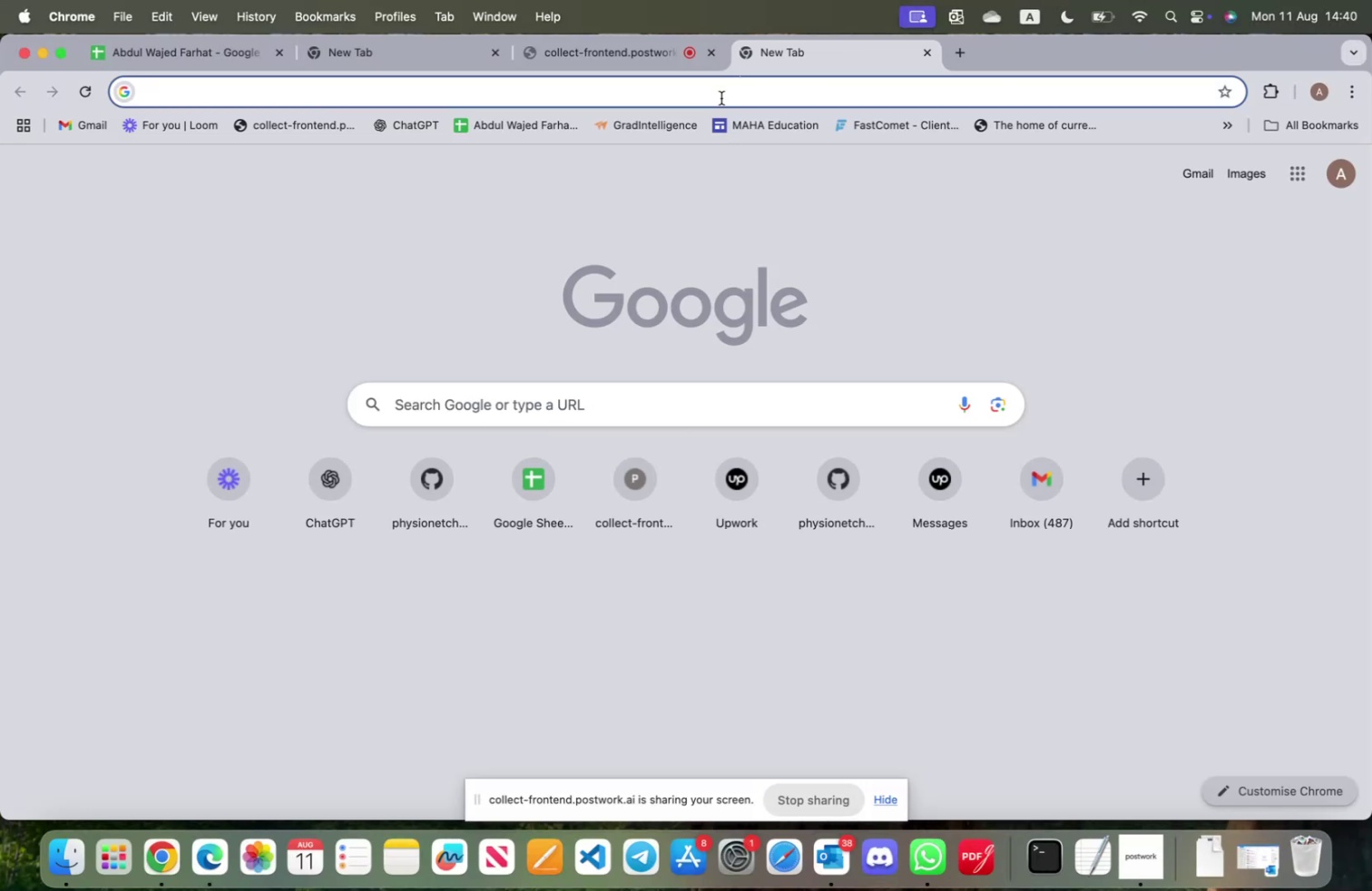 
left_click([721, 98])
 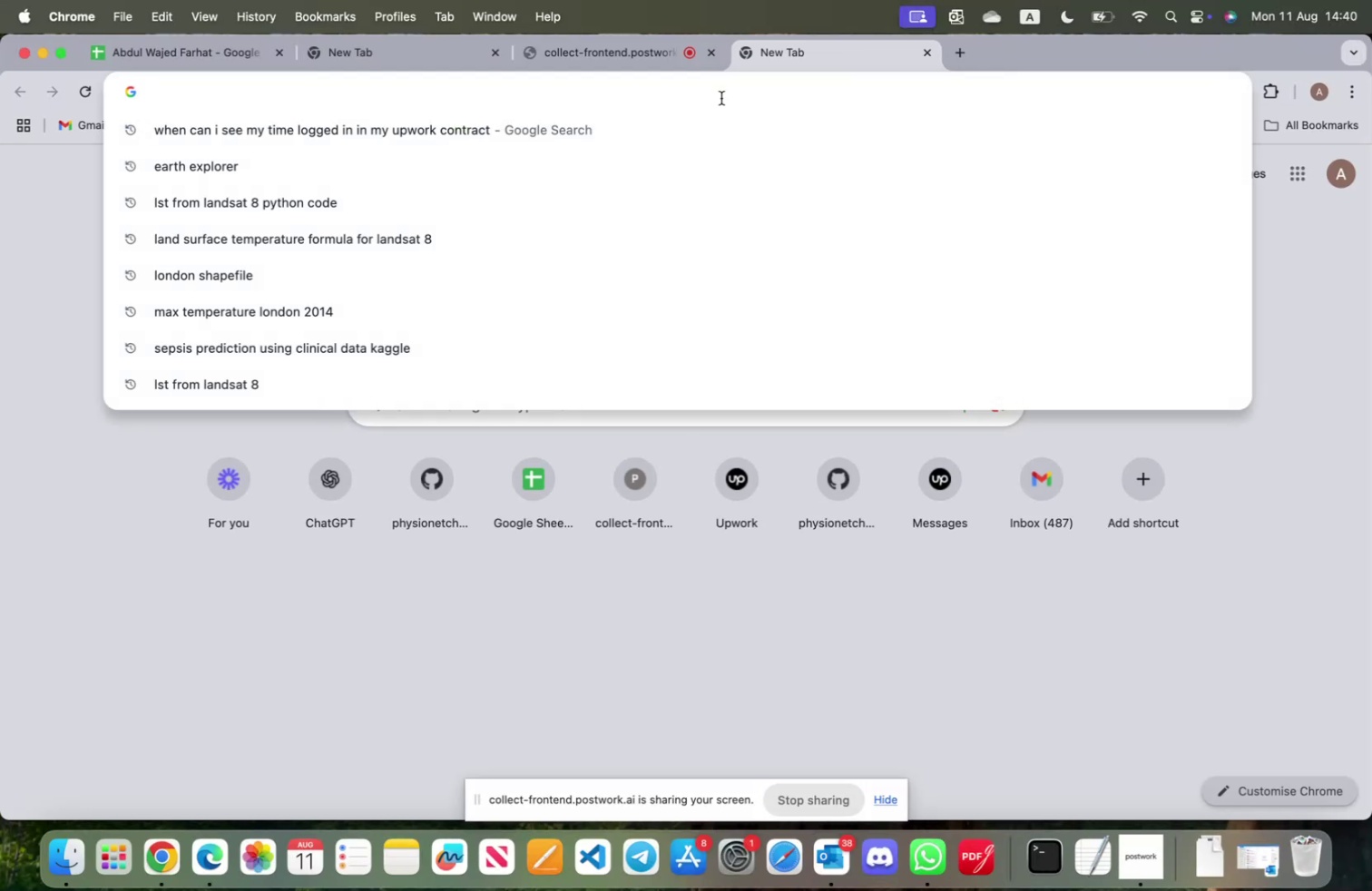 
type(ear)
 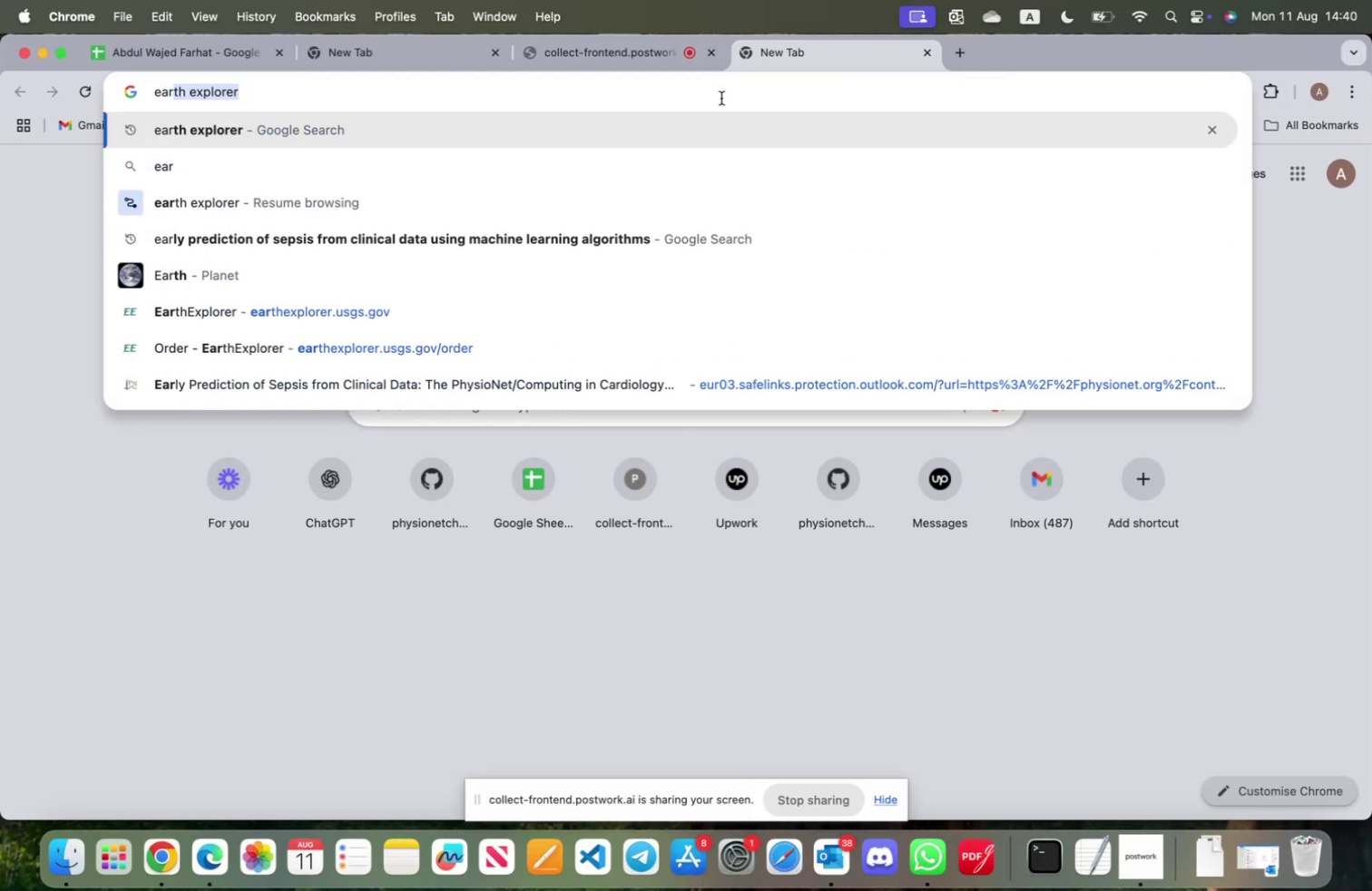 
key(Enter)
 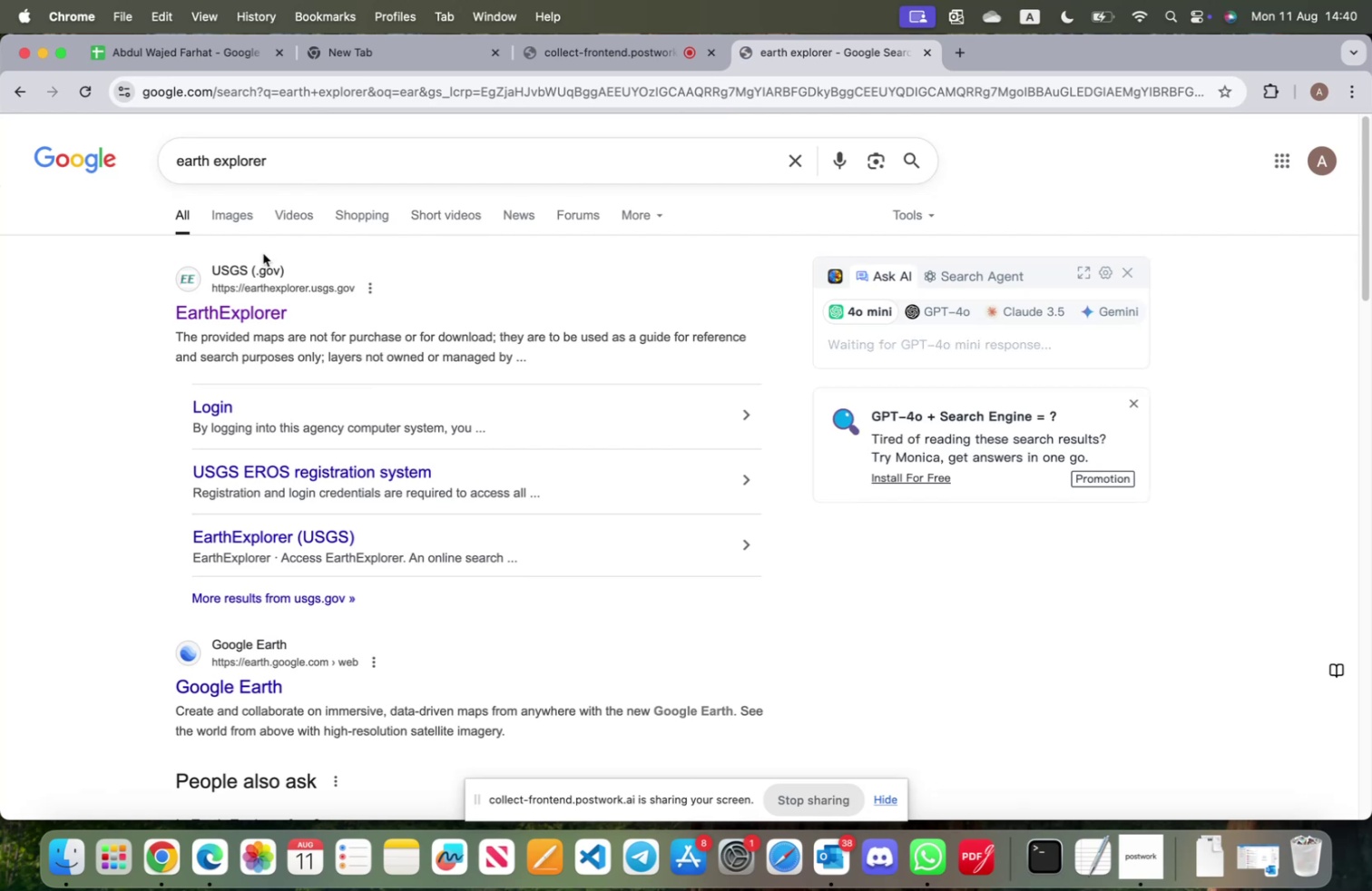 
left_click([216, 308])
 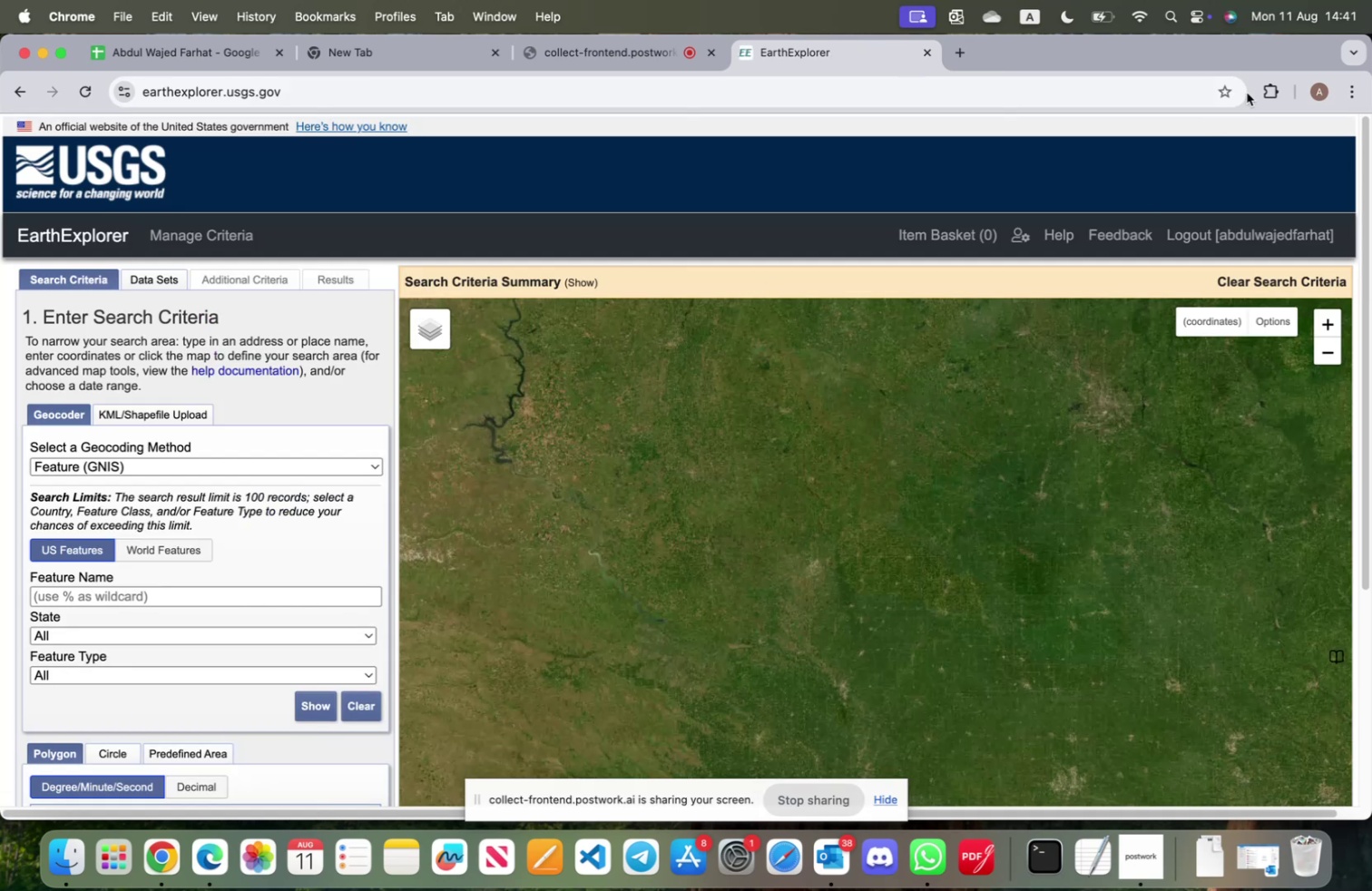 
left_click([1352, 85])
 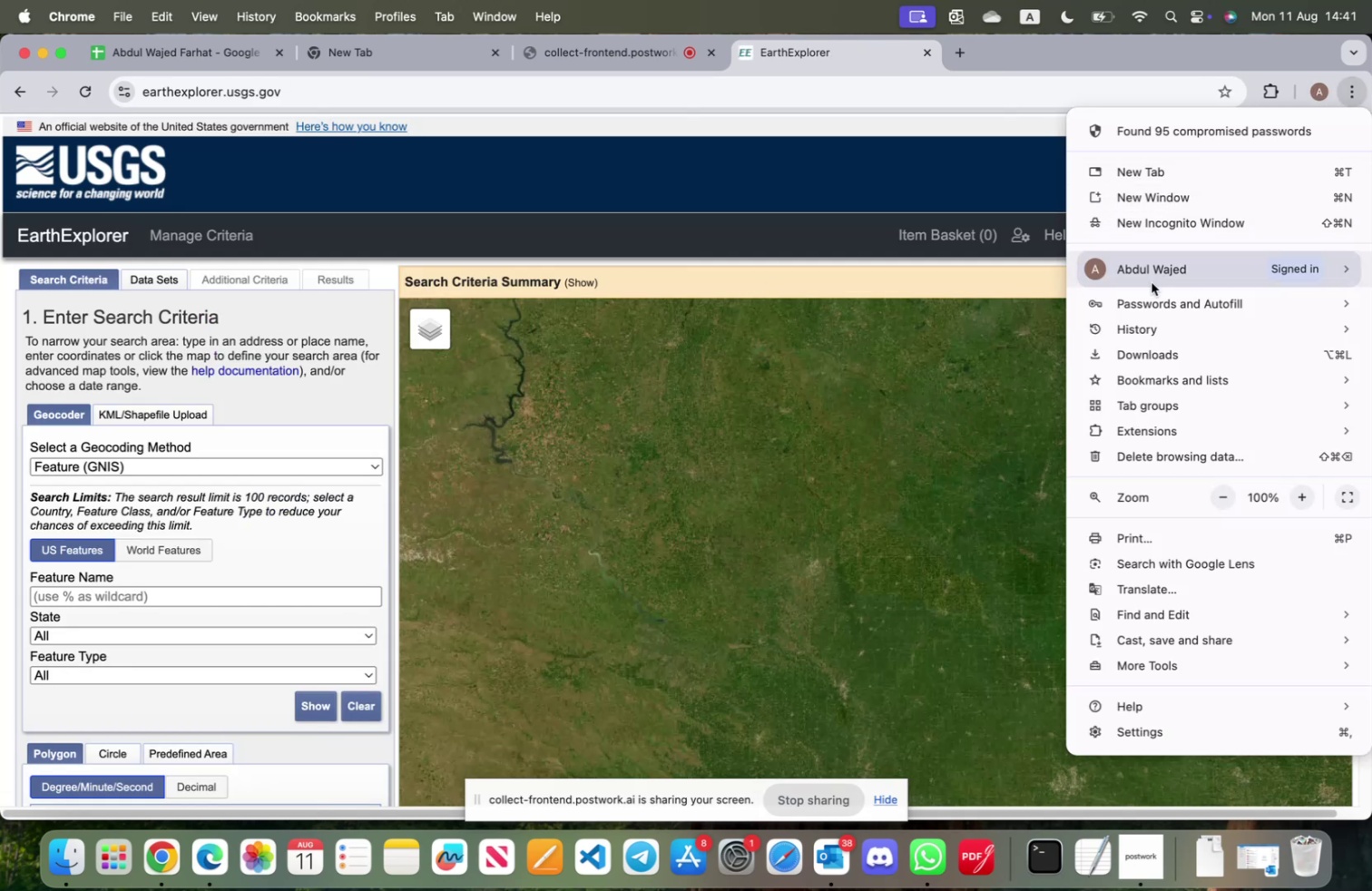 
left_click([1151, 334])
 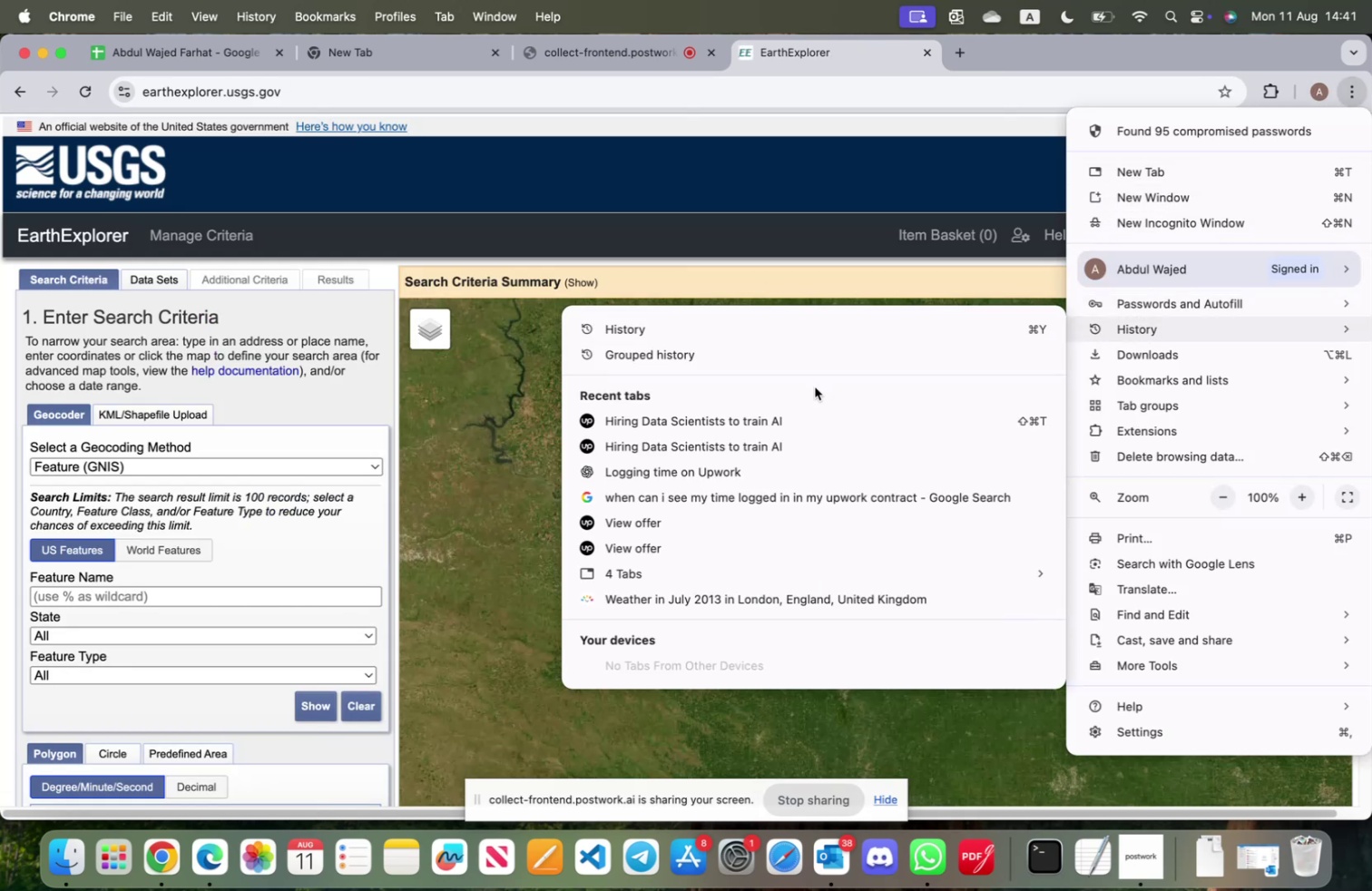 
scroll: coordinate [810, 405], scroll_direction: down, amount: 8.0
 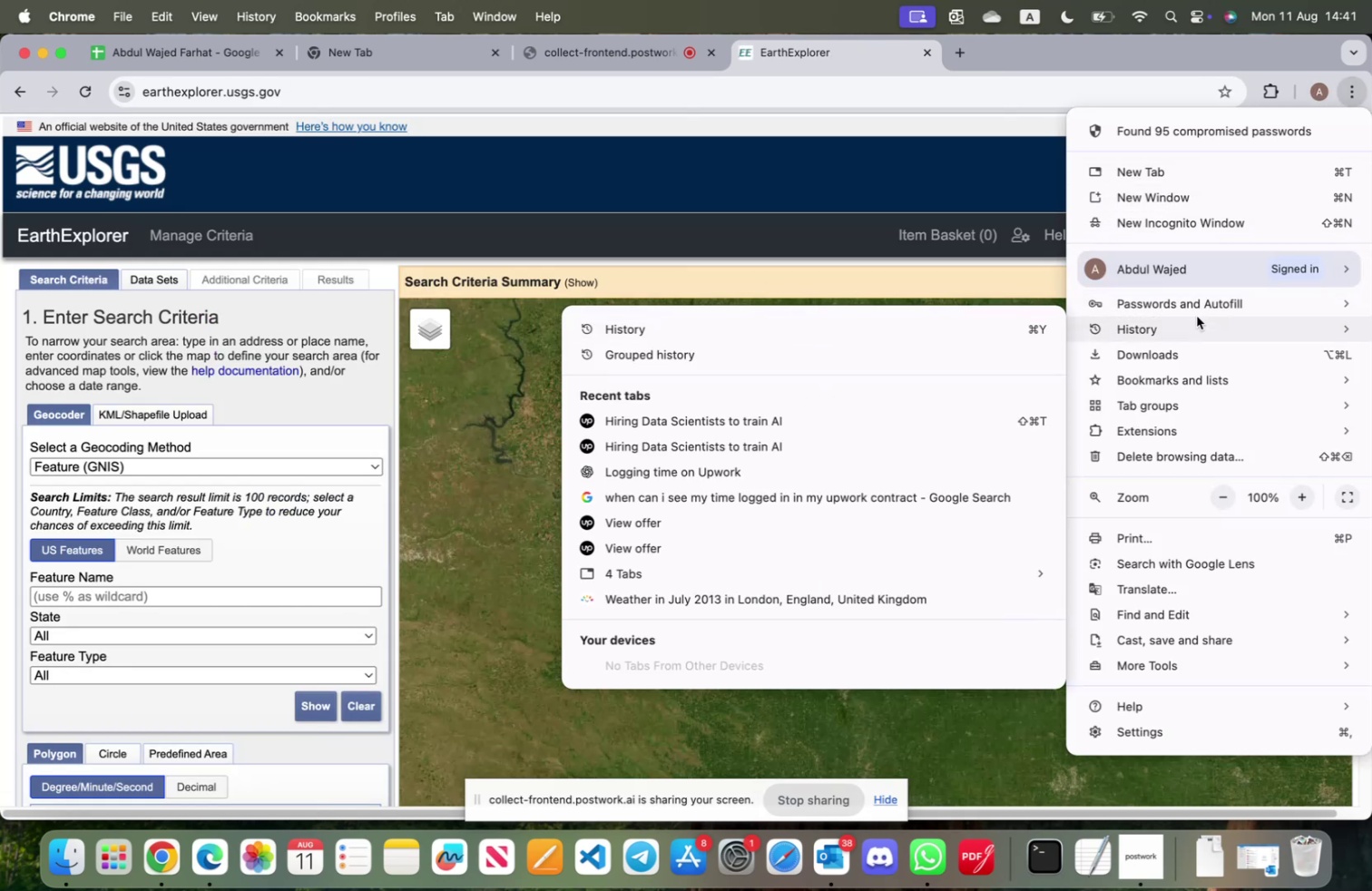 
left_click([1182, 360])
 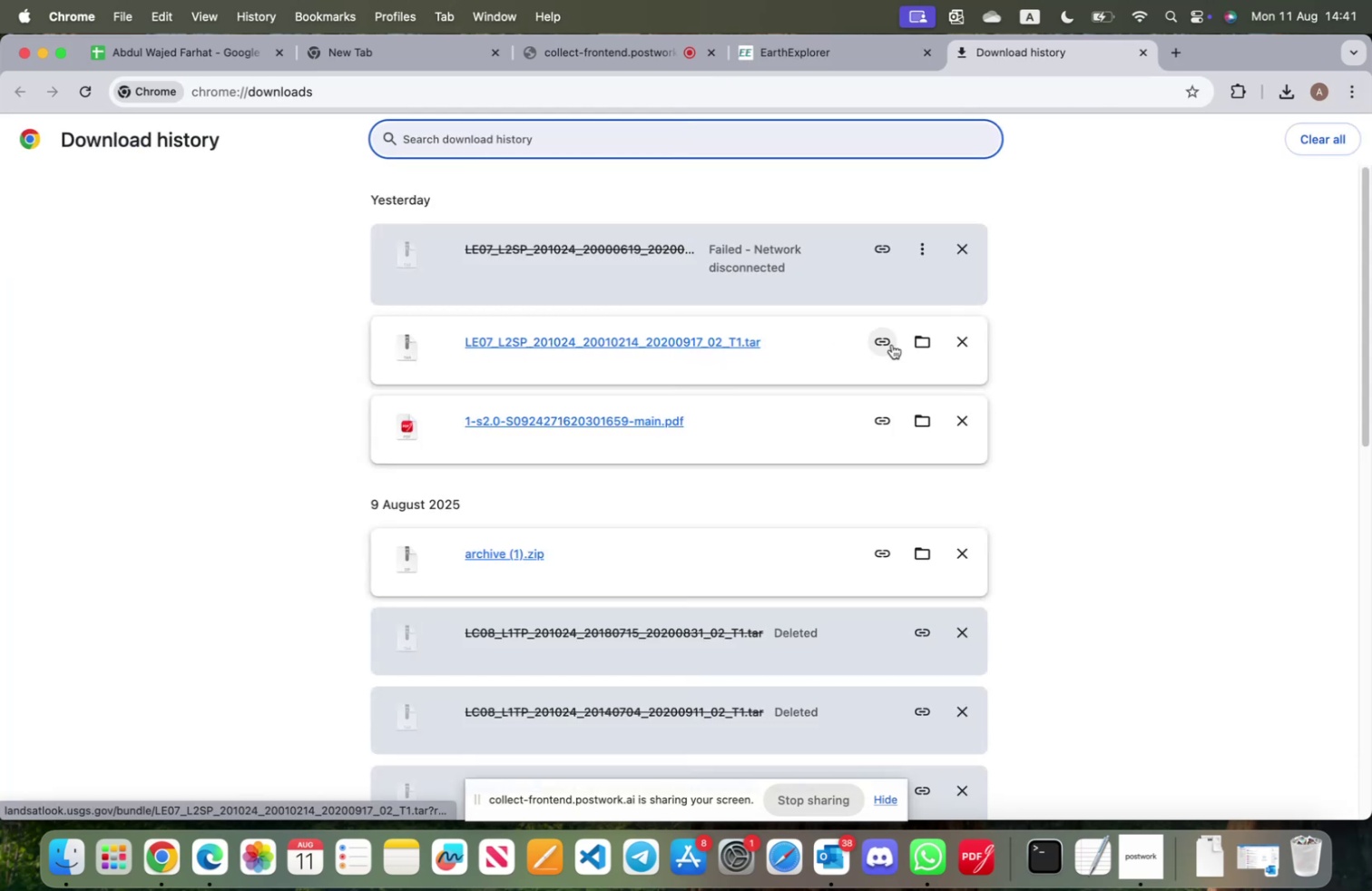 
wait(9.4)
 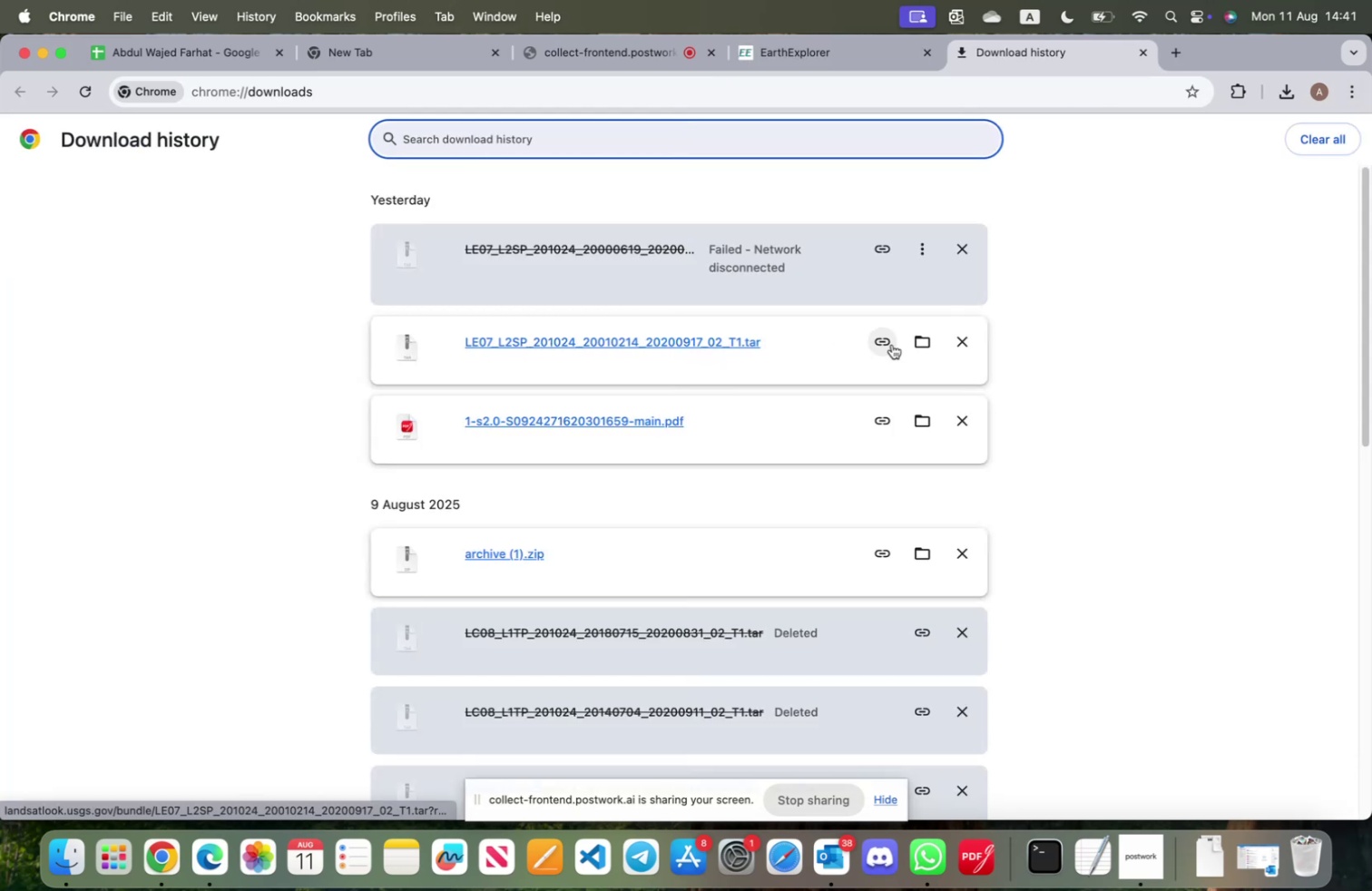 
left_click([930, 248])
 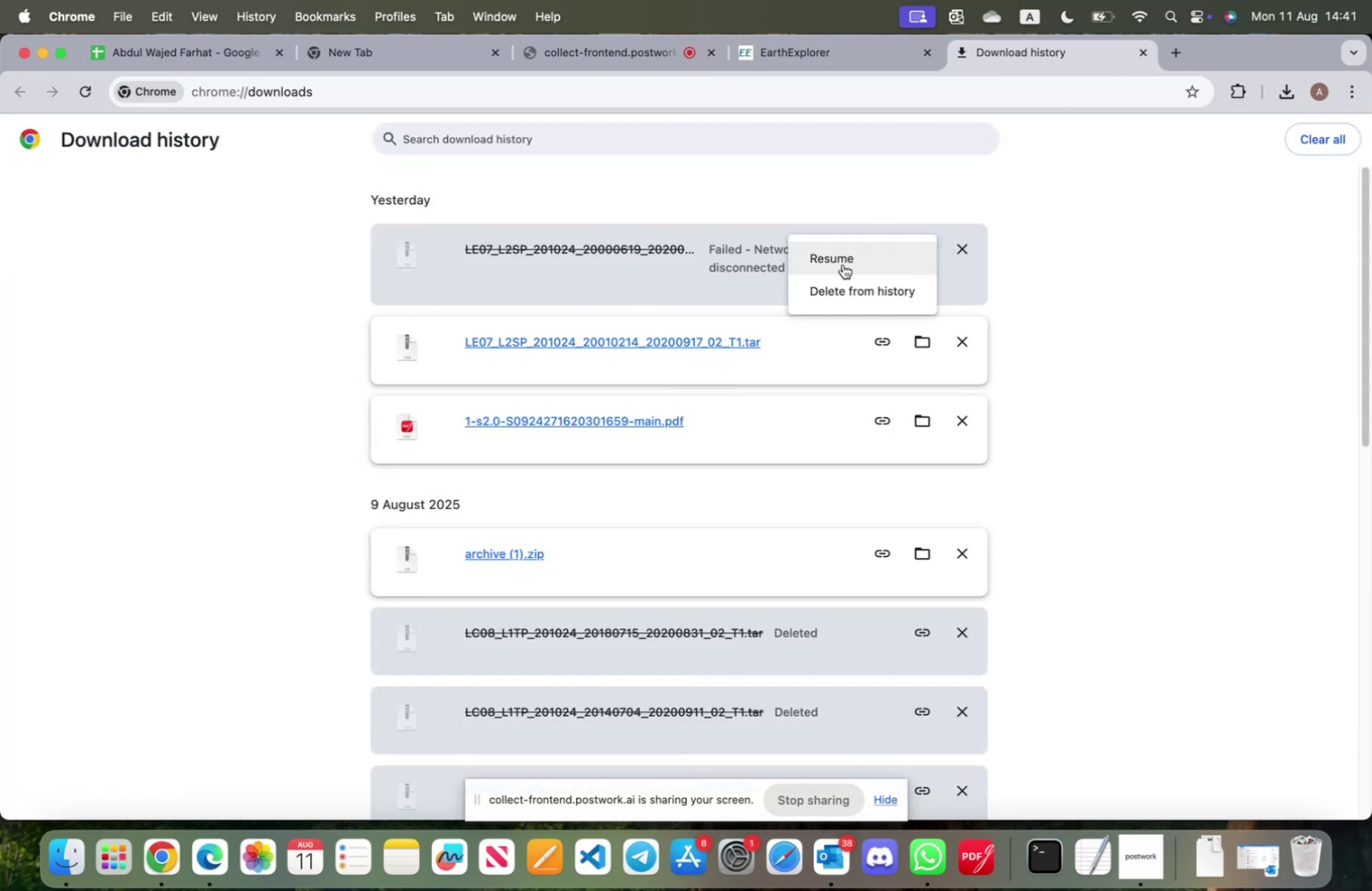 
left_click([842, 263])
 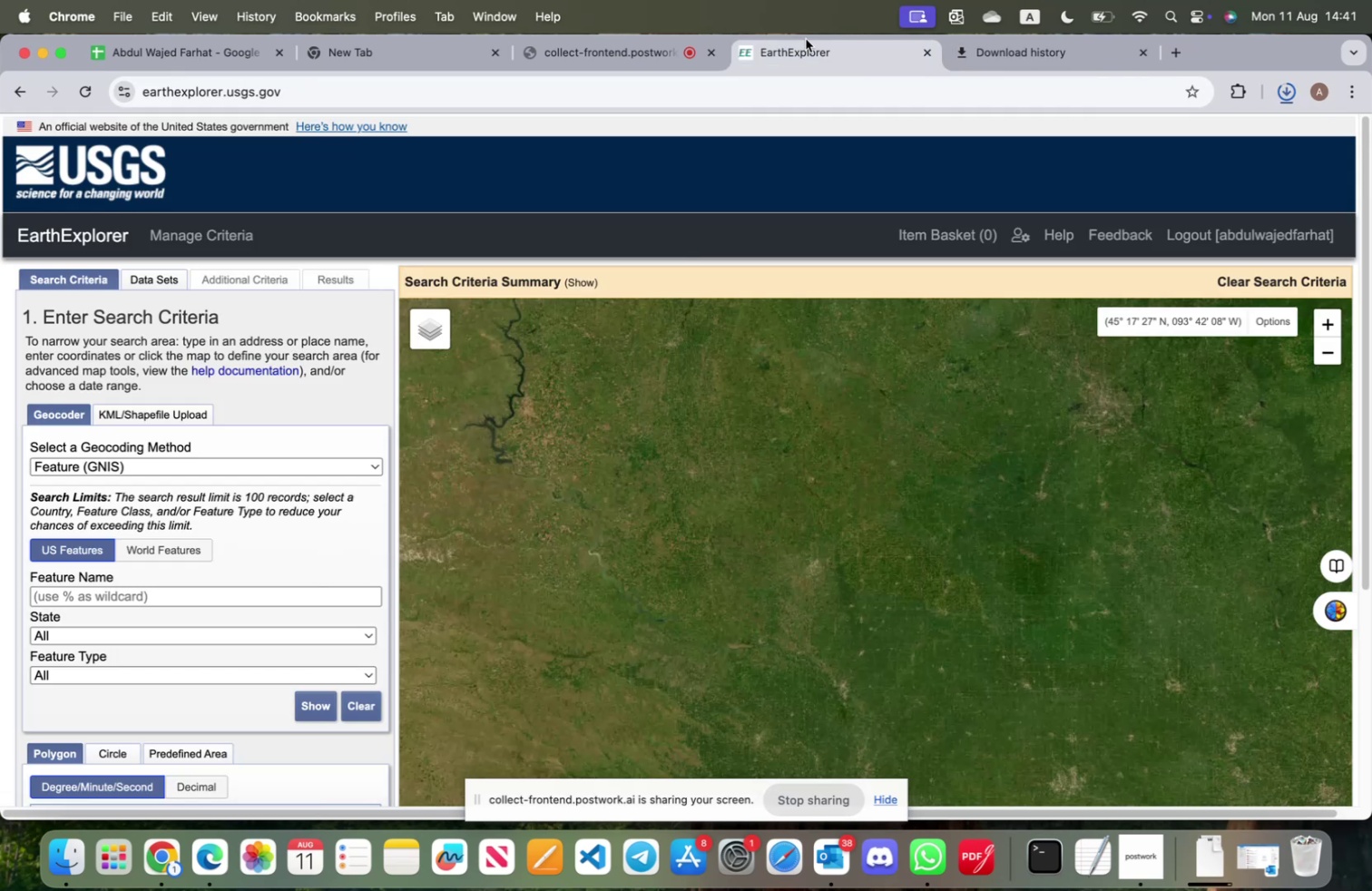 
wait(6.81)
 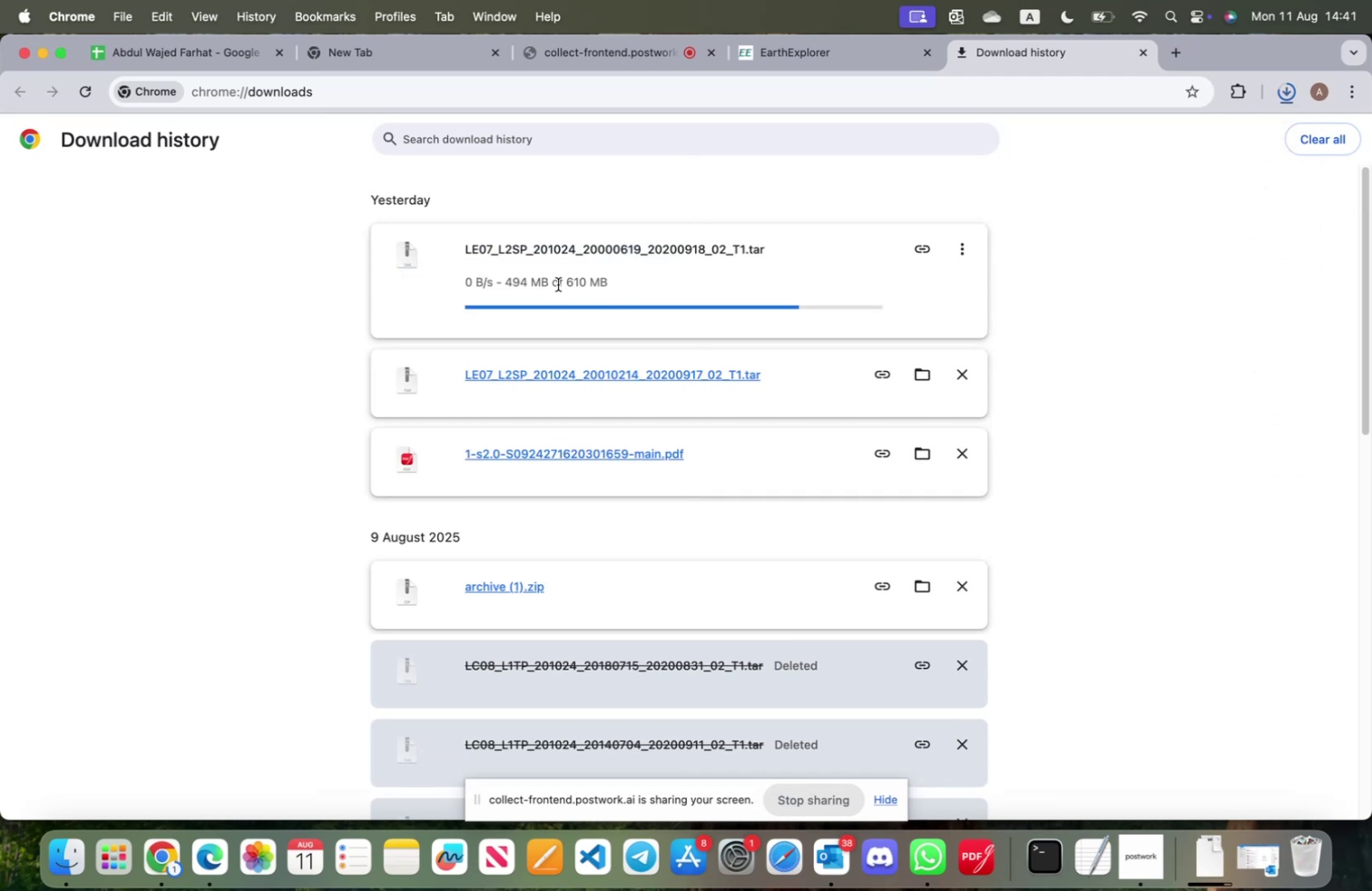 
scroll: coordinate [184, 461], scroll_direction: down, amount: 14.0
 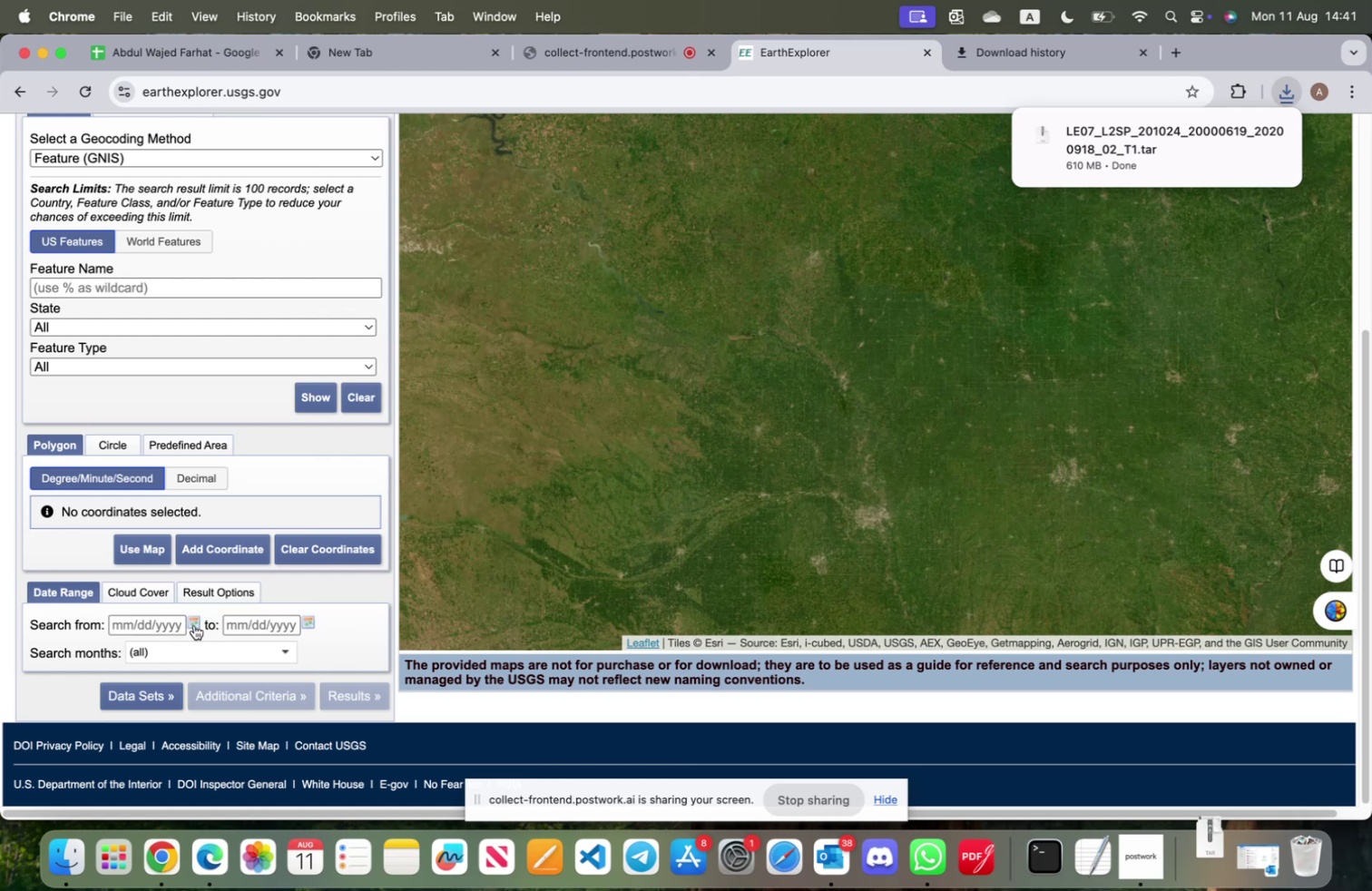 
left_click([194, 624])
 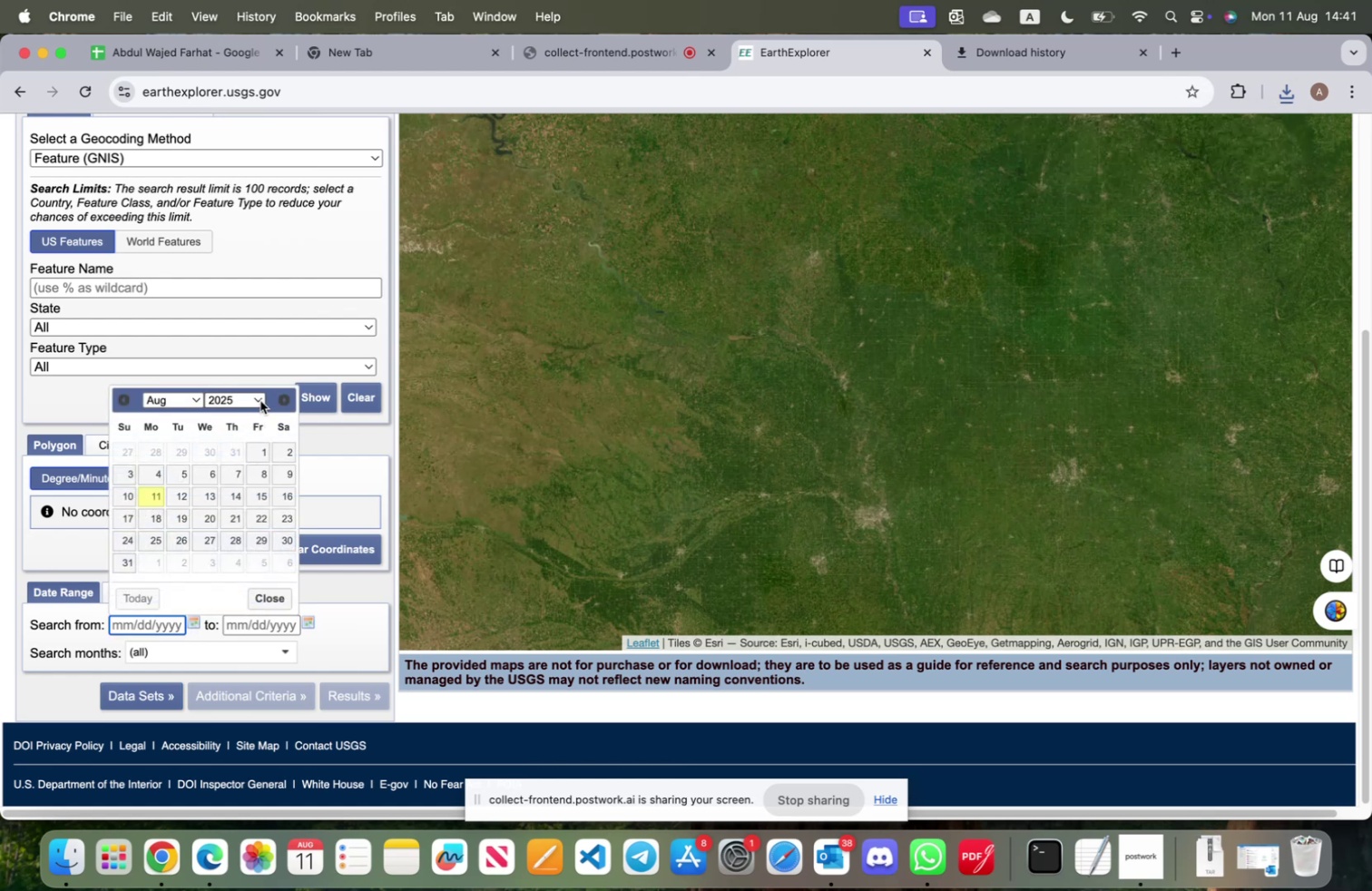 
left_click([260, 400])
 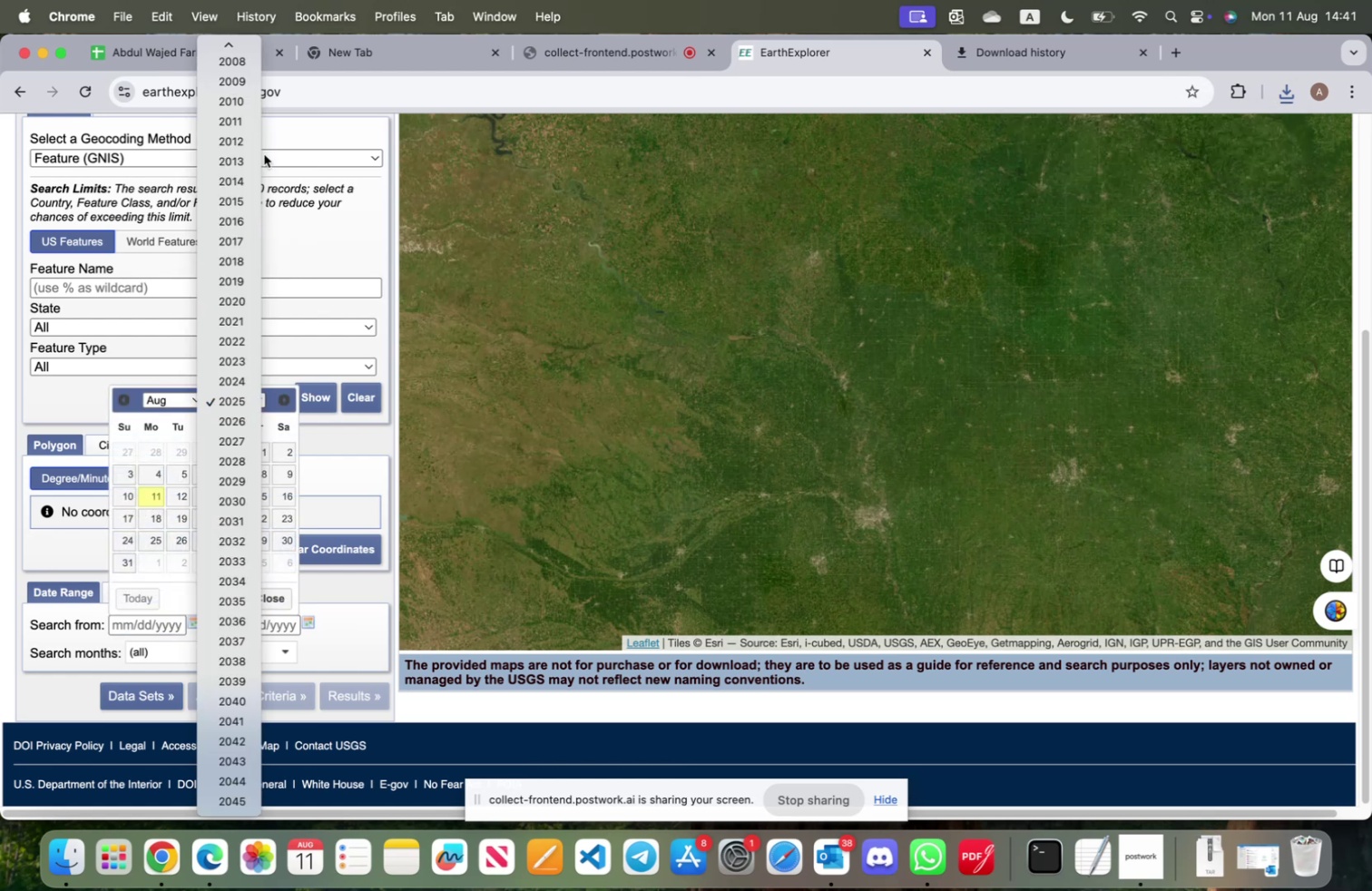 
scroll: coordinate [249, 115], scroll_direction: up, amount: 14.0
 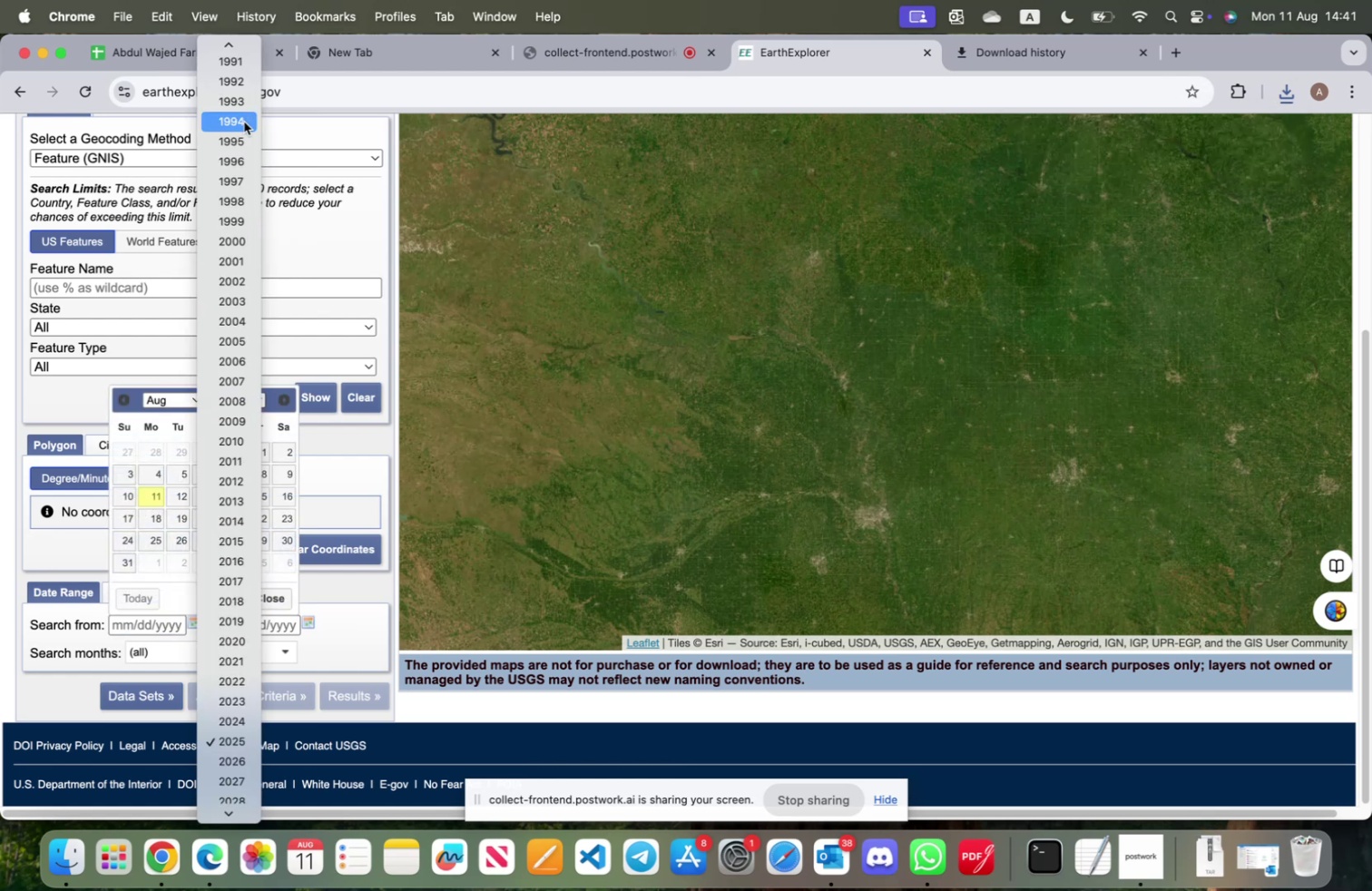 
scroll: coordinate [198, 279], scroll_direction: down, amount: 5.0
 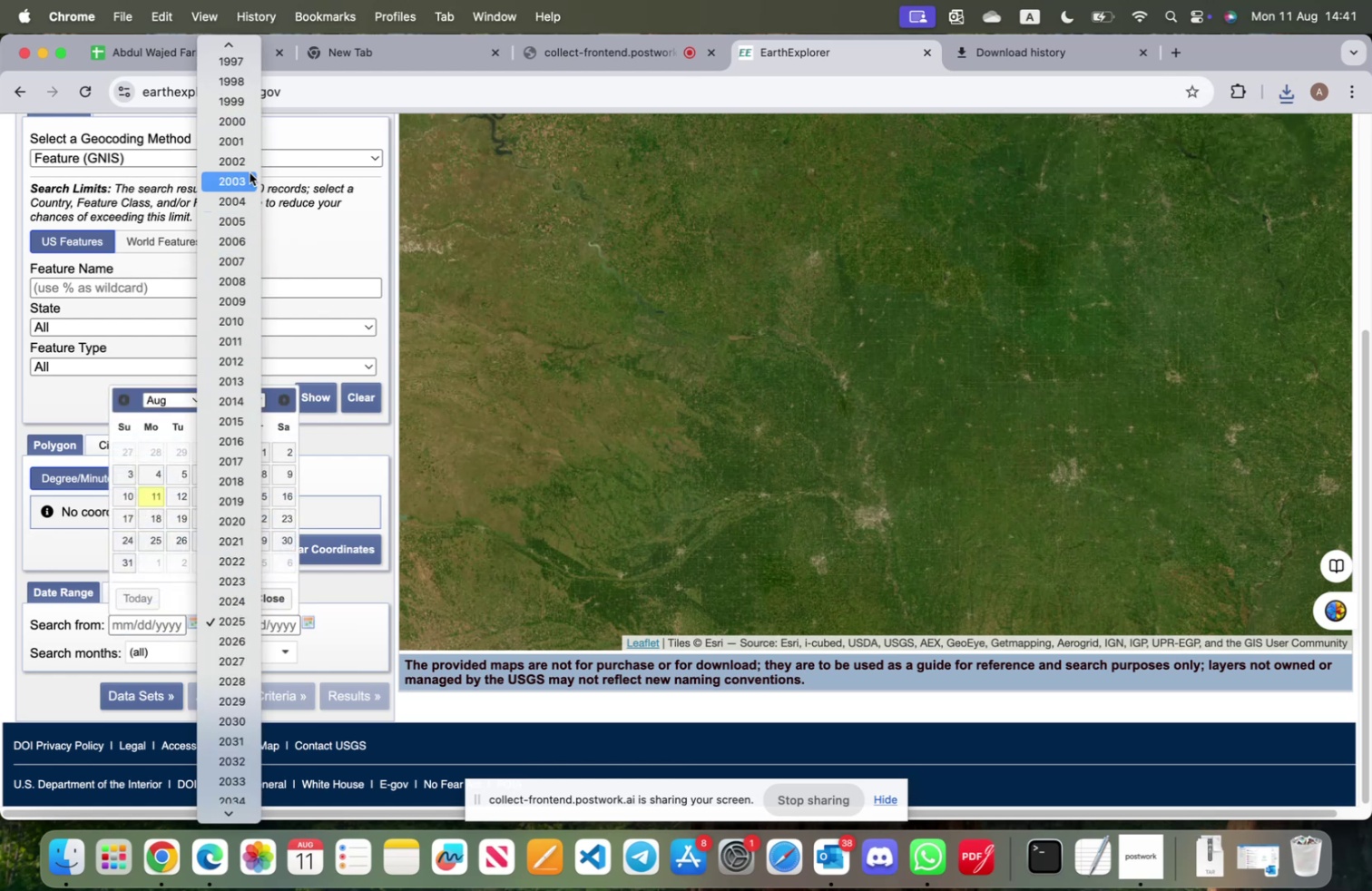 
left_click([244, 160])
 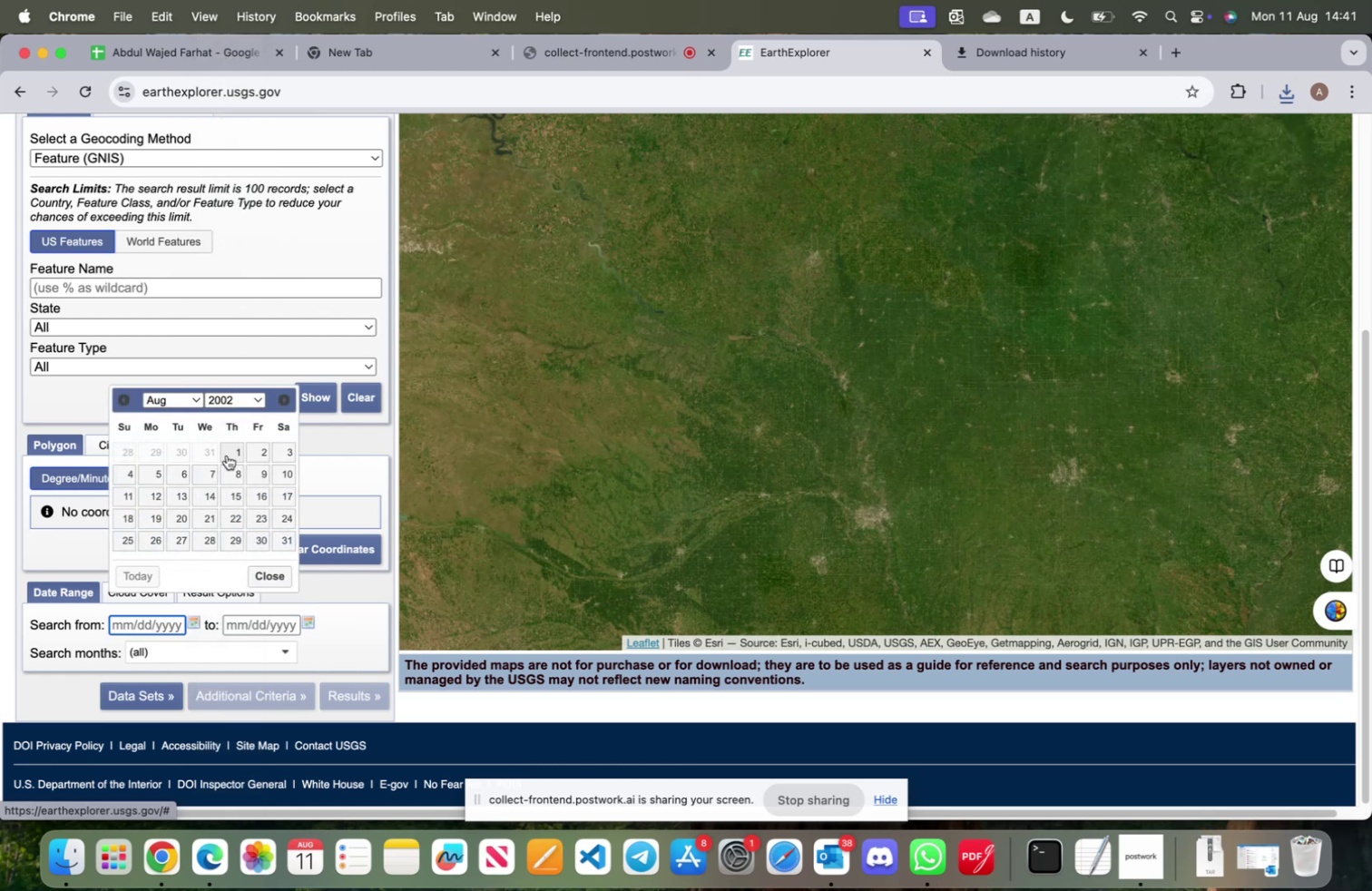 
left_click([236, 453])
 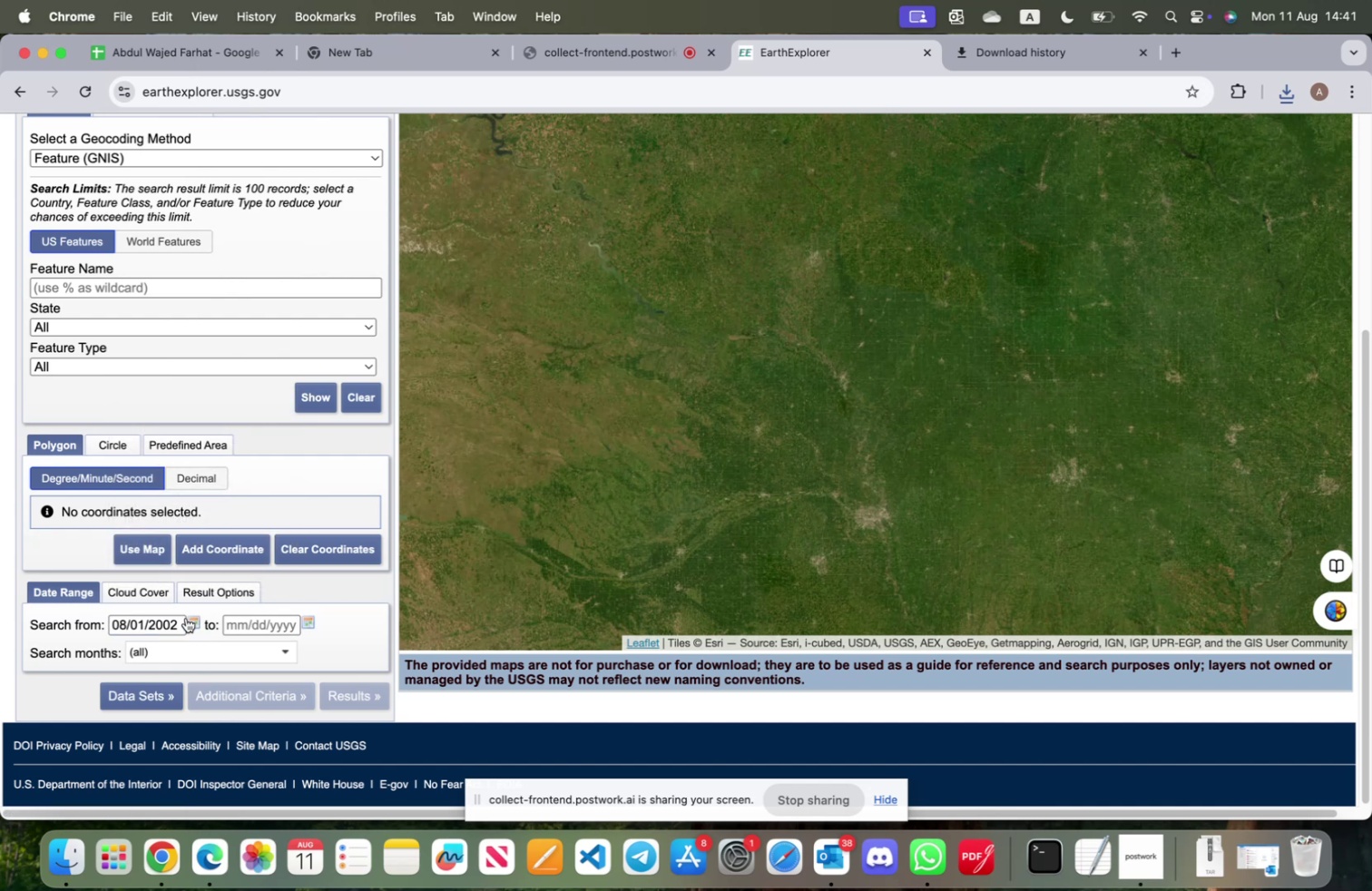 
left_click([191, 619])
 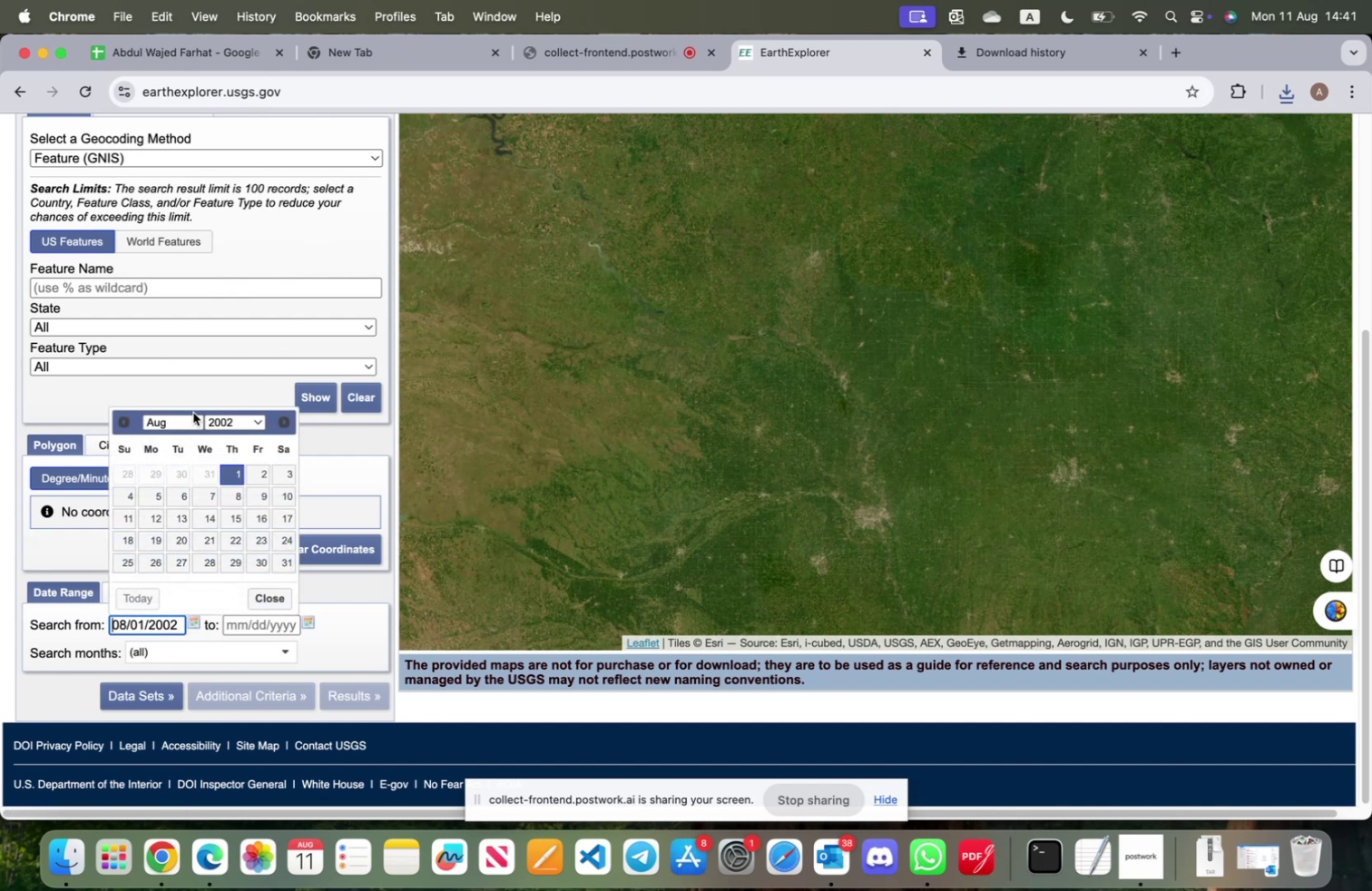 
left_click([190, 418])
 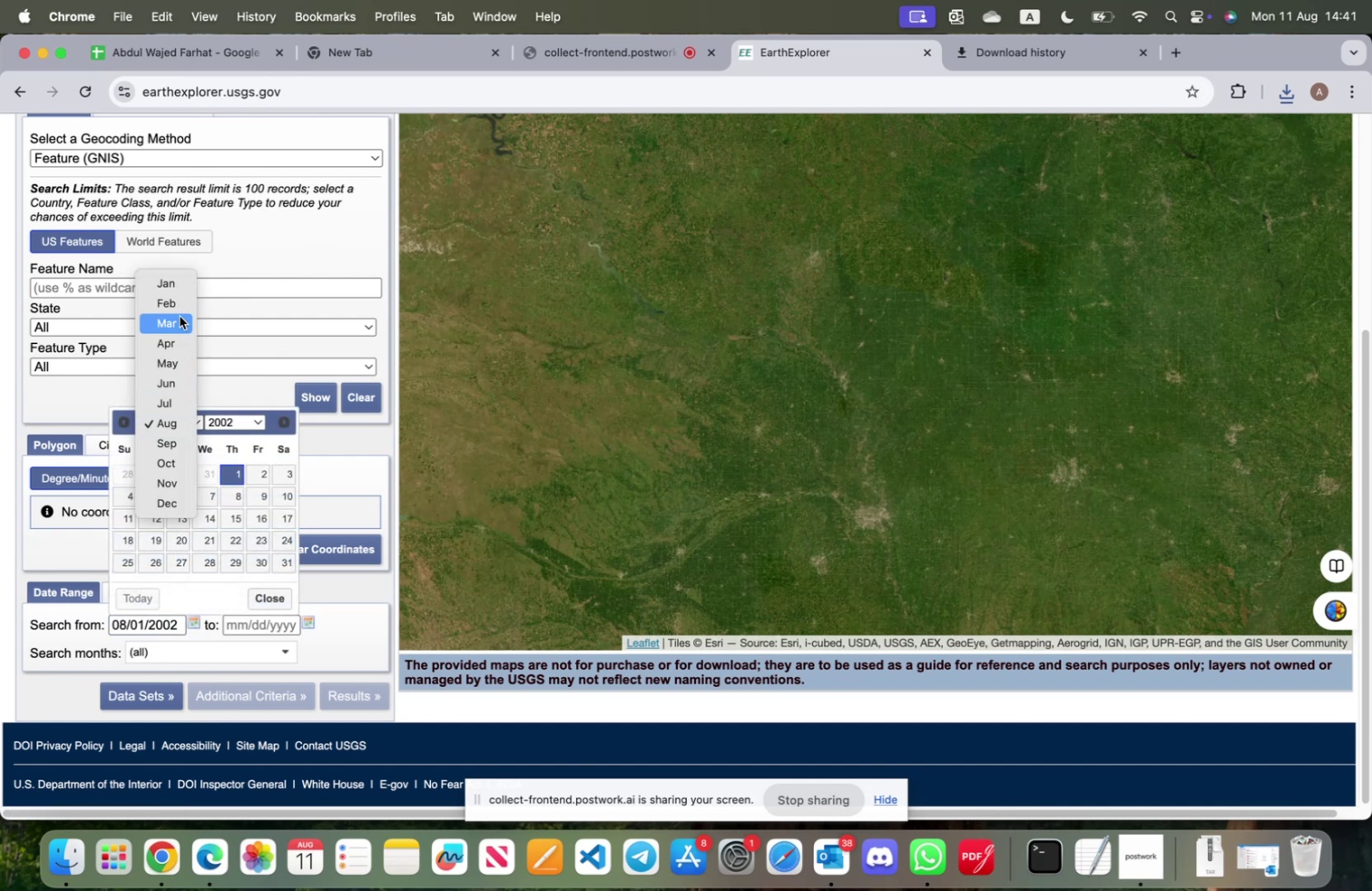 
left_click([180, 315])
 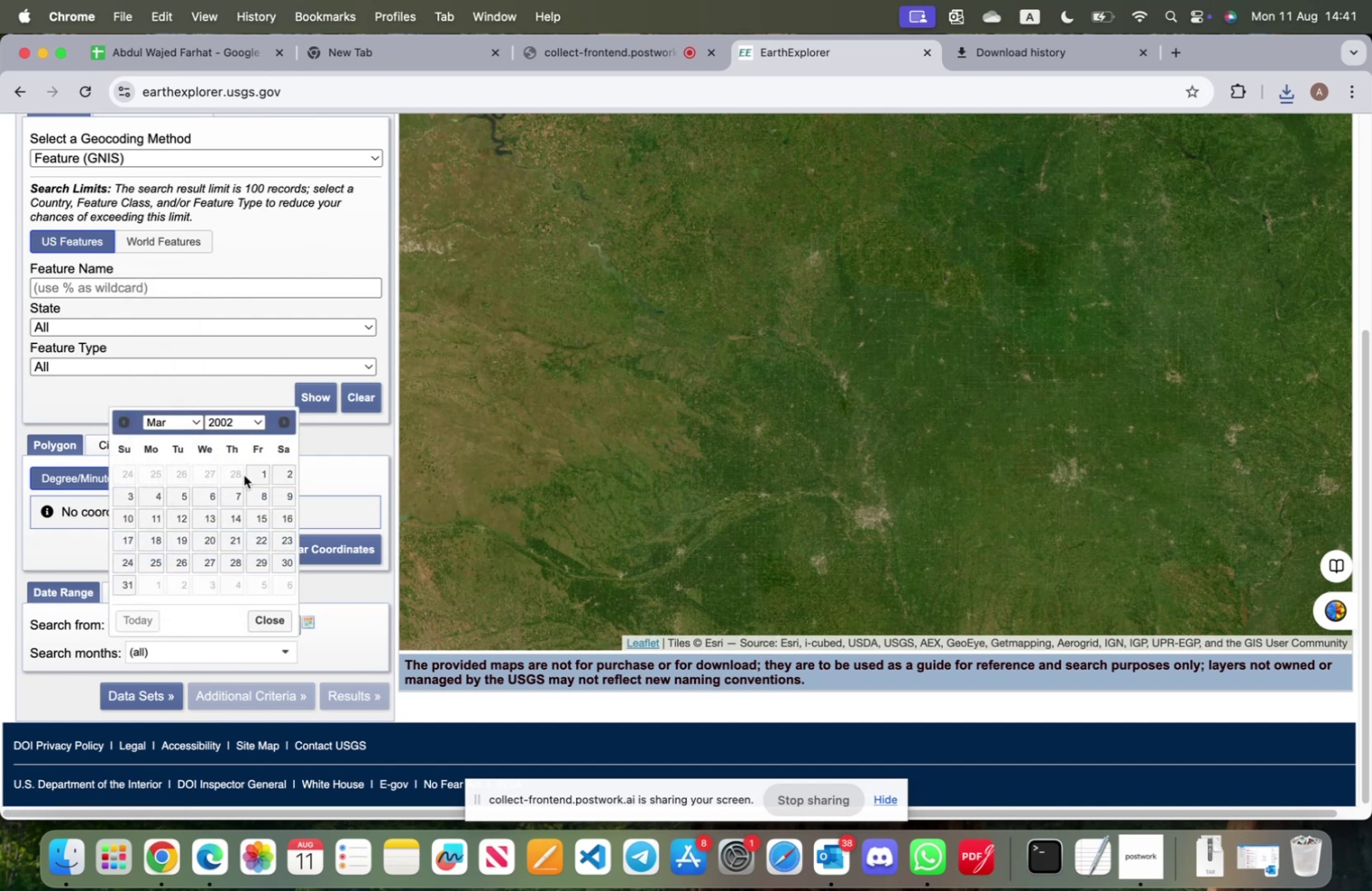 
left_click([262, 475])
 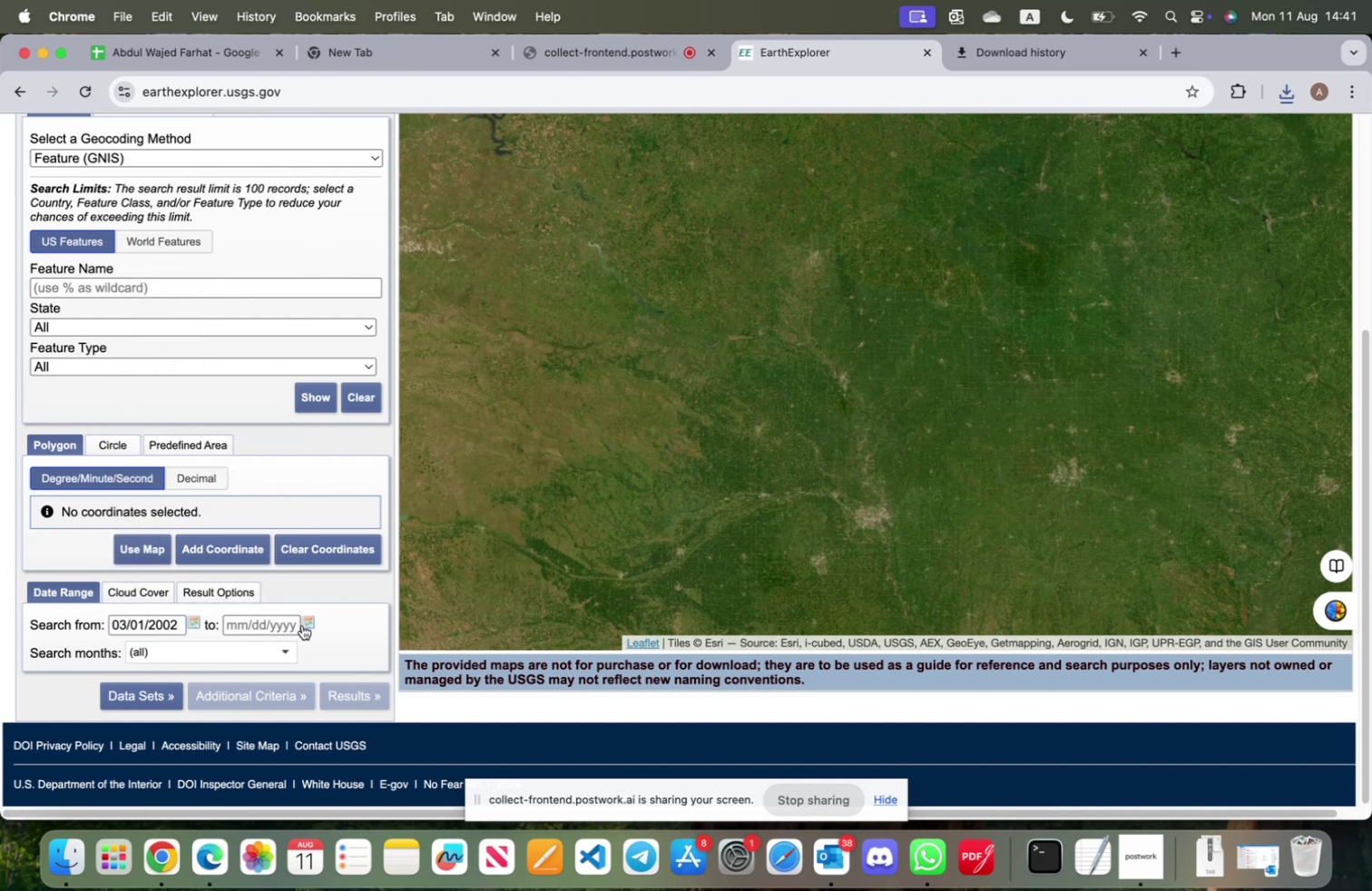 
left_click([306, 626])
 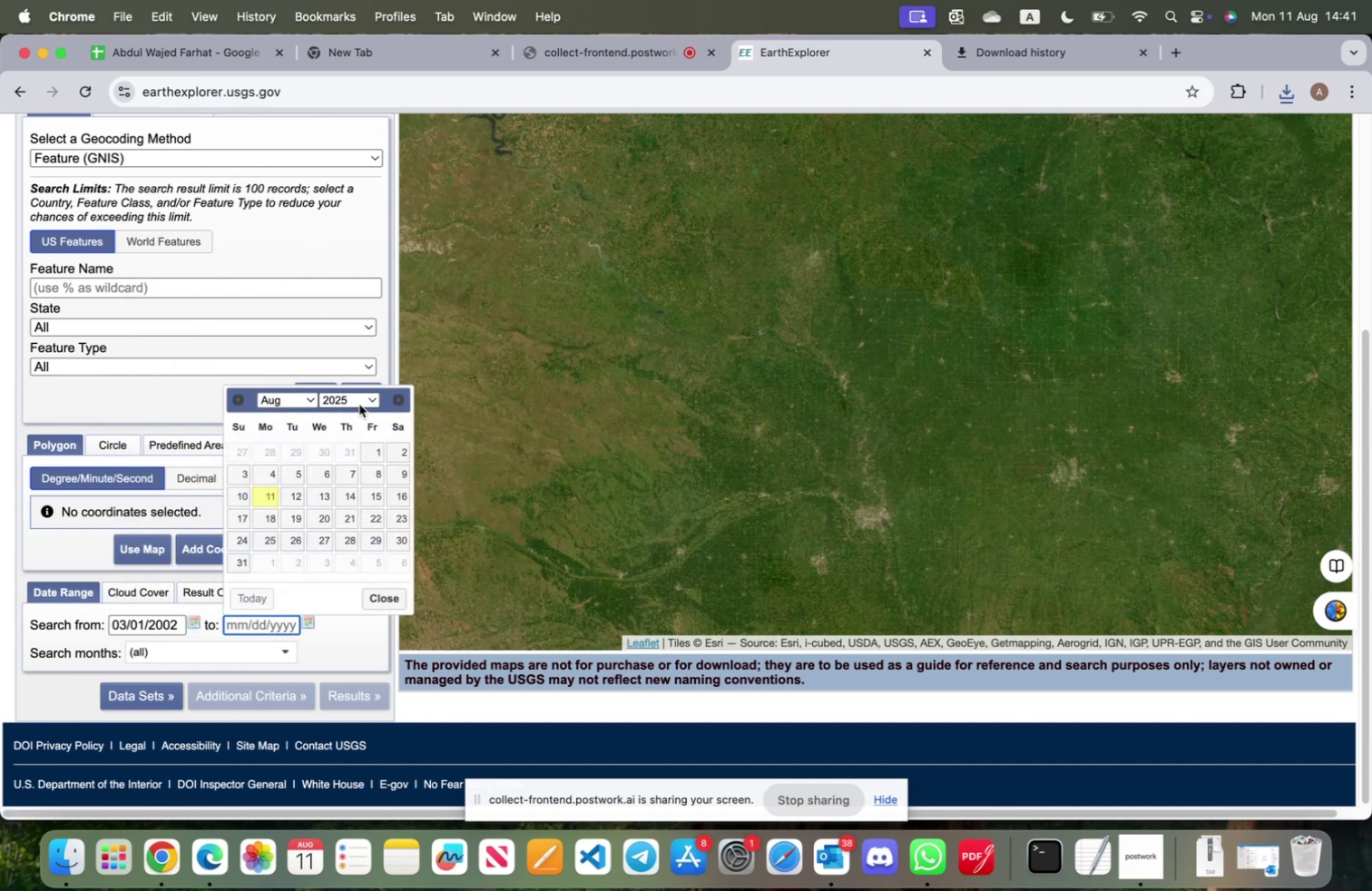 
left_click([360, 403])
 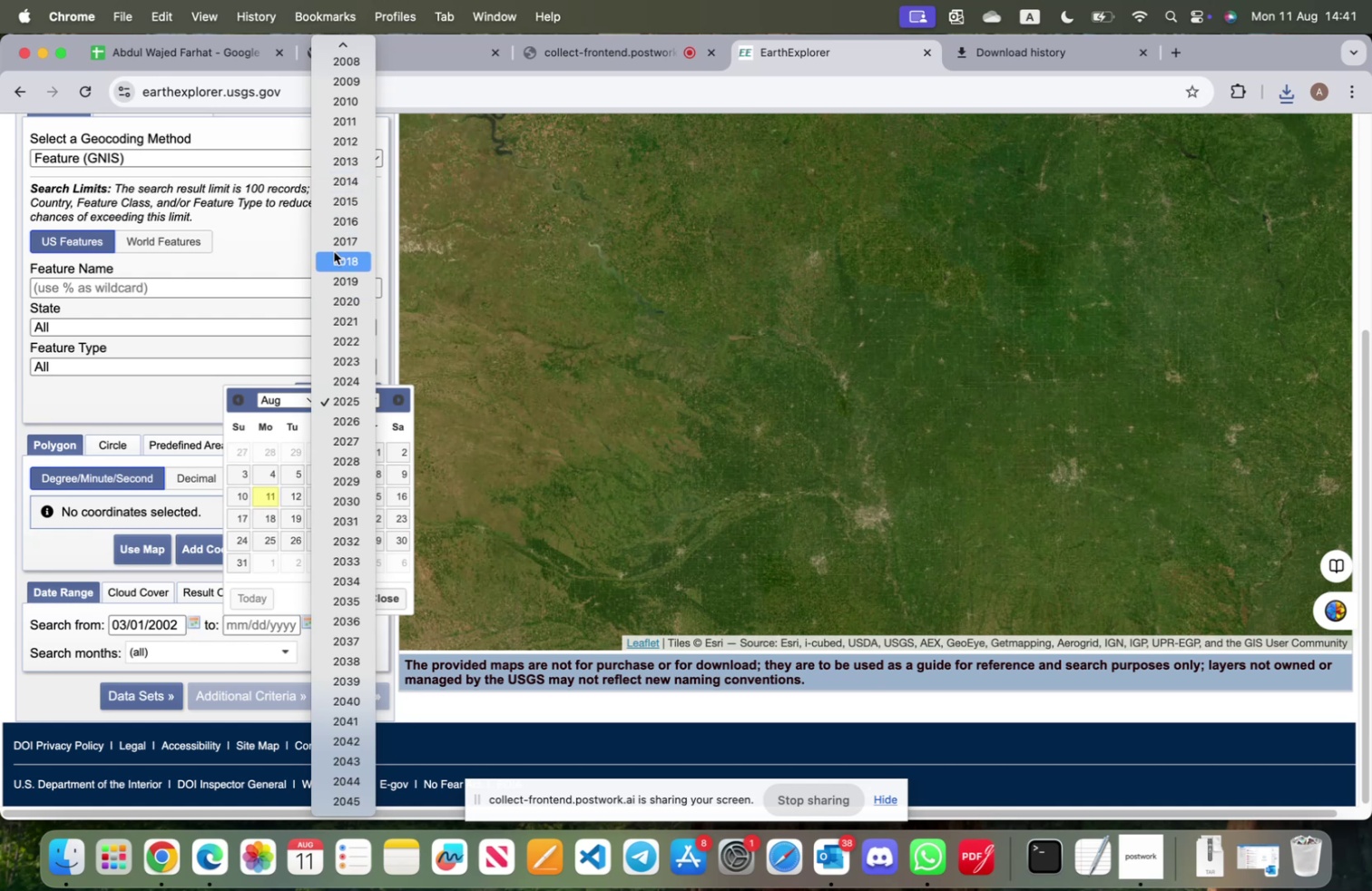 
scroll: coordinate [335, 113], scroll_direction: up, amount: 5.0
 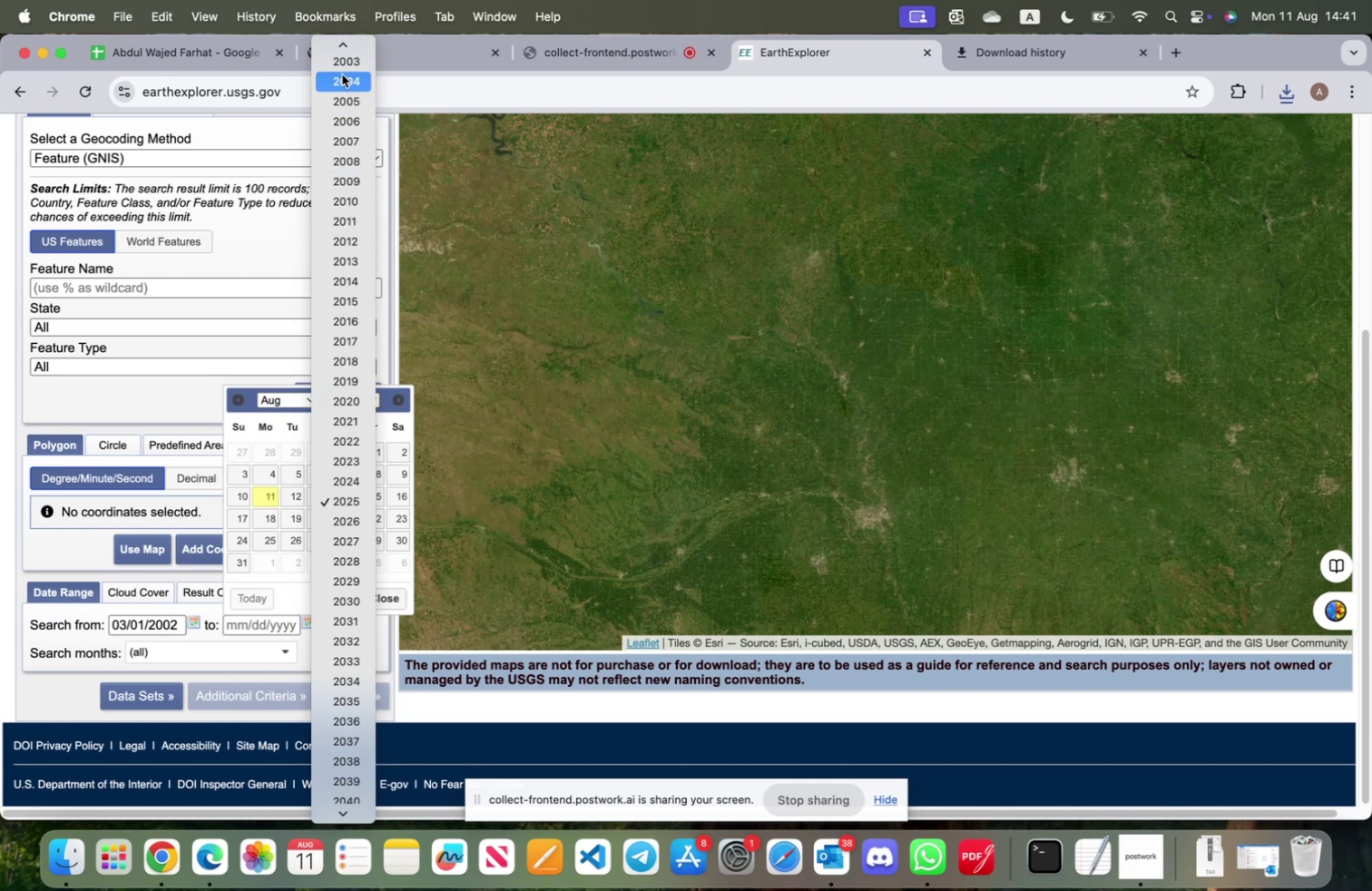 
left_click([342, 64])
 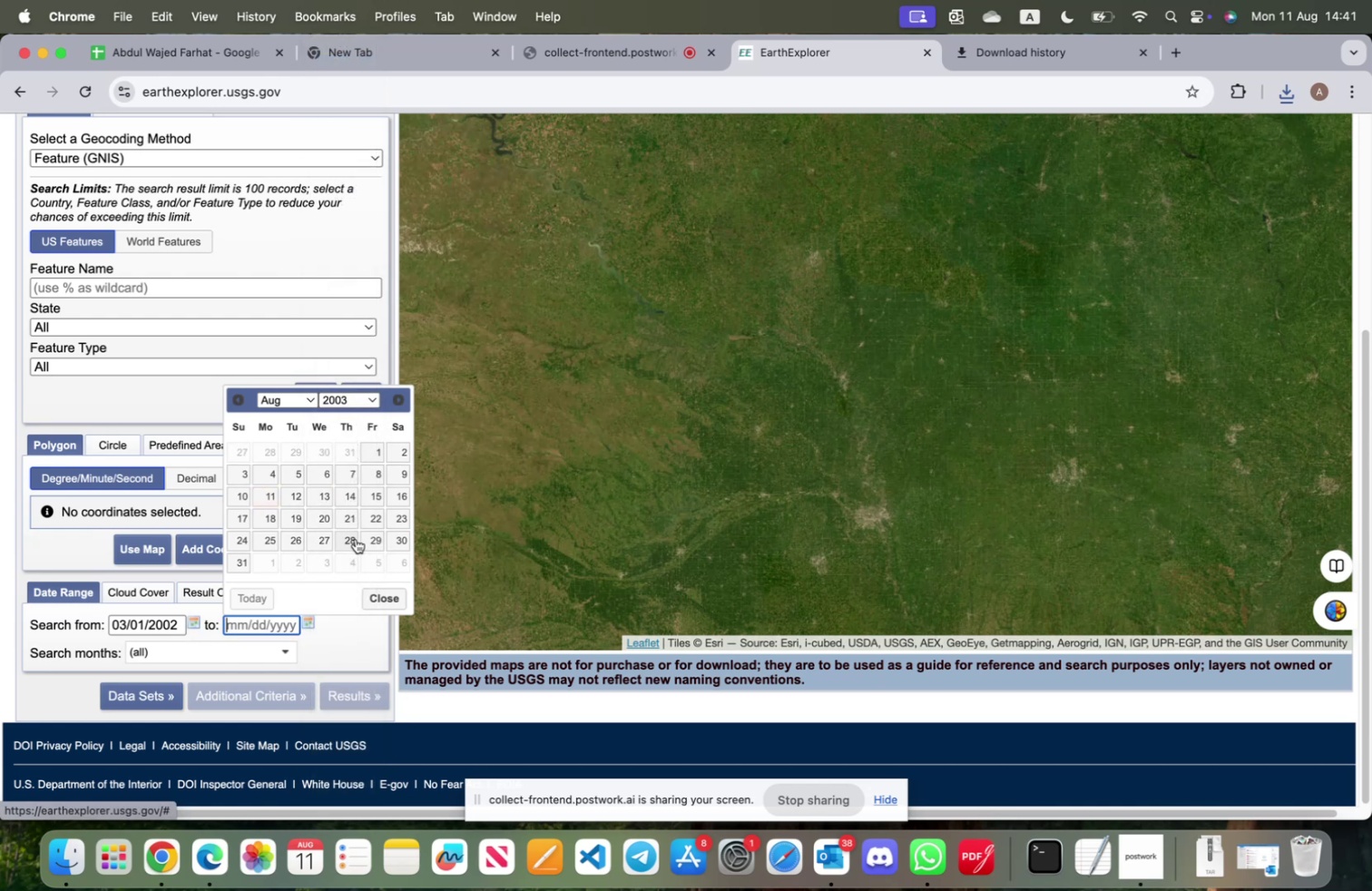 
left_click([366, 538])
 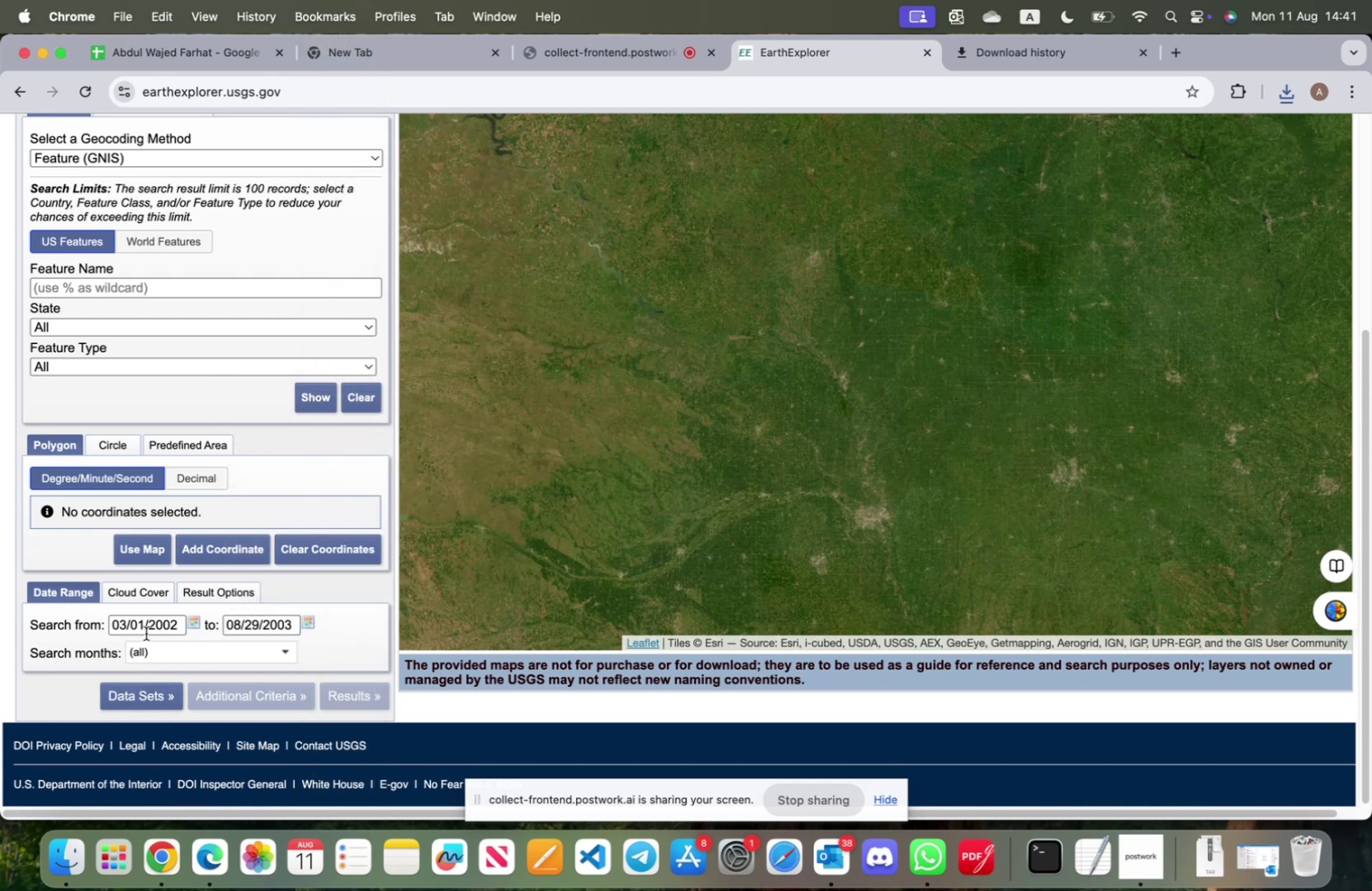 
left_click([143, 588])
 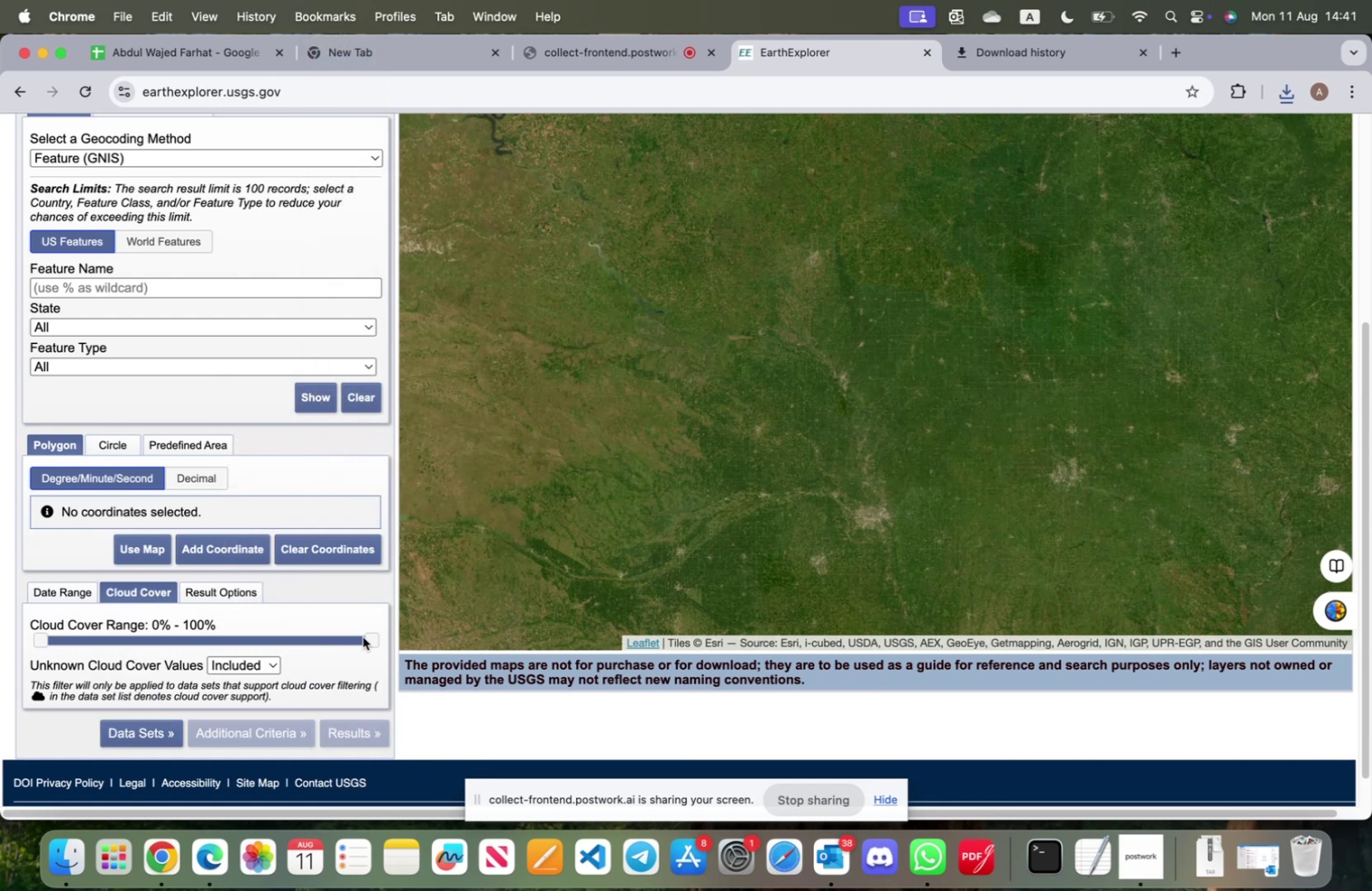 
left_click_drag(start_coordinate=[371, 640], to_coordinate=[288, 646])
 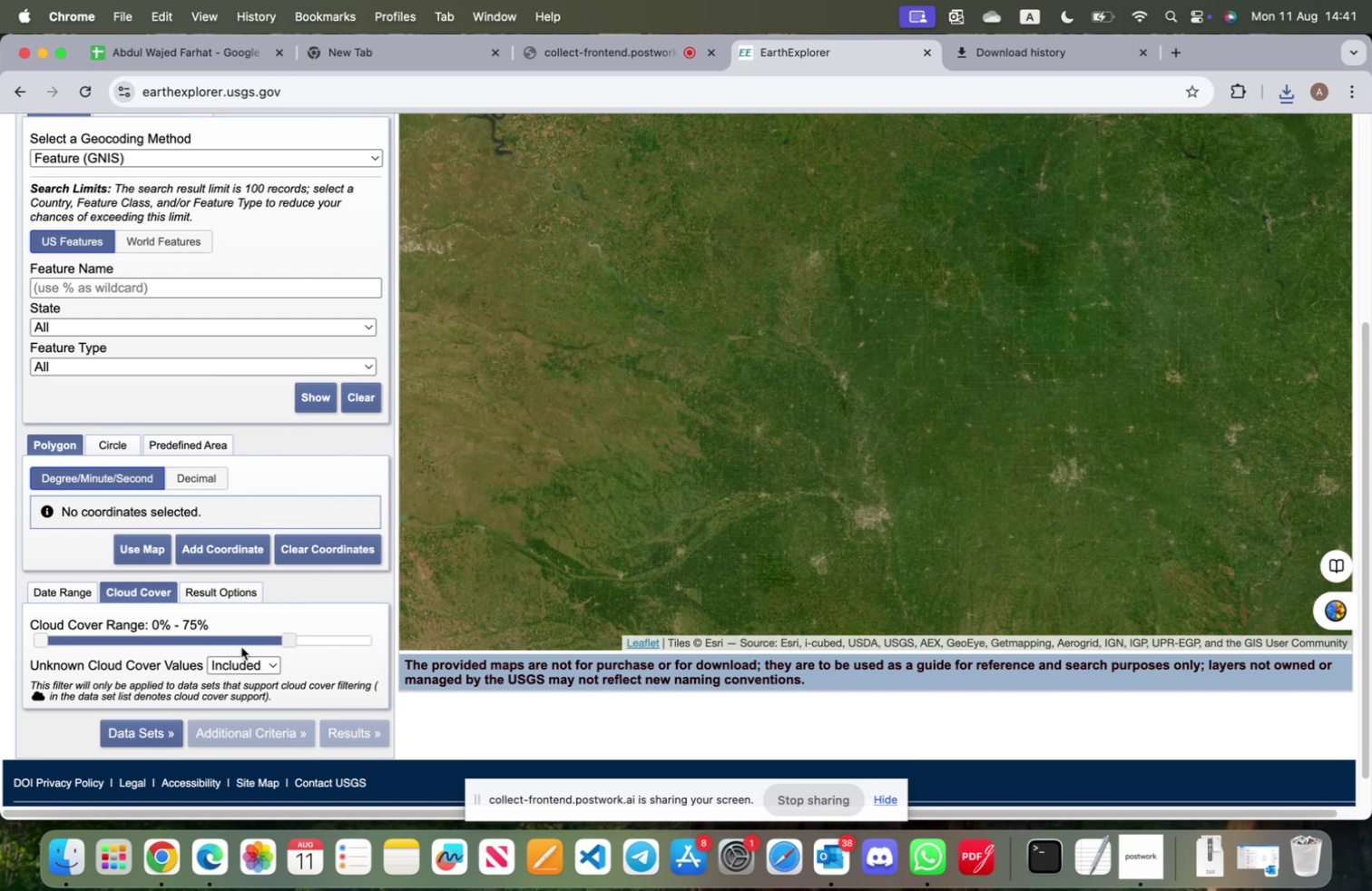 
left_click_drag(start_coordinate=[211, 646], to_coordinate=[108, 641])
 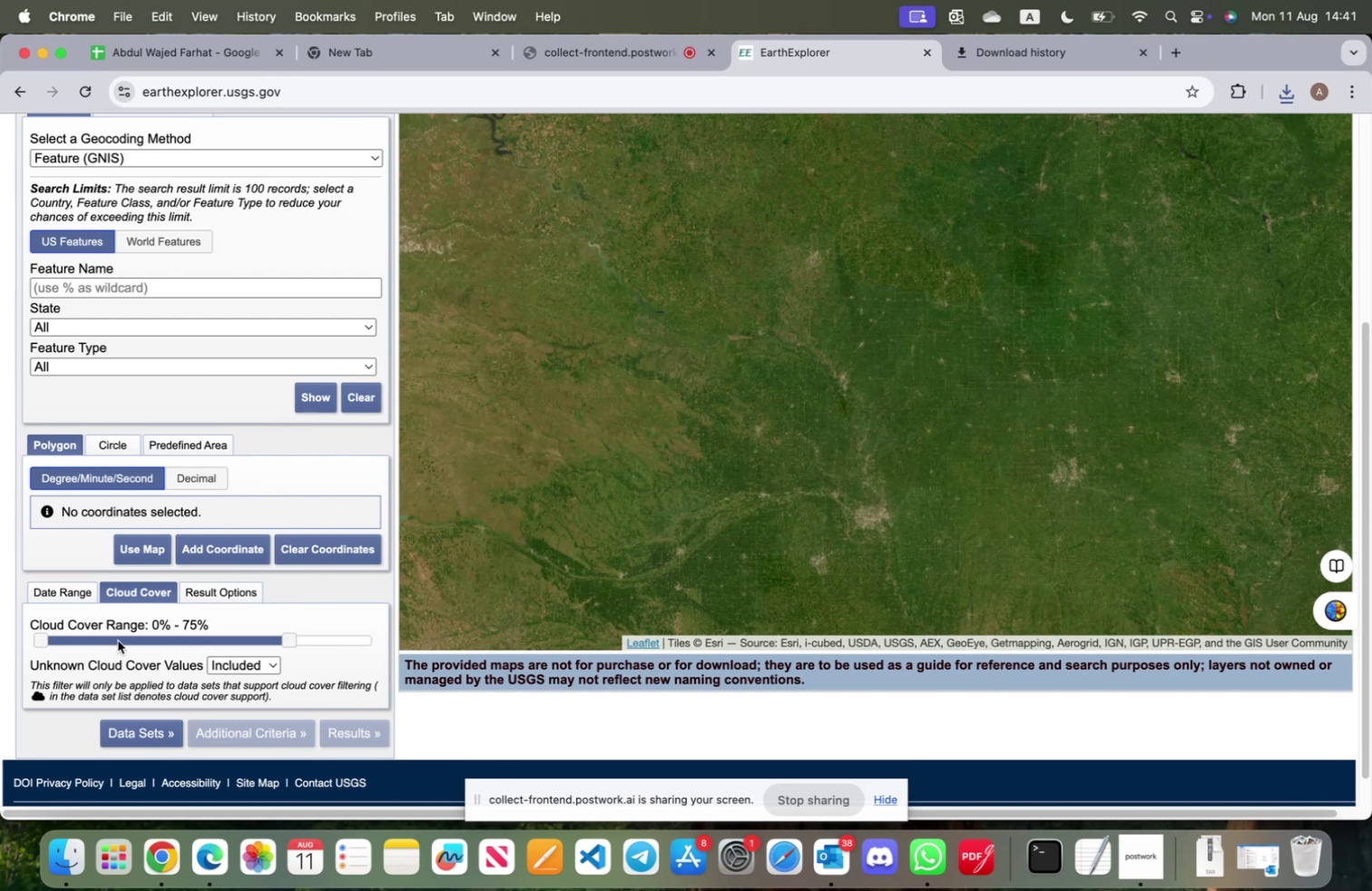 
left_click([118, 640])
 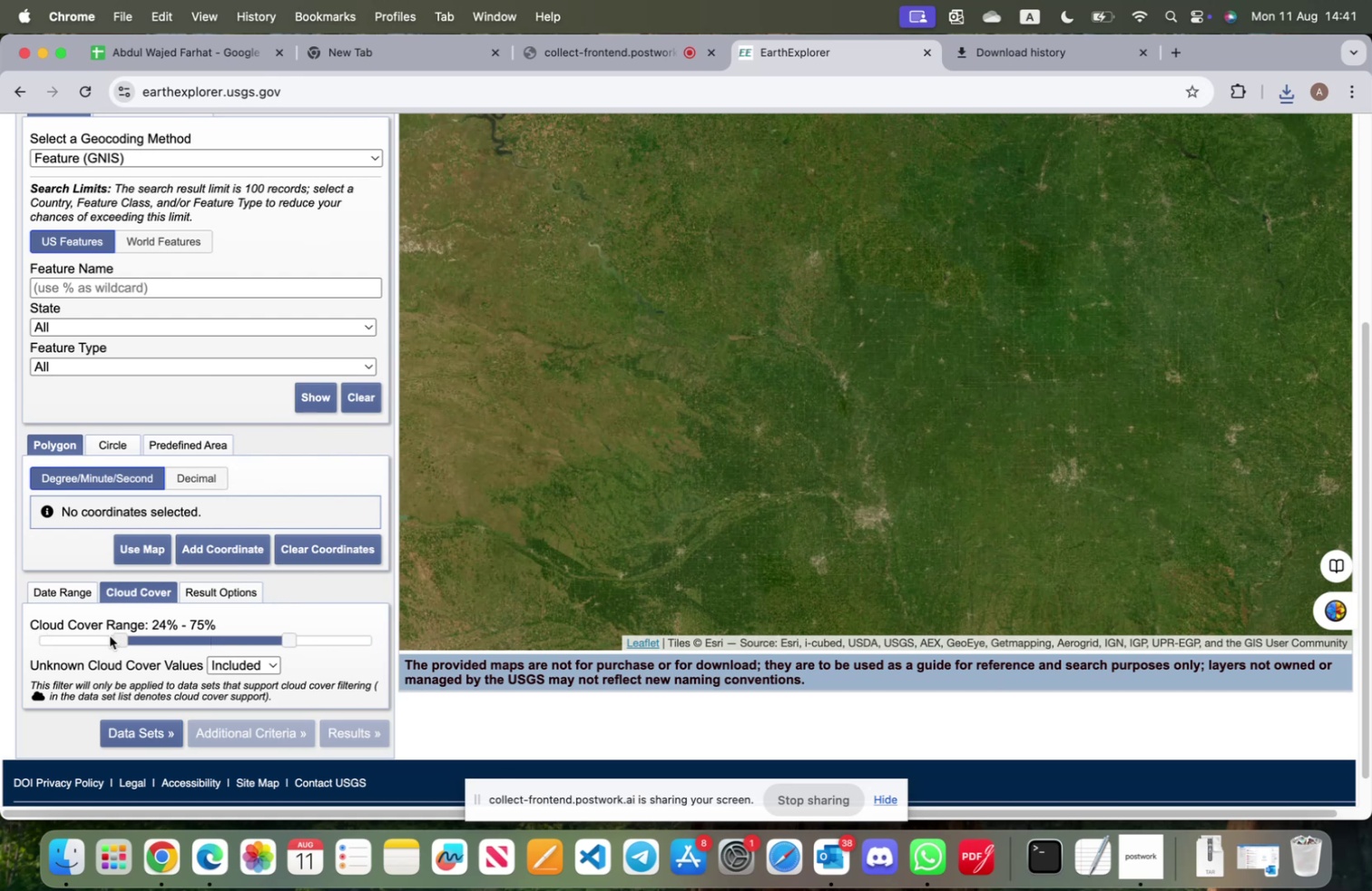 
left_click_drag(start_coordinate=[123, 637], to_coordinate=[2, 641])
 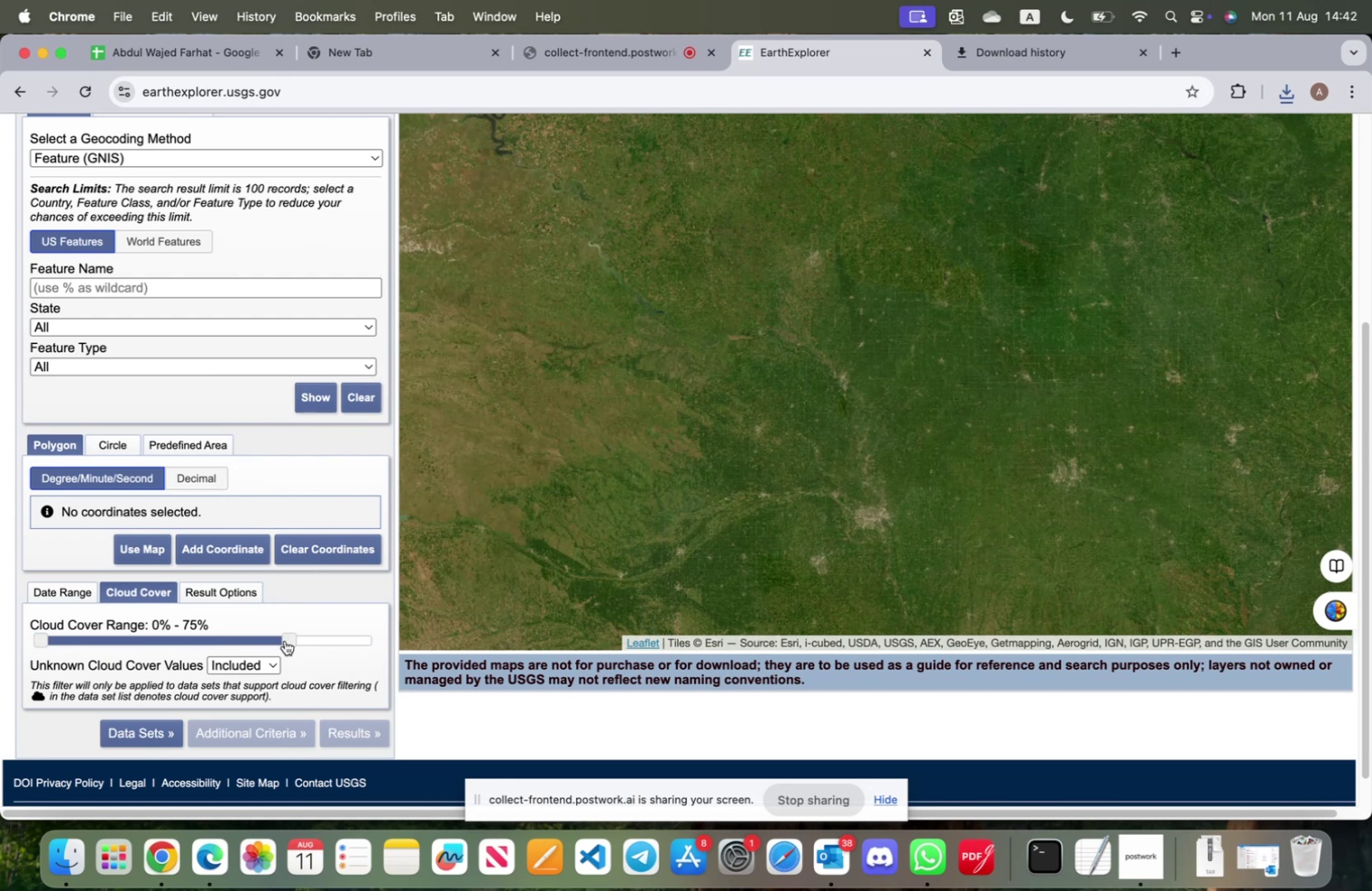 
left_click_drag(start_coordinate=[291, 640], to_coordinate=[108, 644])
 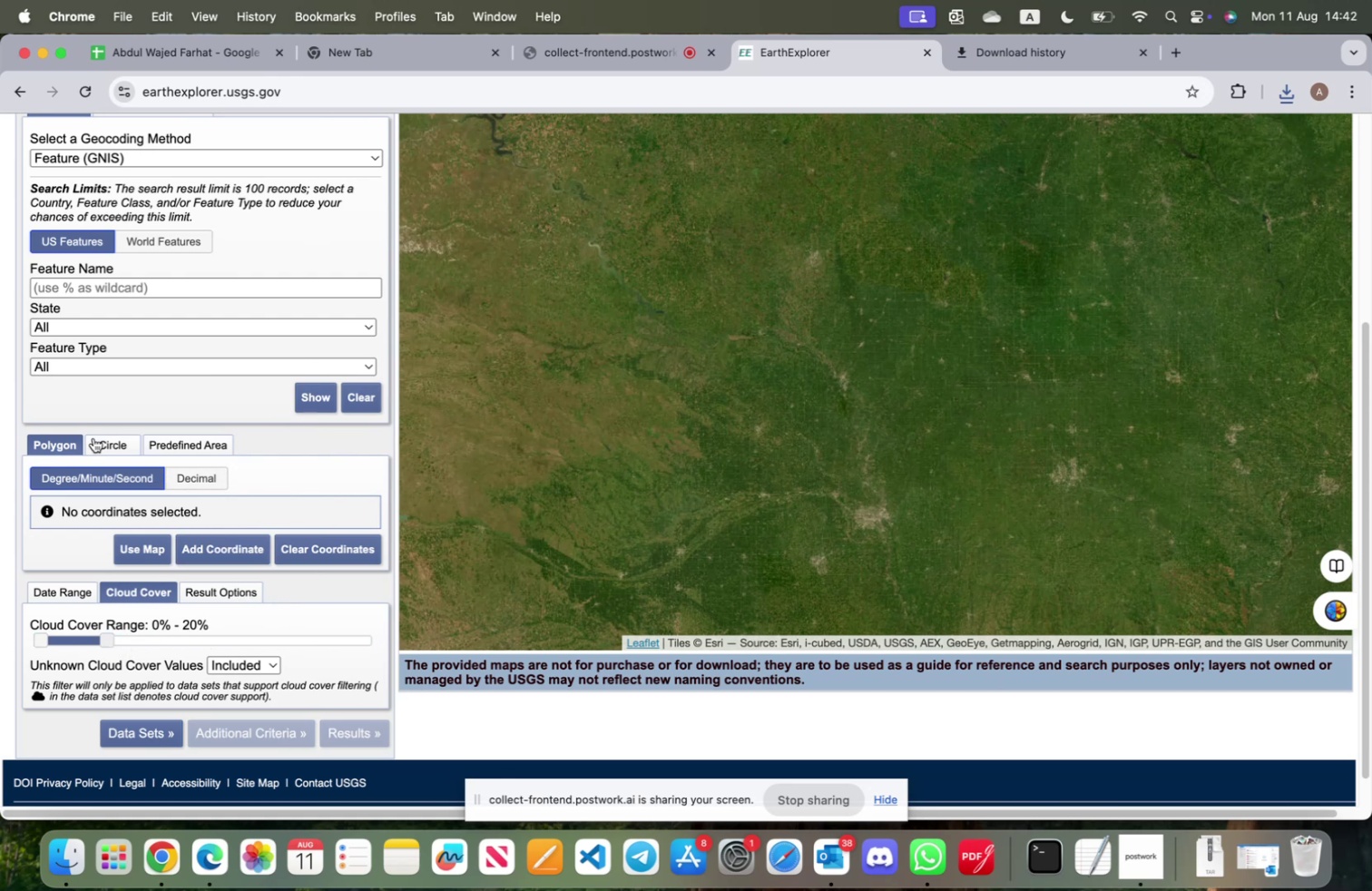 
scroll: coordinate [318, 482], scroll_direction: down, amount: 3.0
 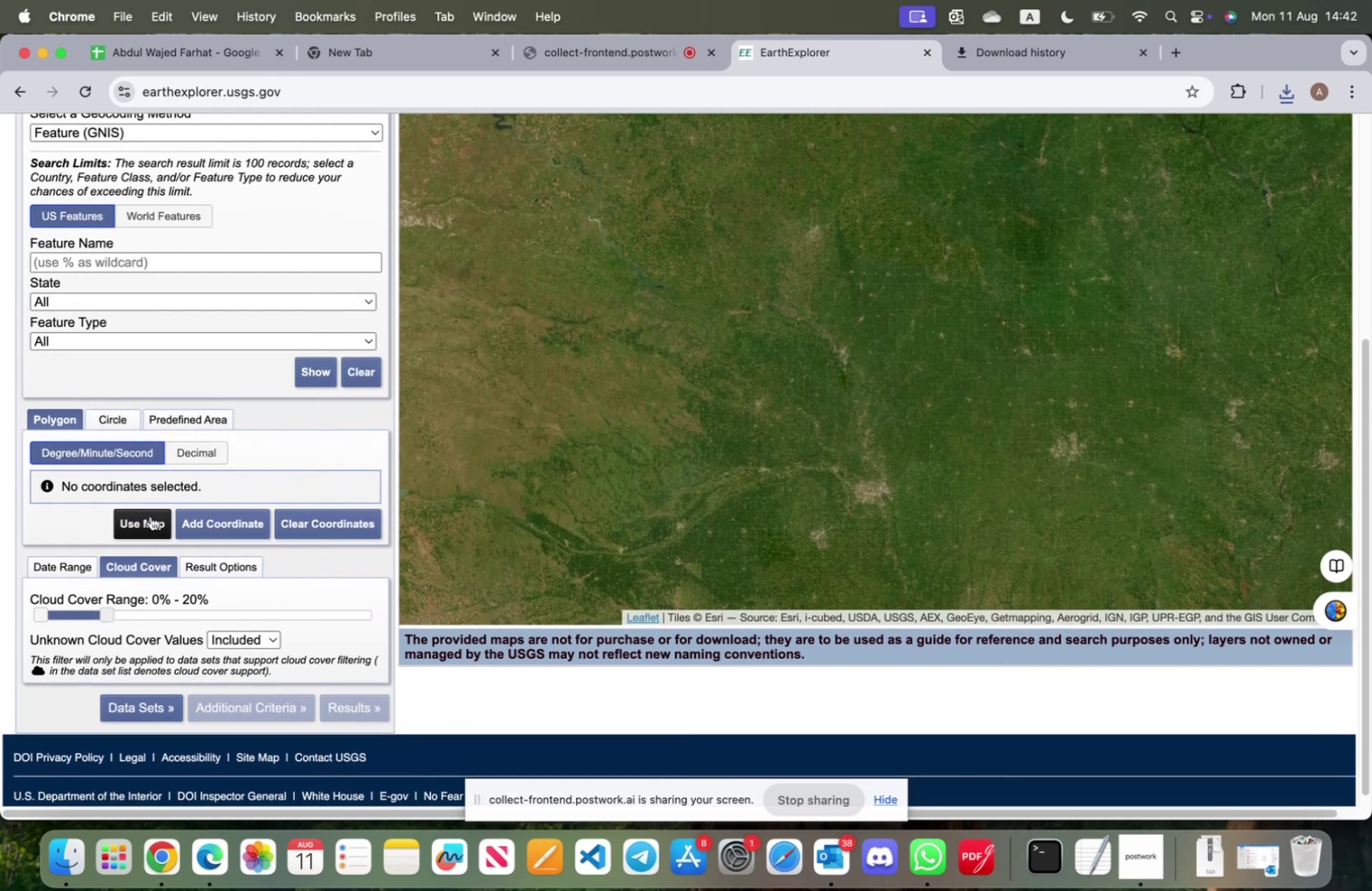 
left_click([151, 515])
 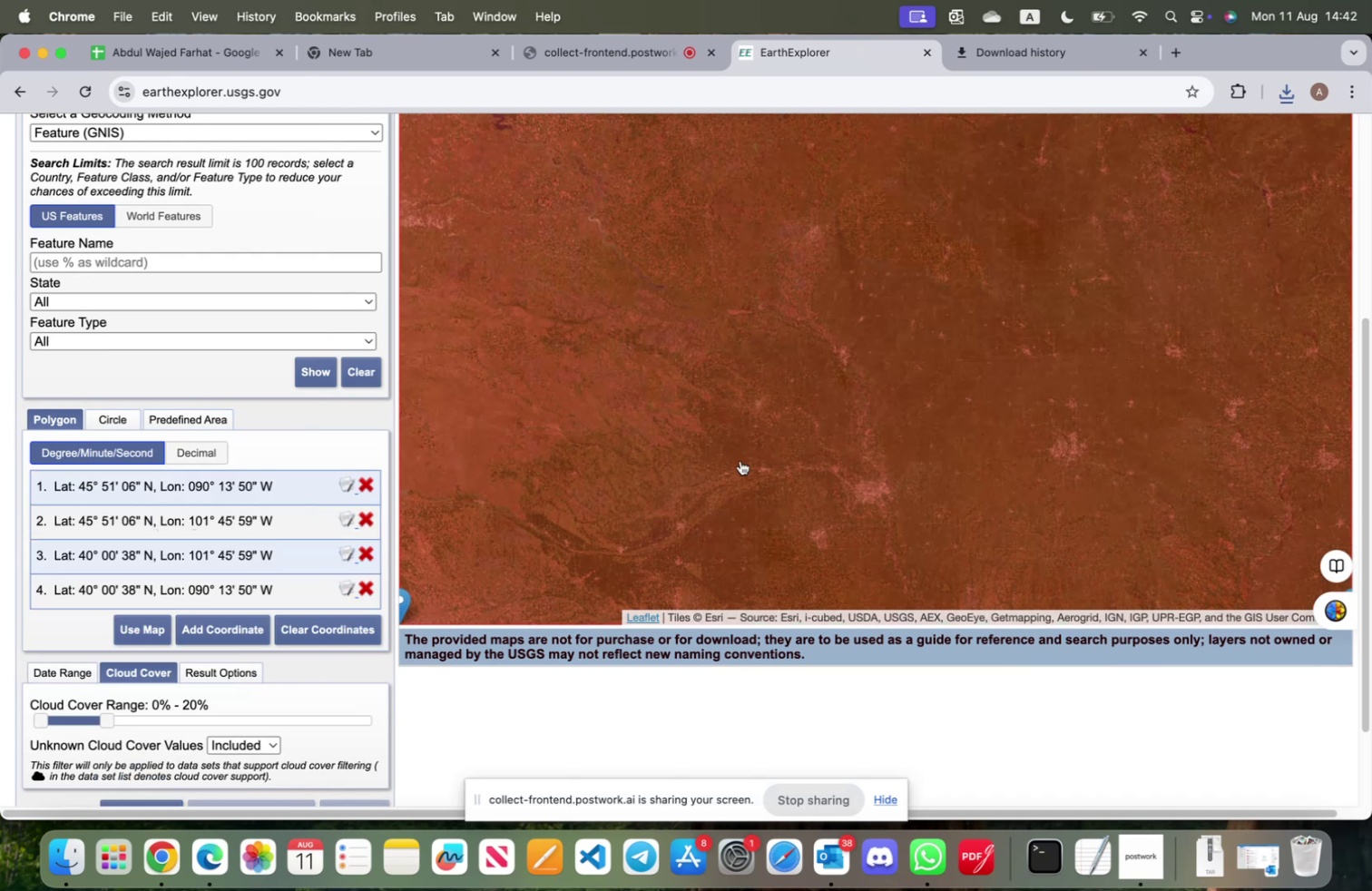 
scroll: coordinate [891, 405], scroll_direction: down, amount: 43.0
 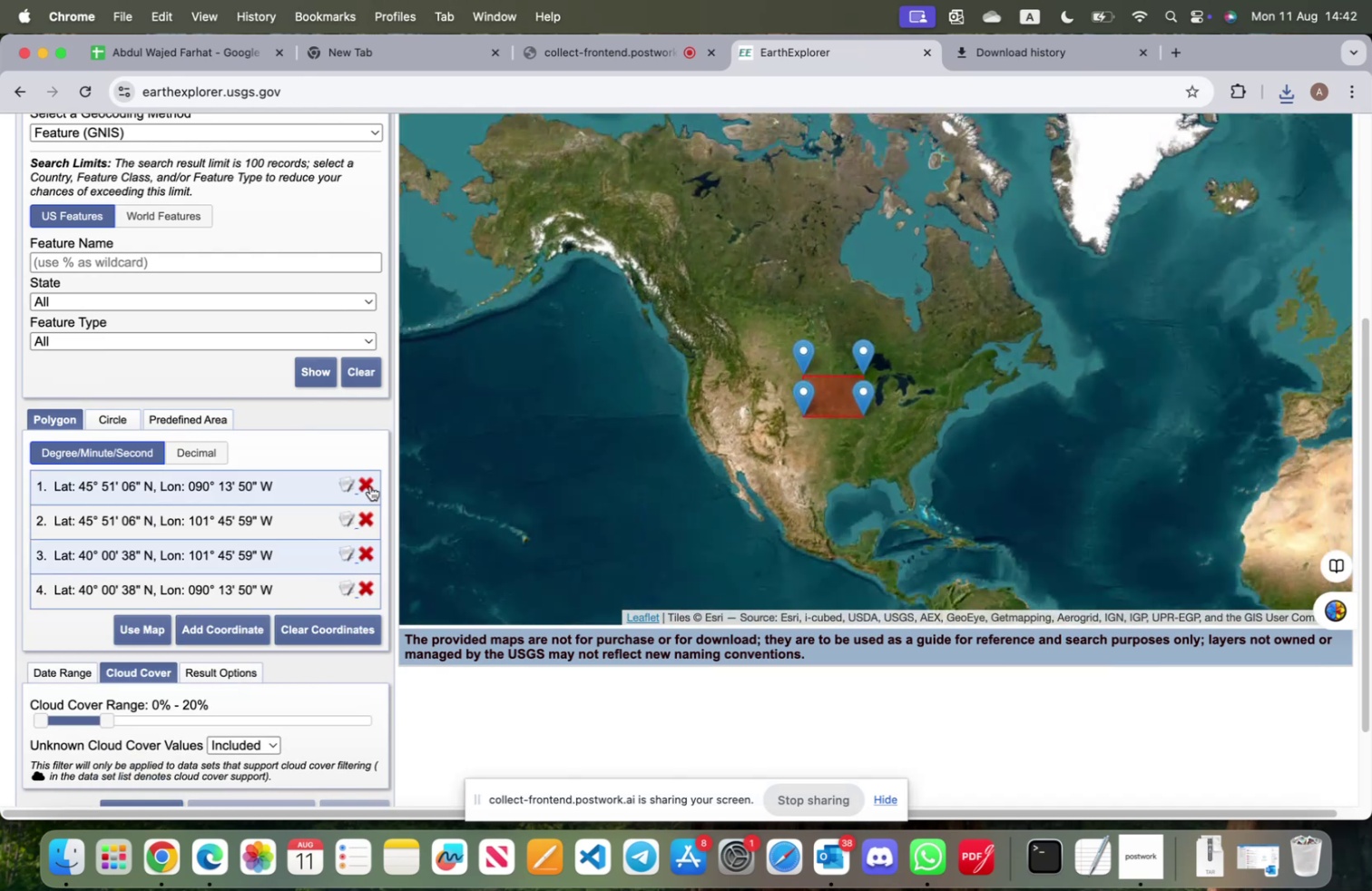 
double_click([370, 485])
 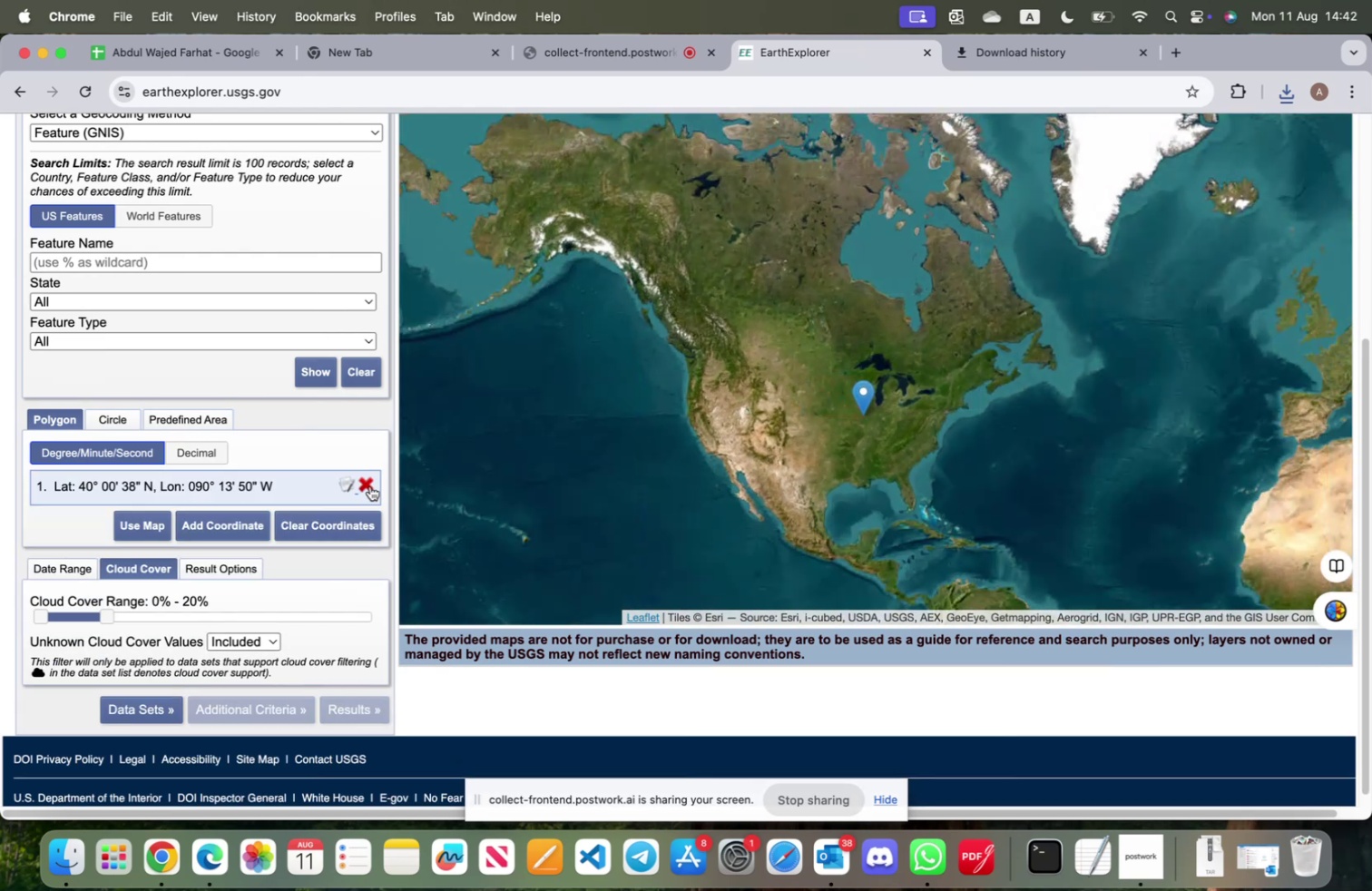 
double_click([370, 485])
 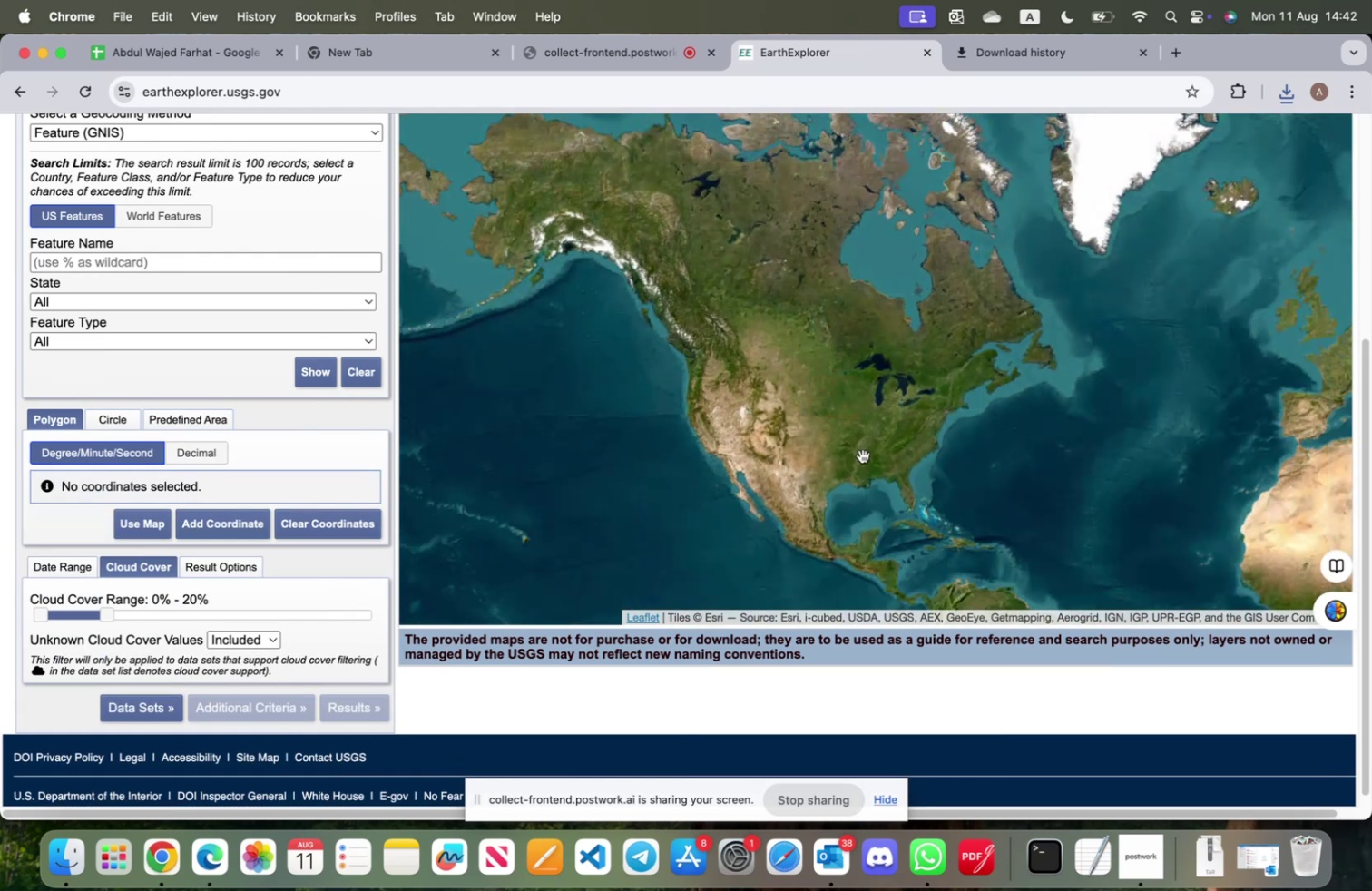 
scroll: coordinate [1017, 437], scroll_direction: down, amount: 4.0
 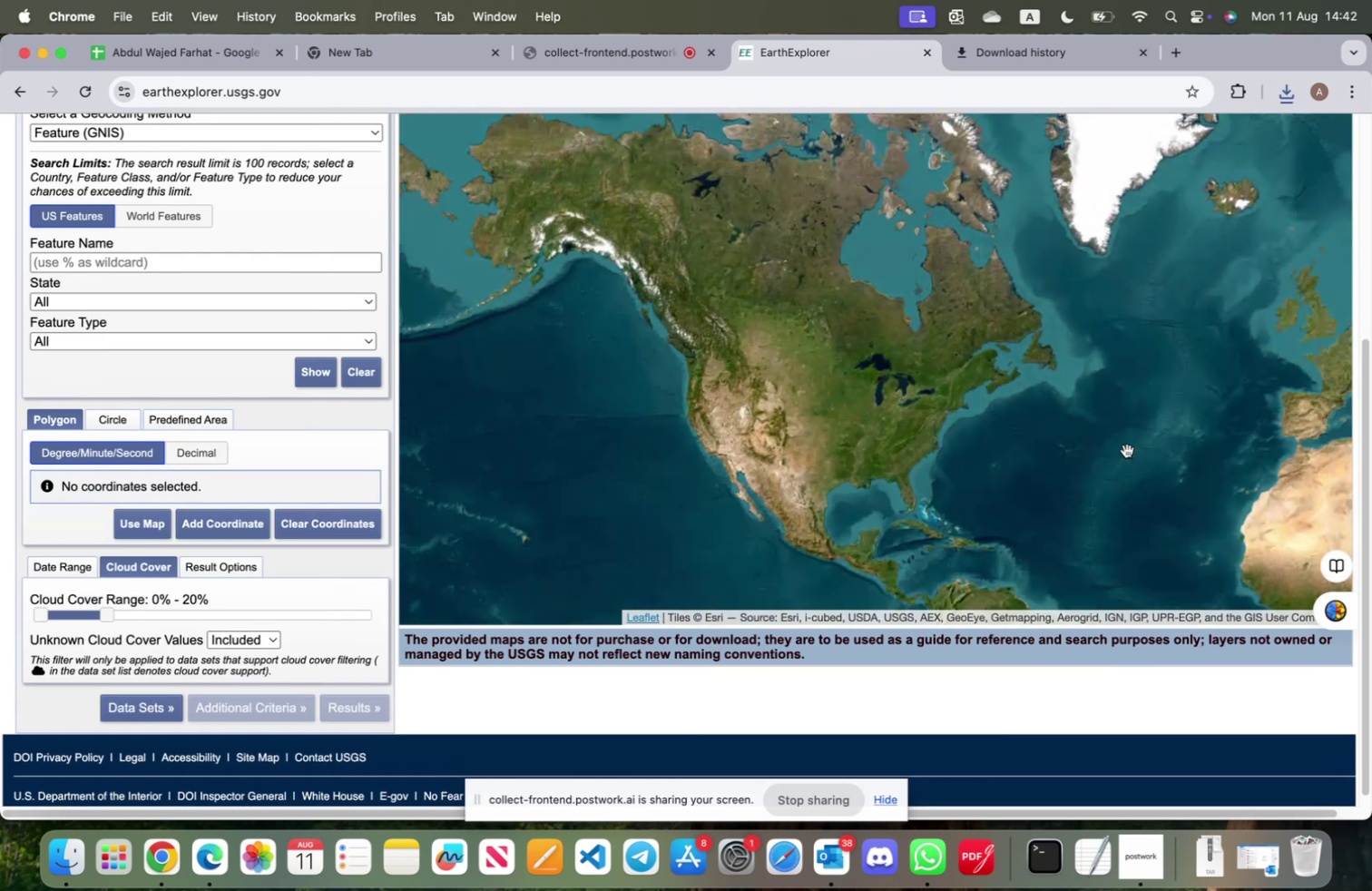 
left_click_drag(start_coordinate=[1168, 452], to_coordinate=[641, 427])
 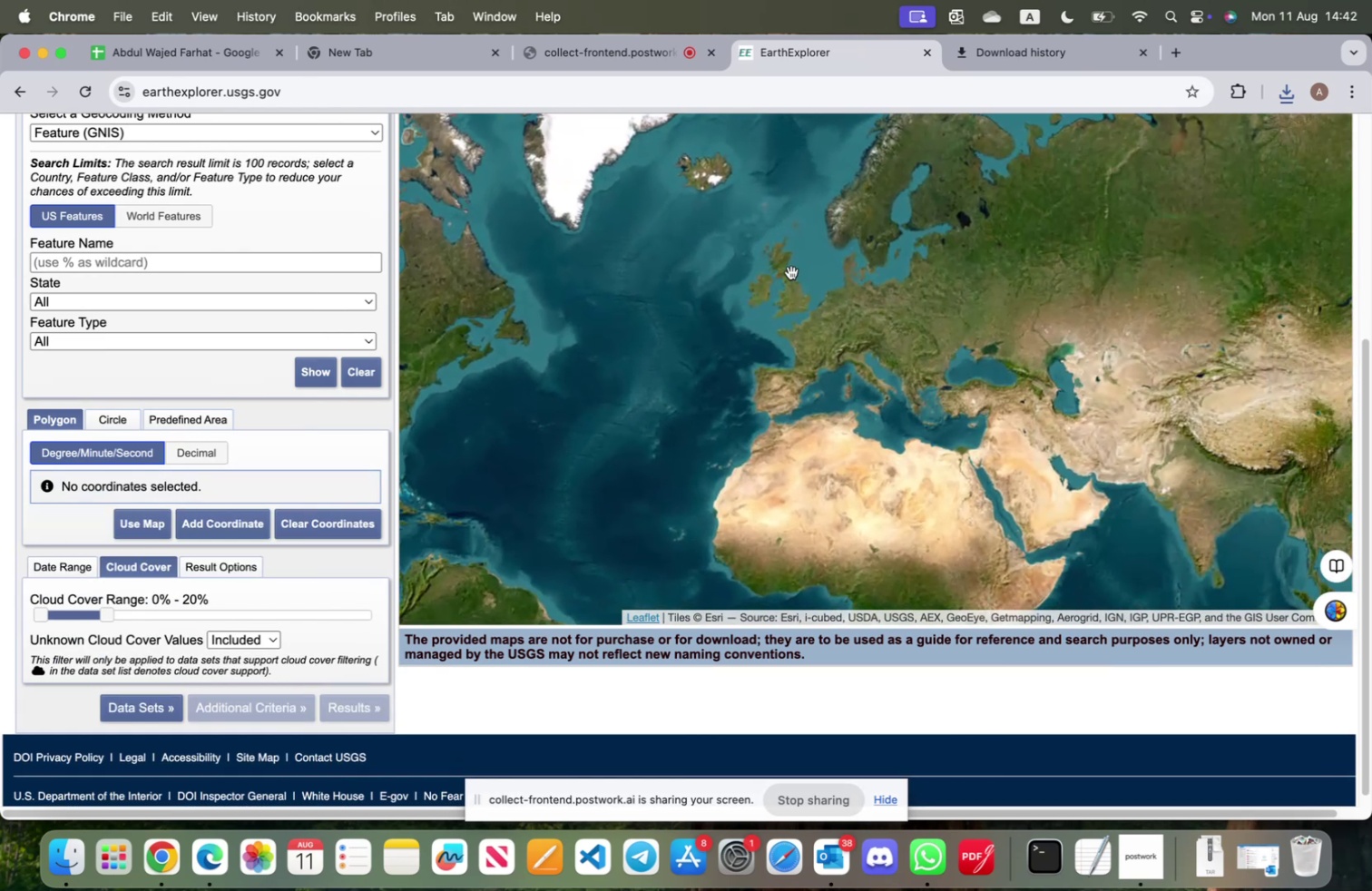 
scroll: coordinate [775, 488], scroll_direction: up, amount: 16.0
 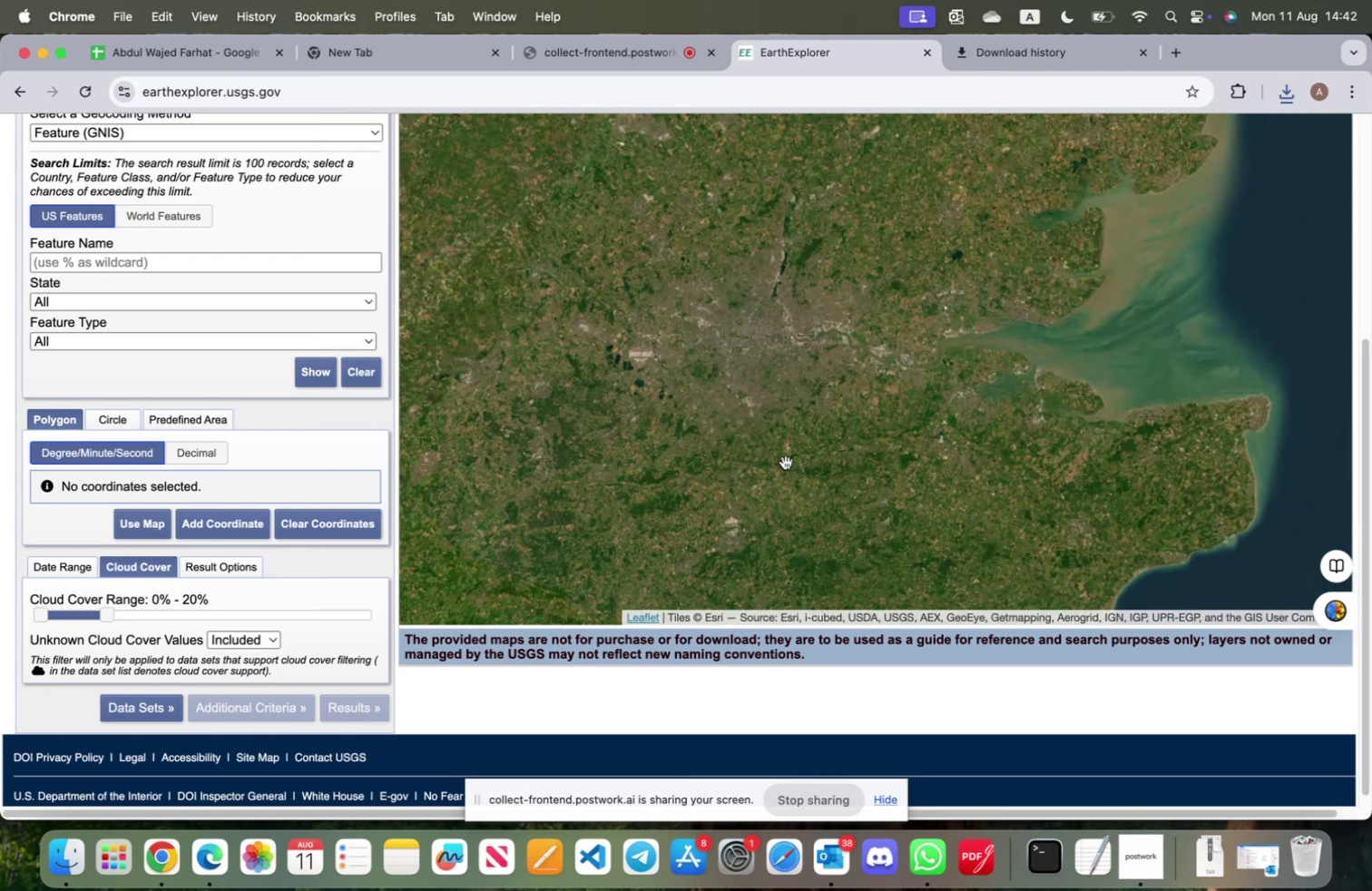 
left_click_drag(start_coordinate=[786, 450], to_coordinate=[779, 526])
 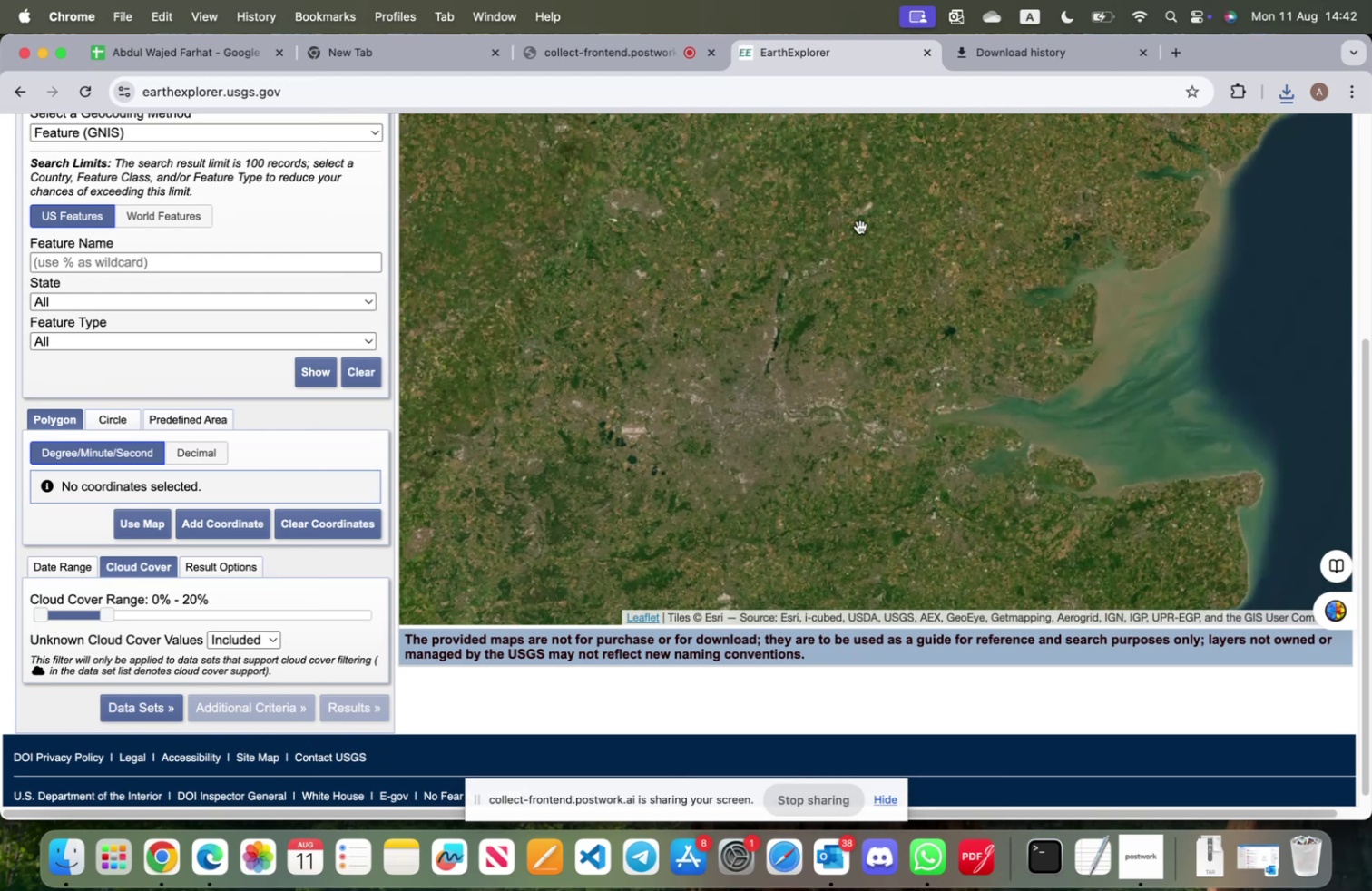 
left_click([877, 231])
 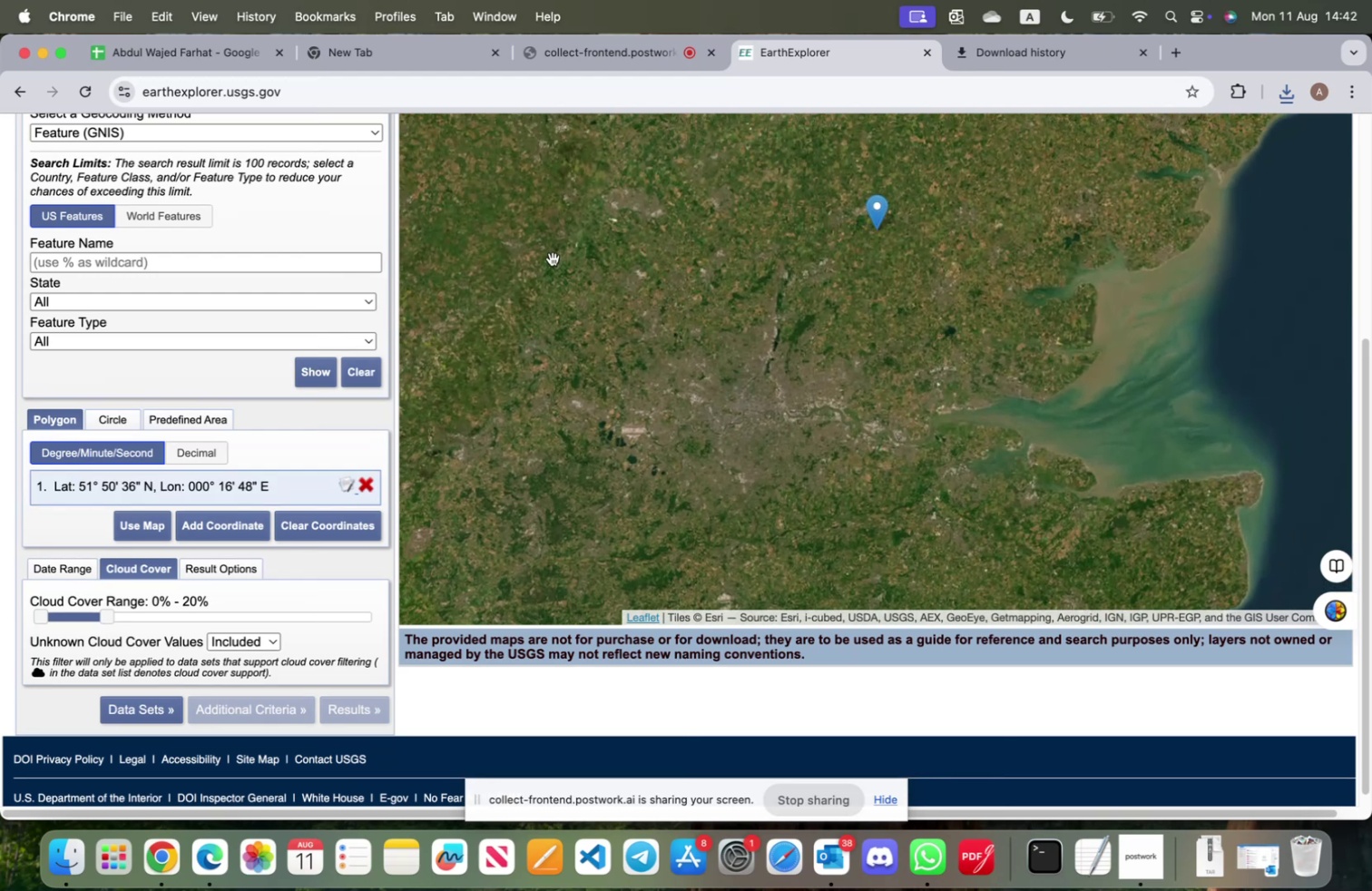 
left_click([551, 258])
 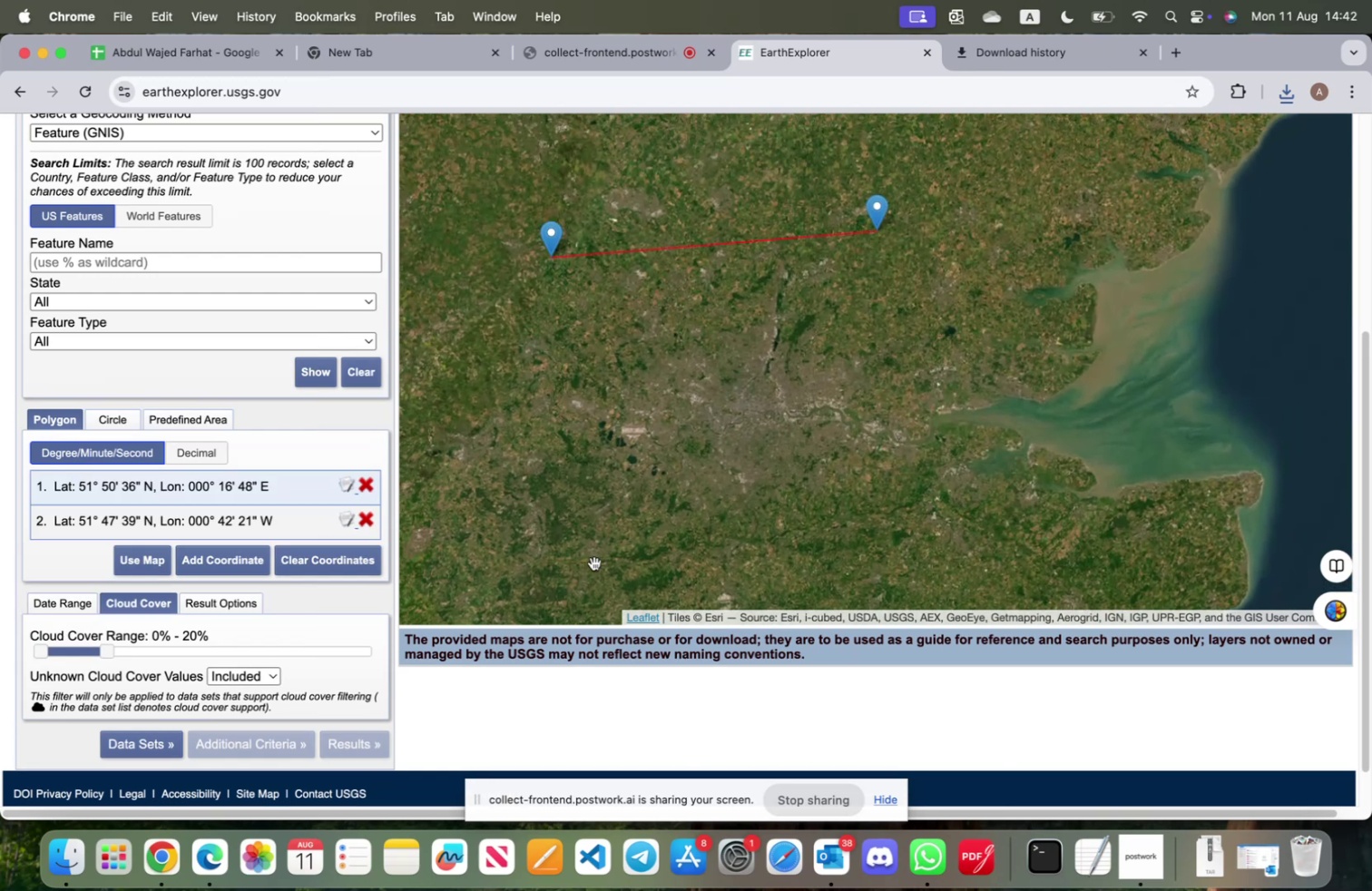 
left_click([596, 569])
 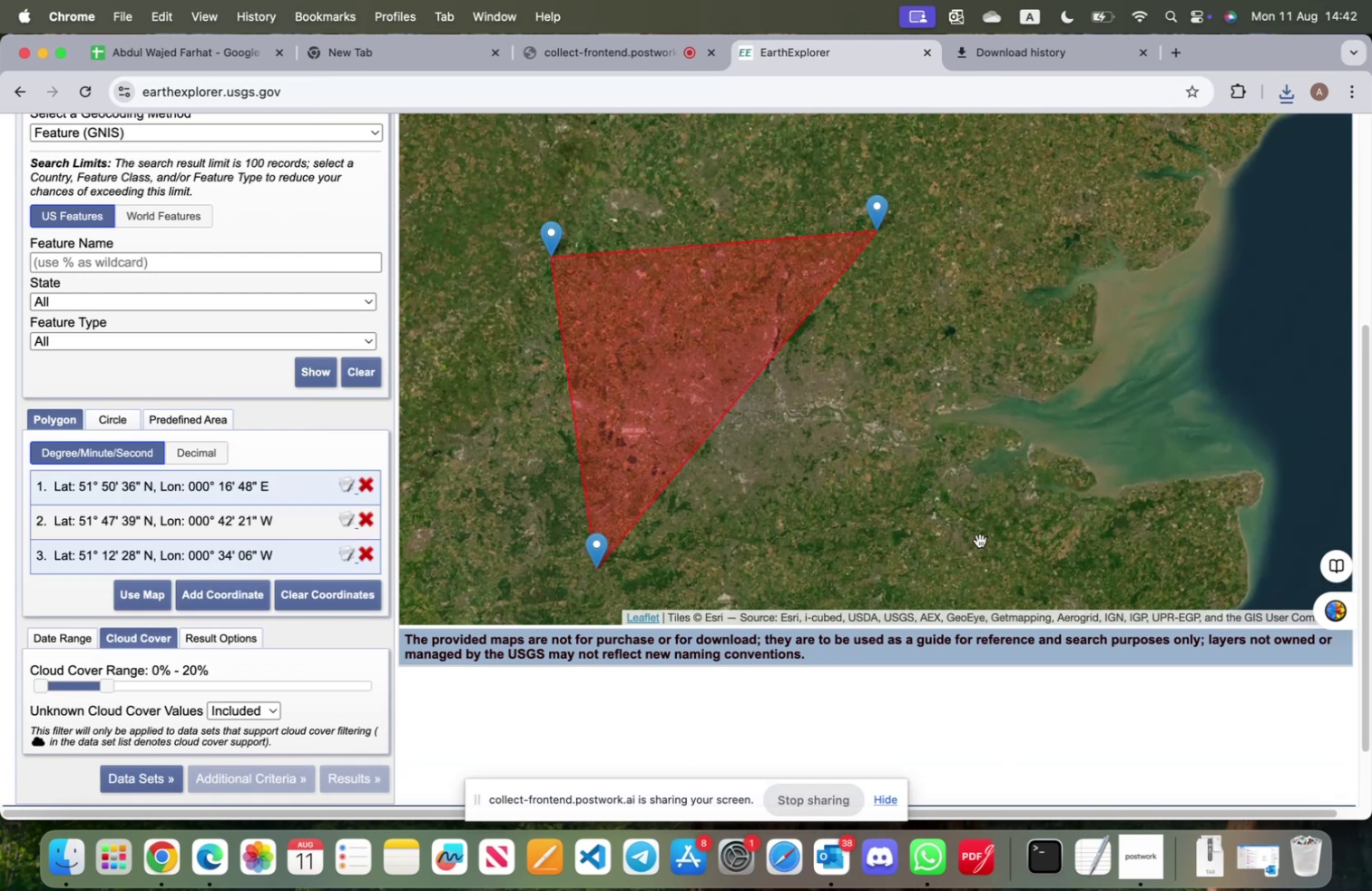 
left_click([987, 542])
 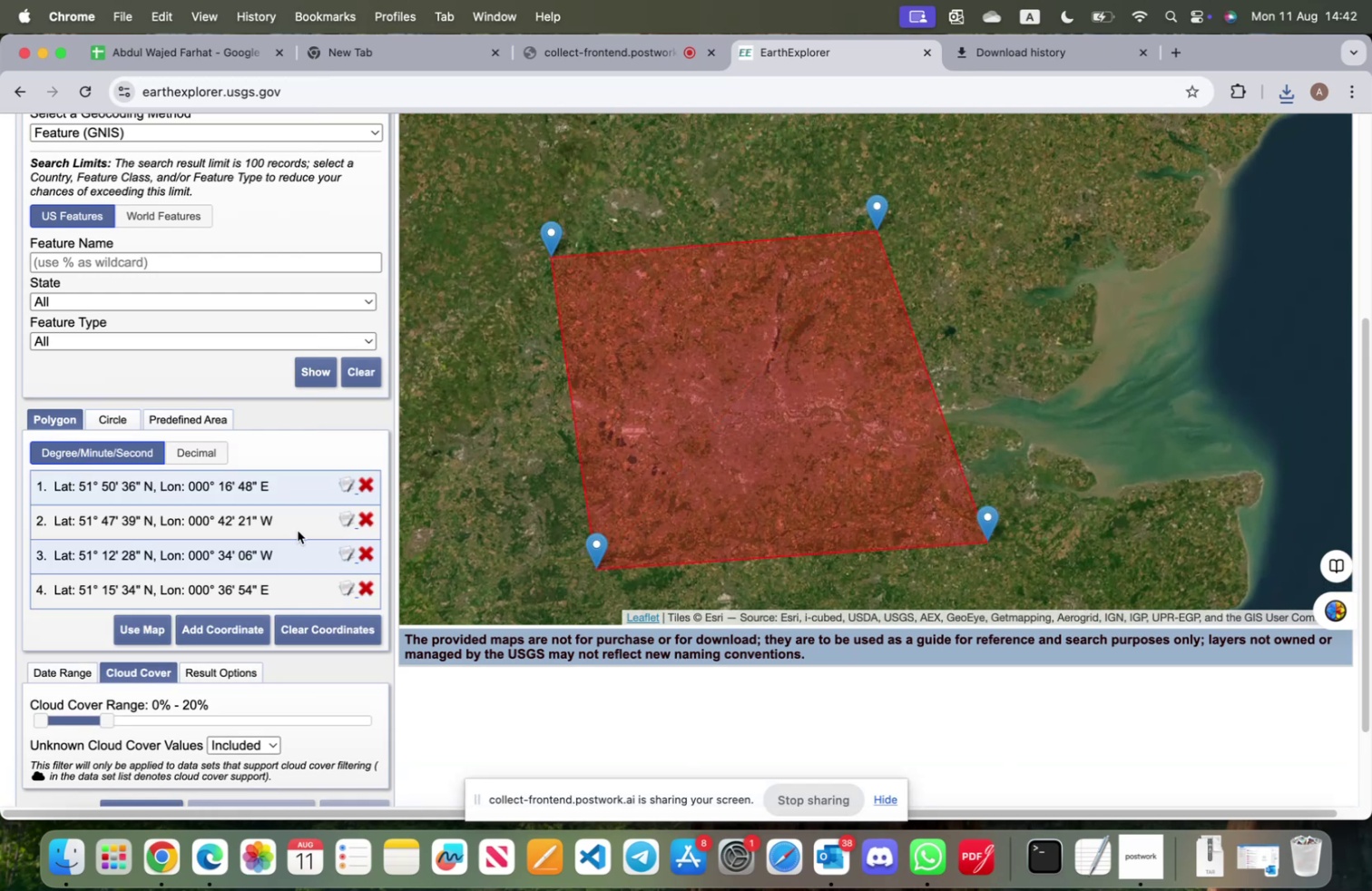 
scroll: coordinate [268, 693], scroll_direction: up, amount: 5.0
 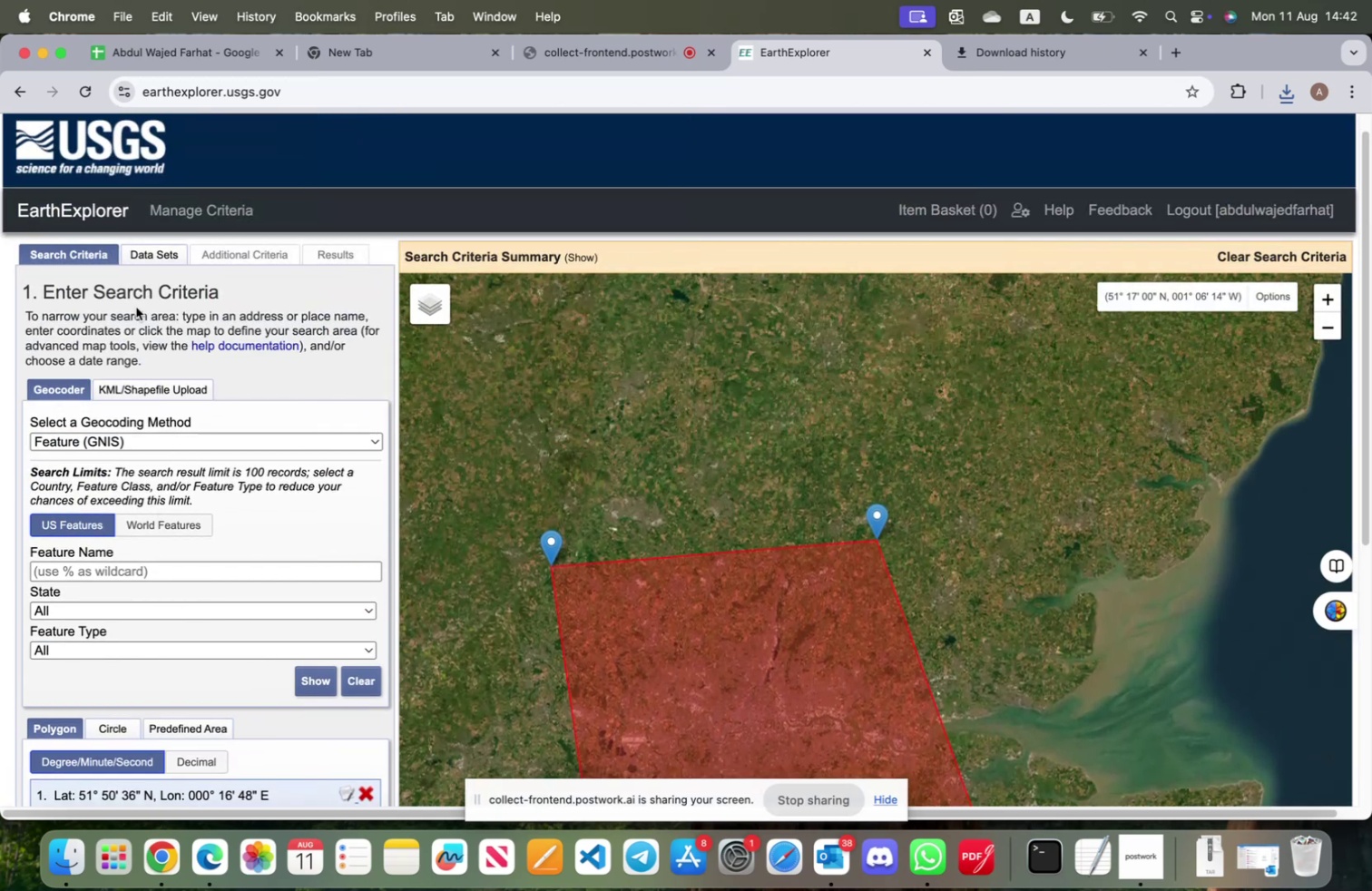 
scroll: coordinate [275, 673], scroll_direction: down, amount: 15.0
 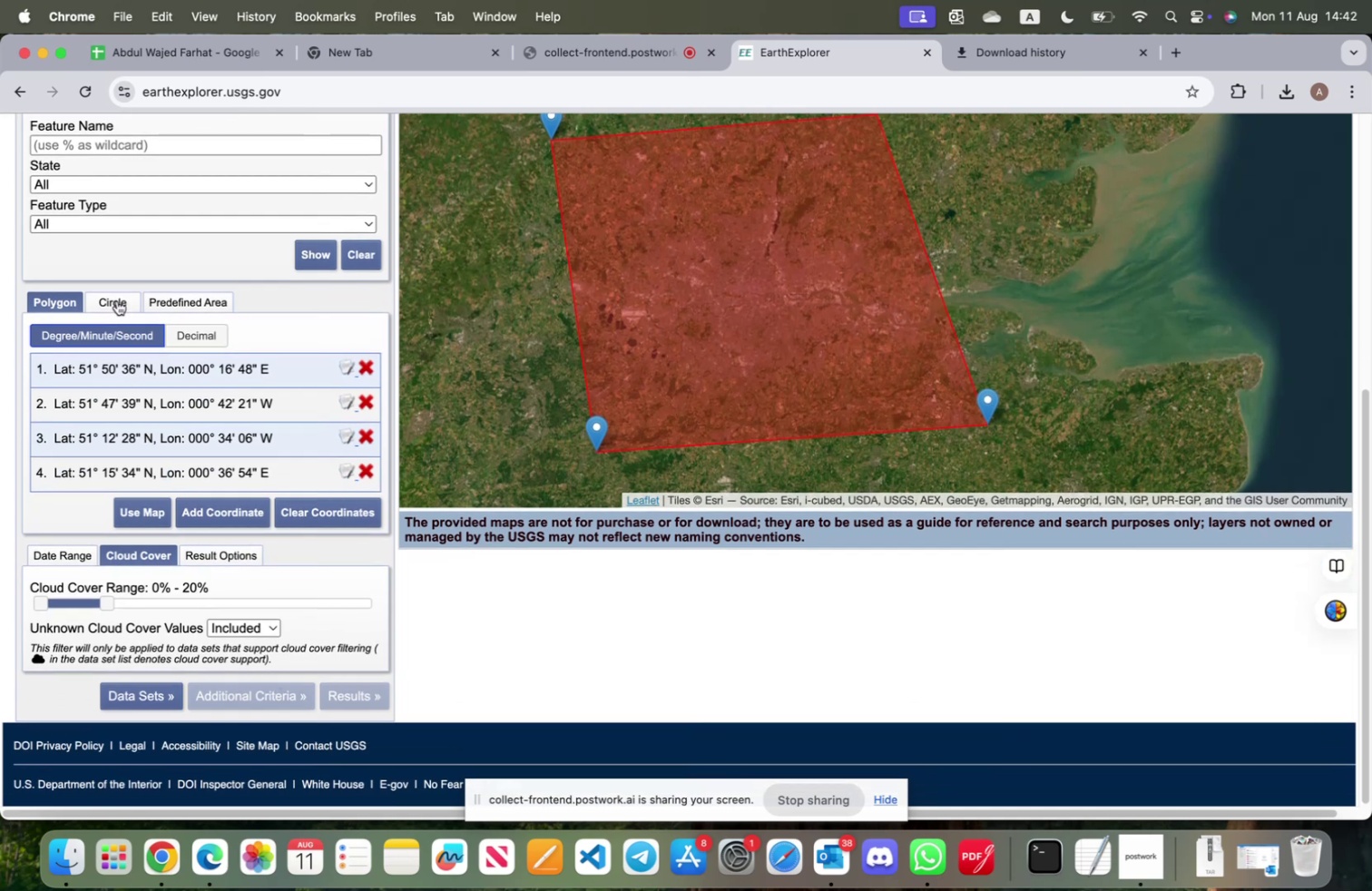 
wait(6.0)
 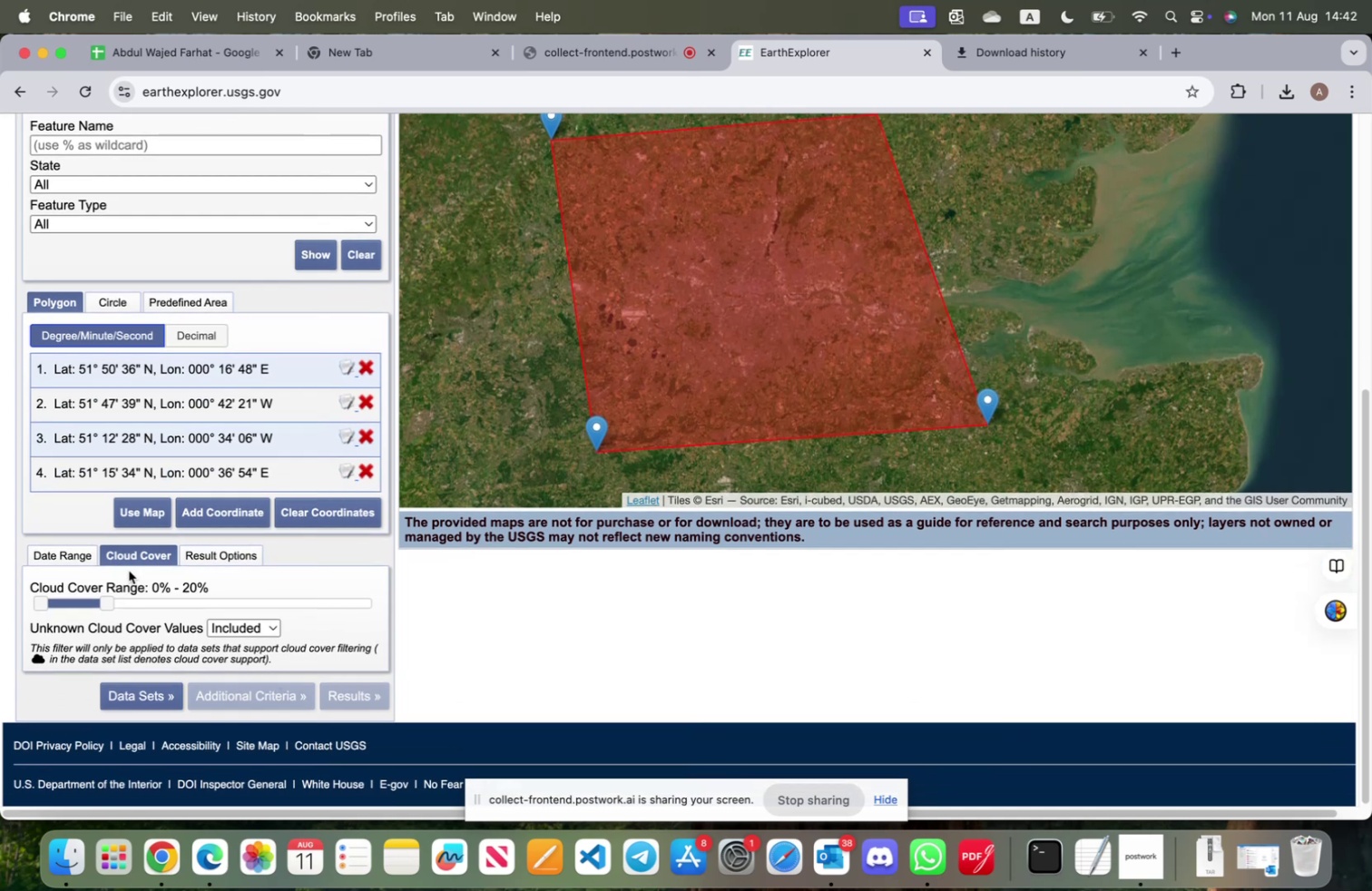 
left_click([67, 556])
 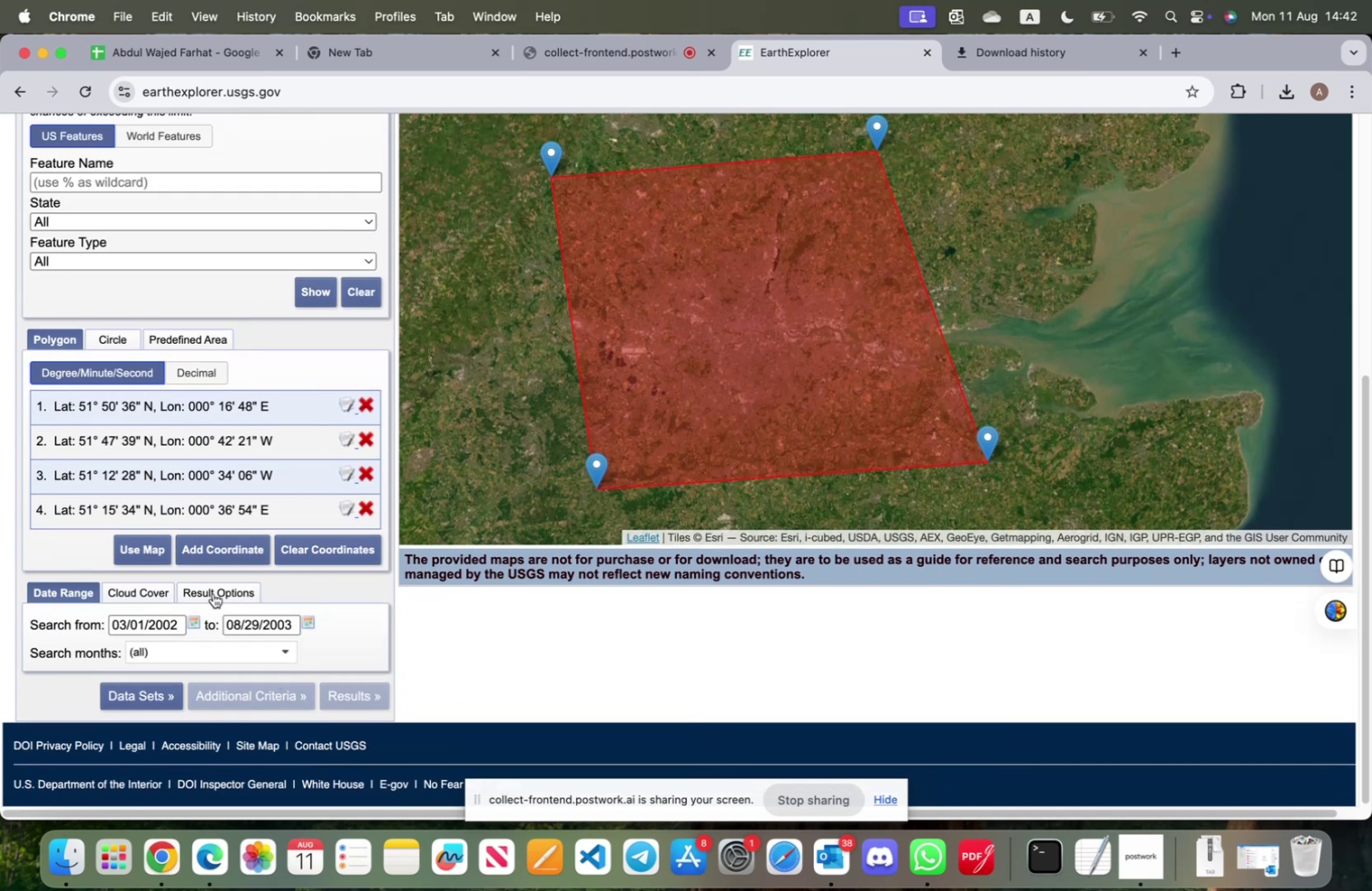 
left_click([213, 592])
 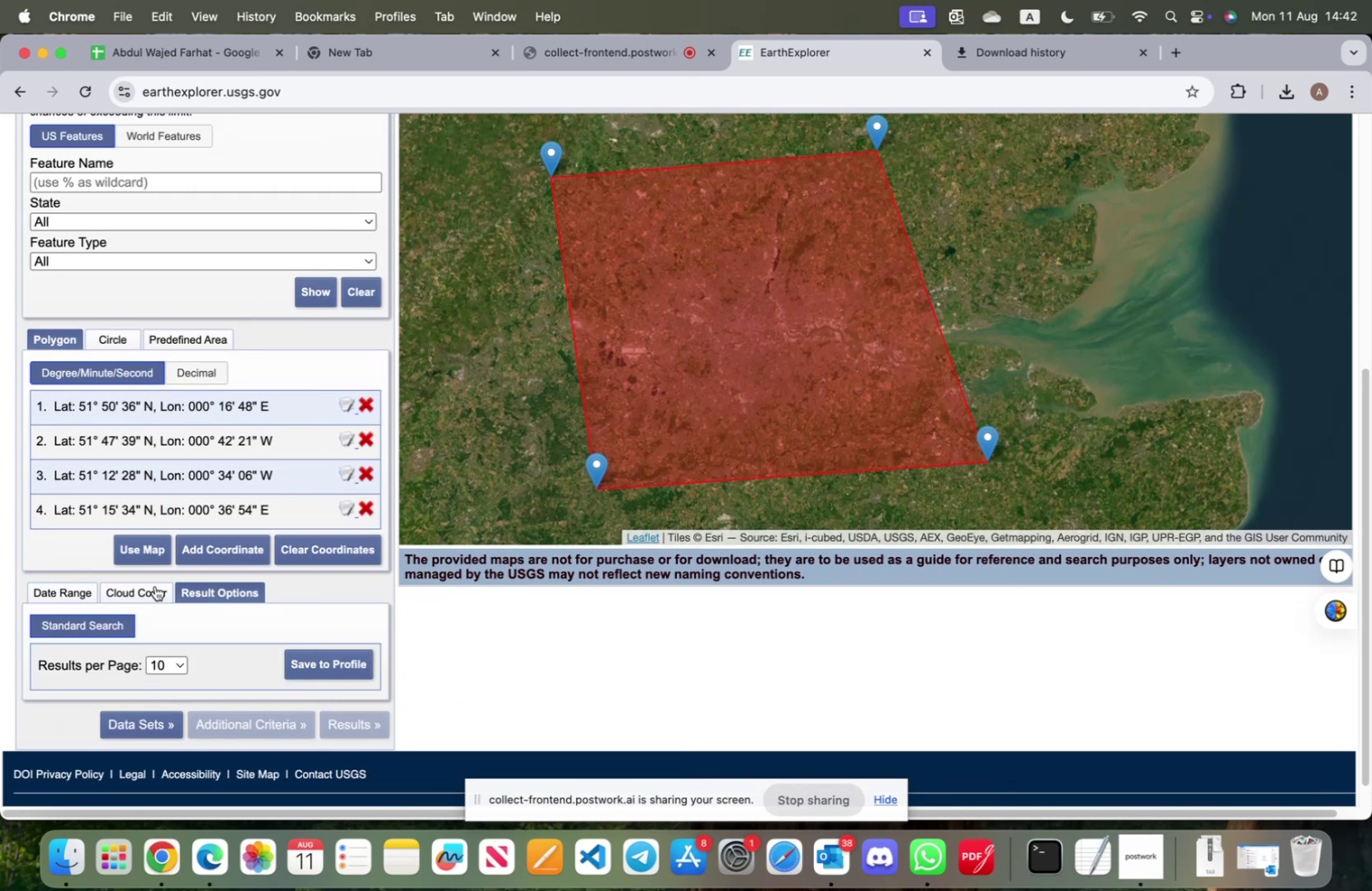 
left_click([152, 584])
 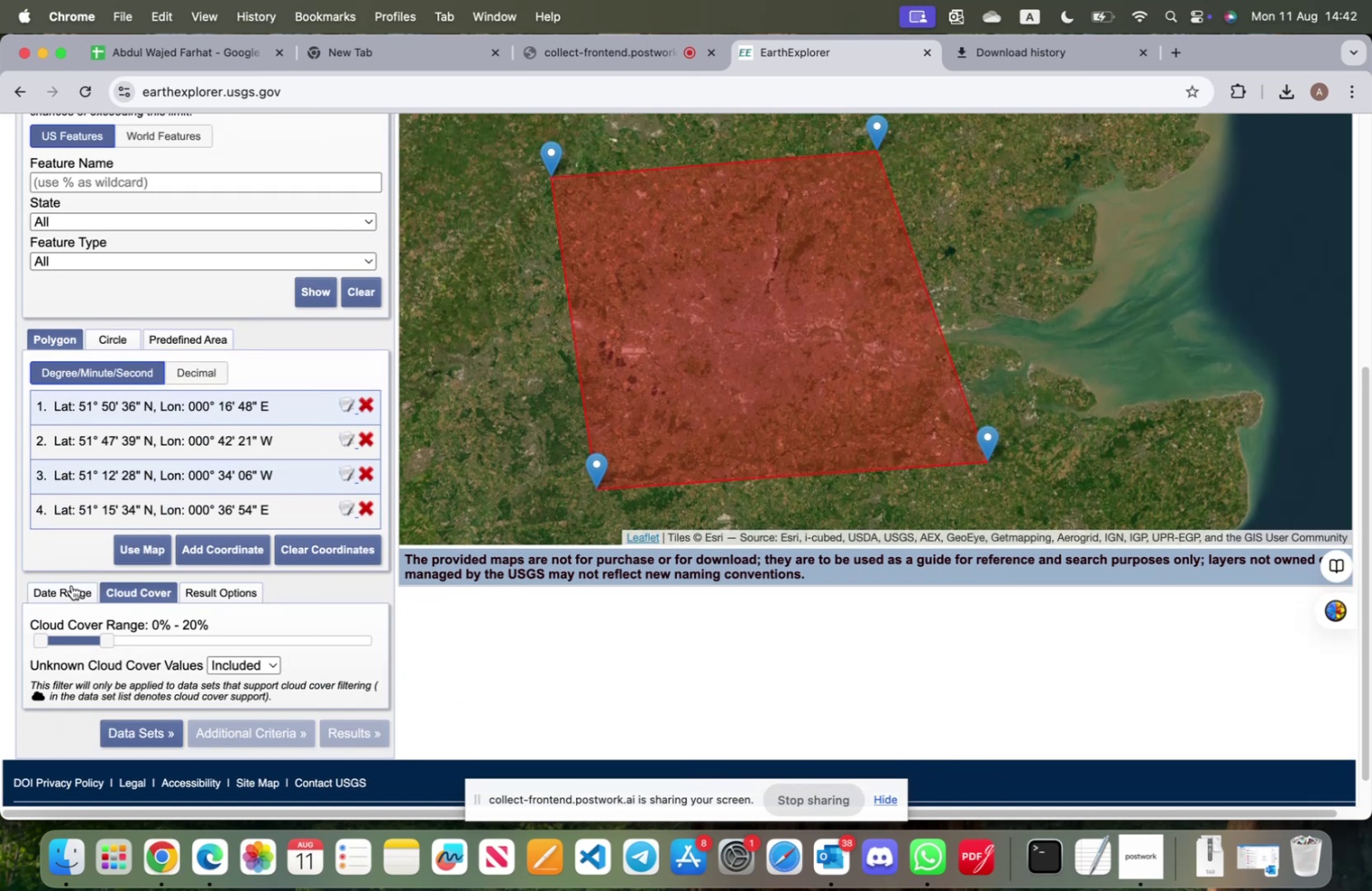 
left_click([72, 584])
 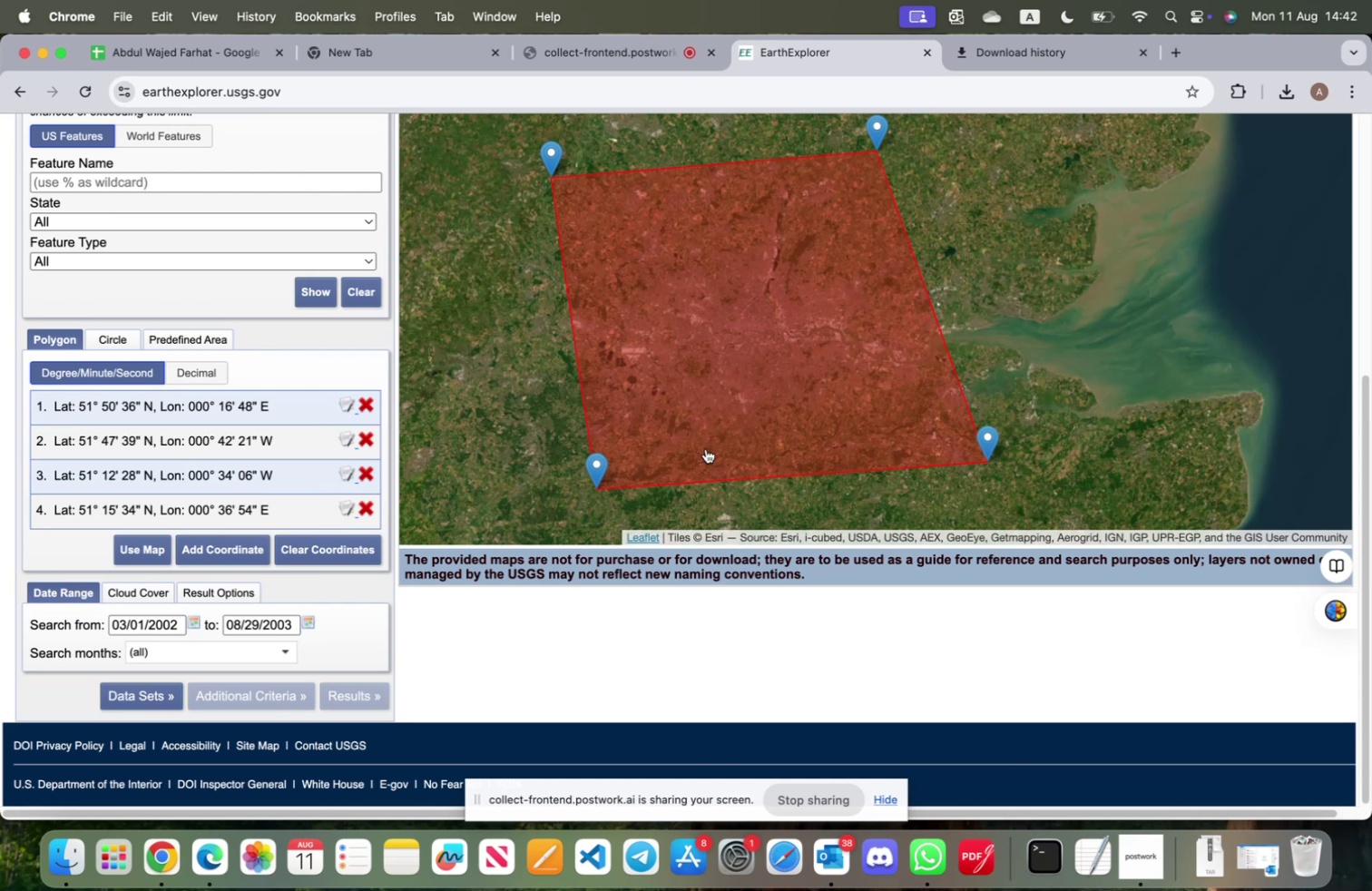 
scroll: coordinate [721, 414], scroll_direction: down, amount: 3.0
 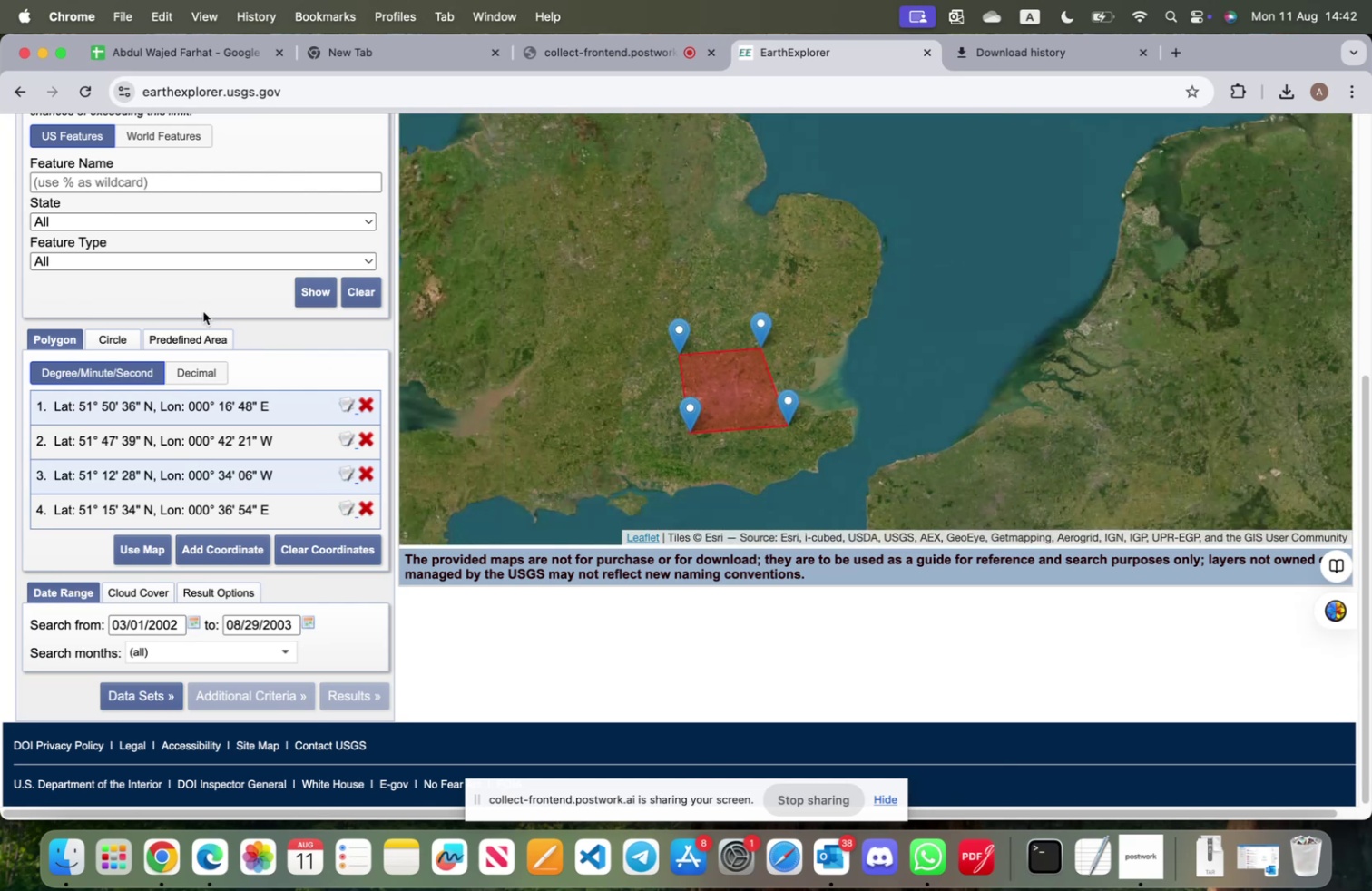 
scroll: coordinate [197, 319], scroll_direction: up, amount: 9.0
 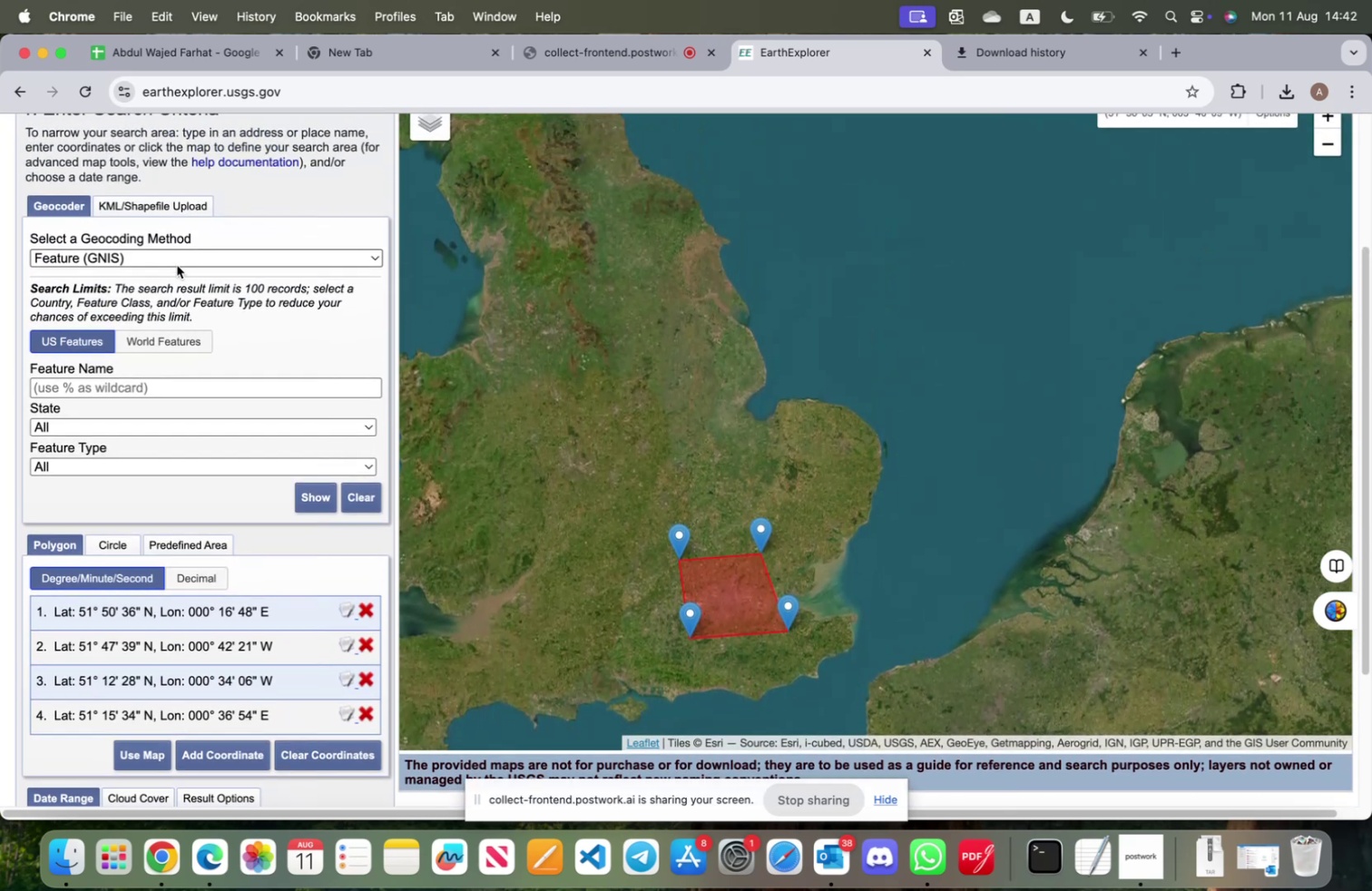 
scroll: coordinate [199, 333], scroll_direction: down, amount: 12.0
 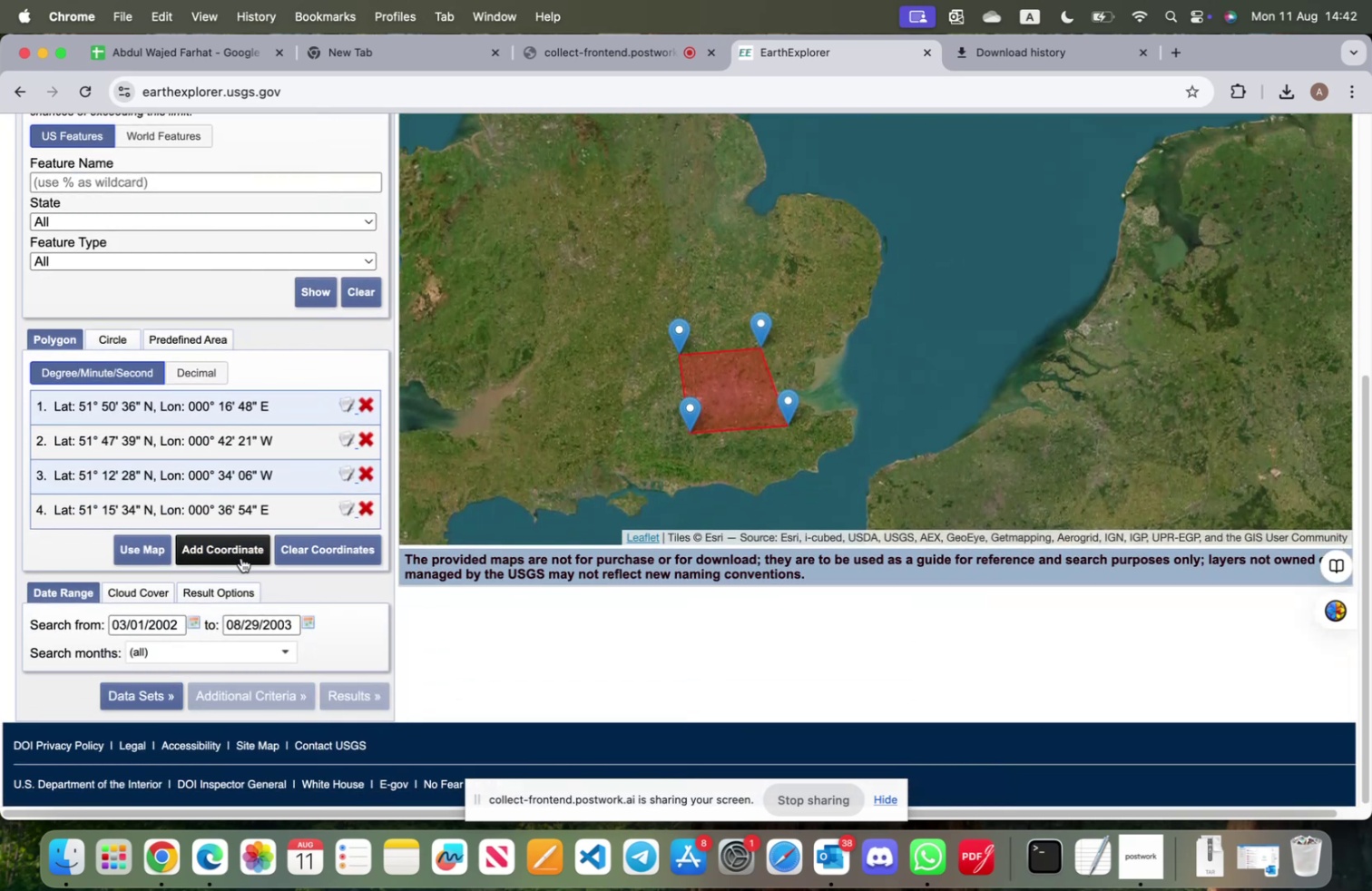 
left_click([275, 699])
 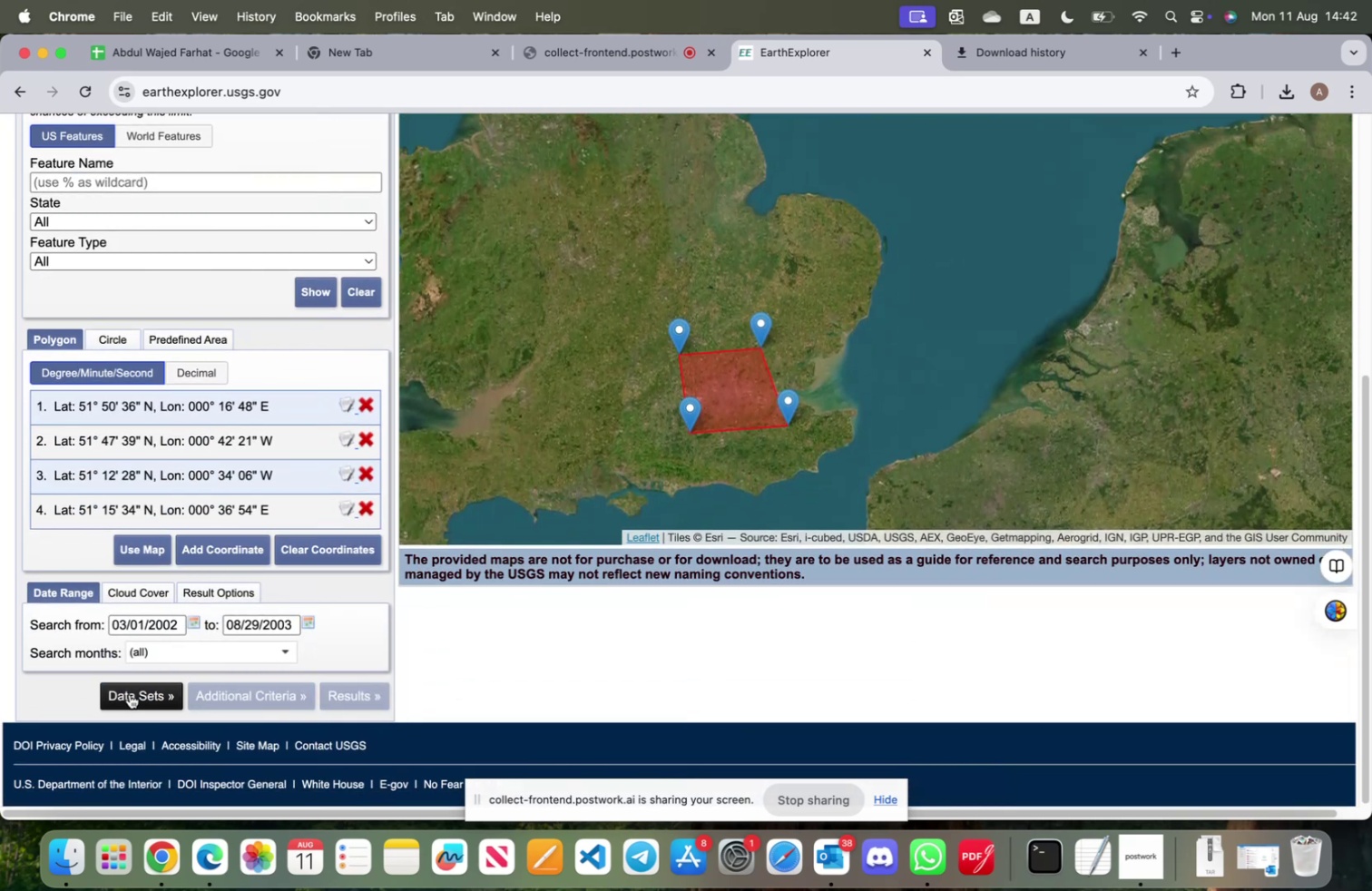 
left_click([130, 693])
 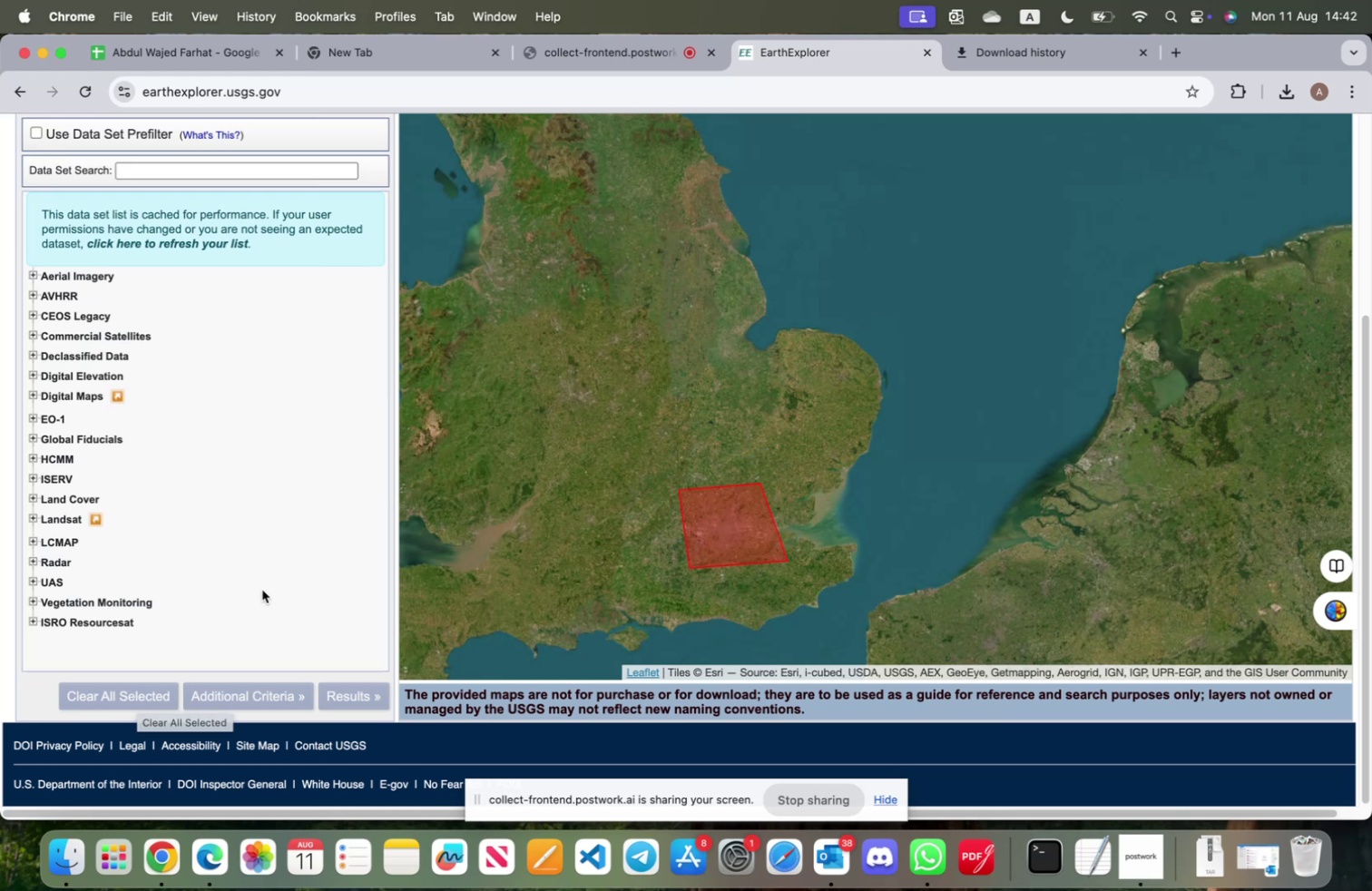 
scroll: coordinate [58, 443], scroll_direction: up, amount: 3.0
 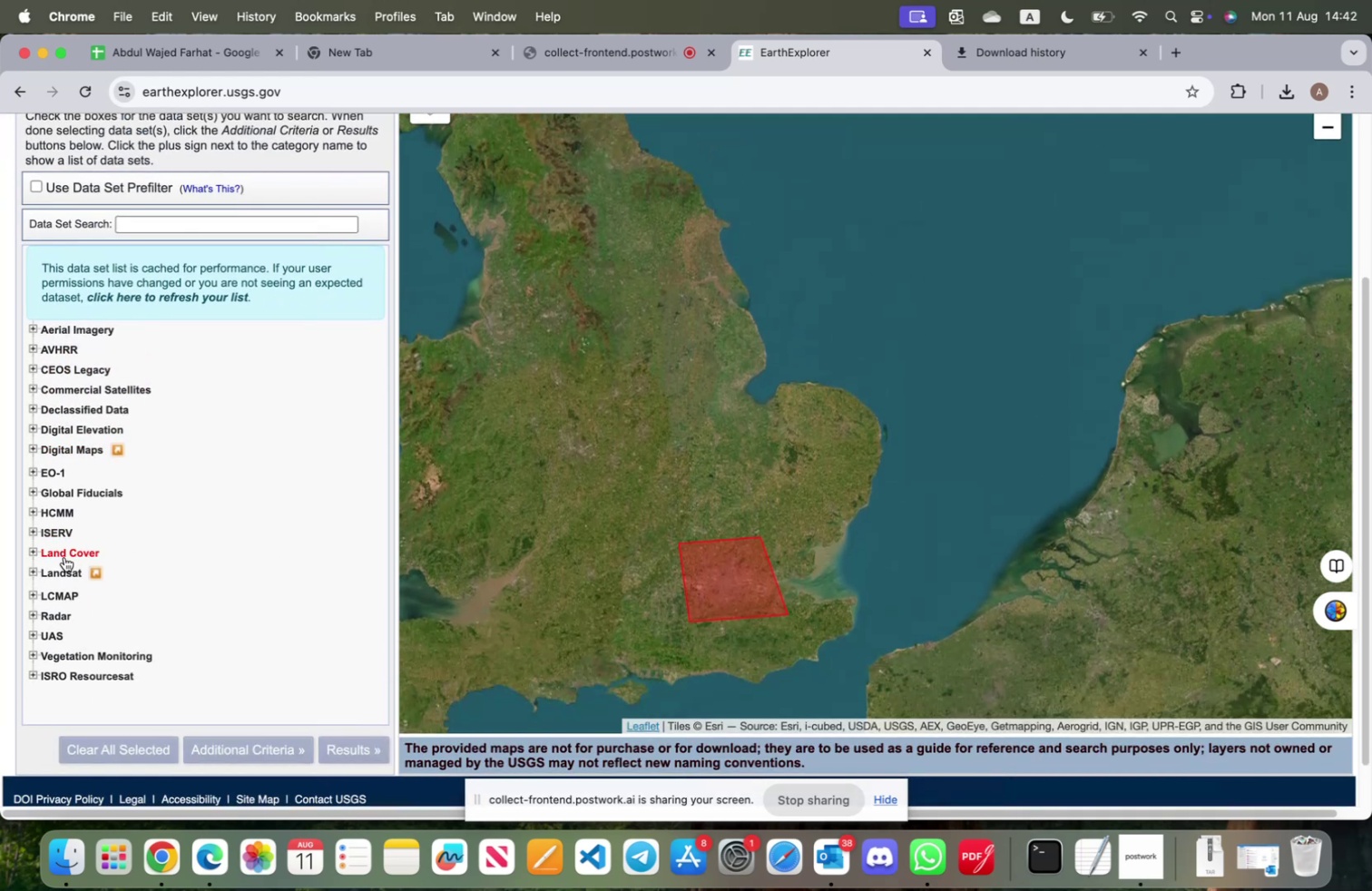 
left_click([60, 571])
 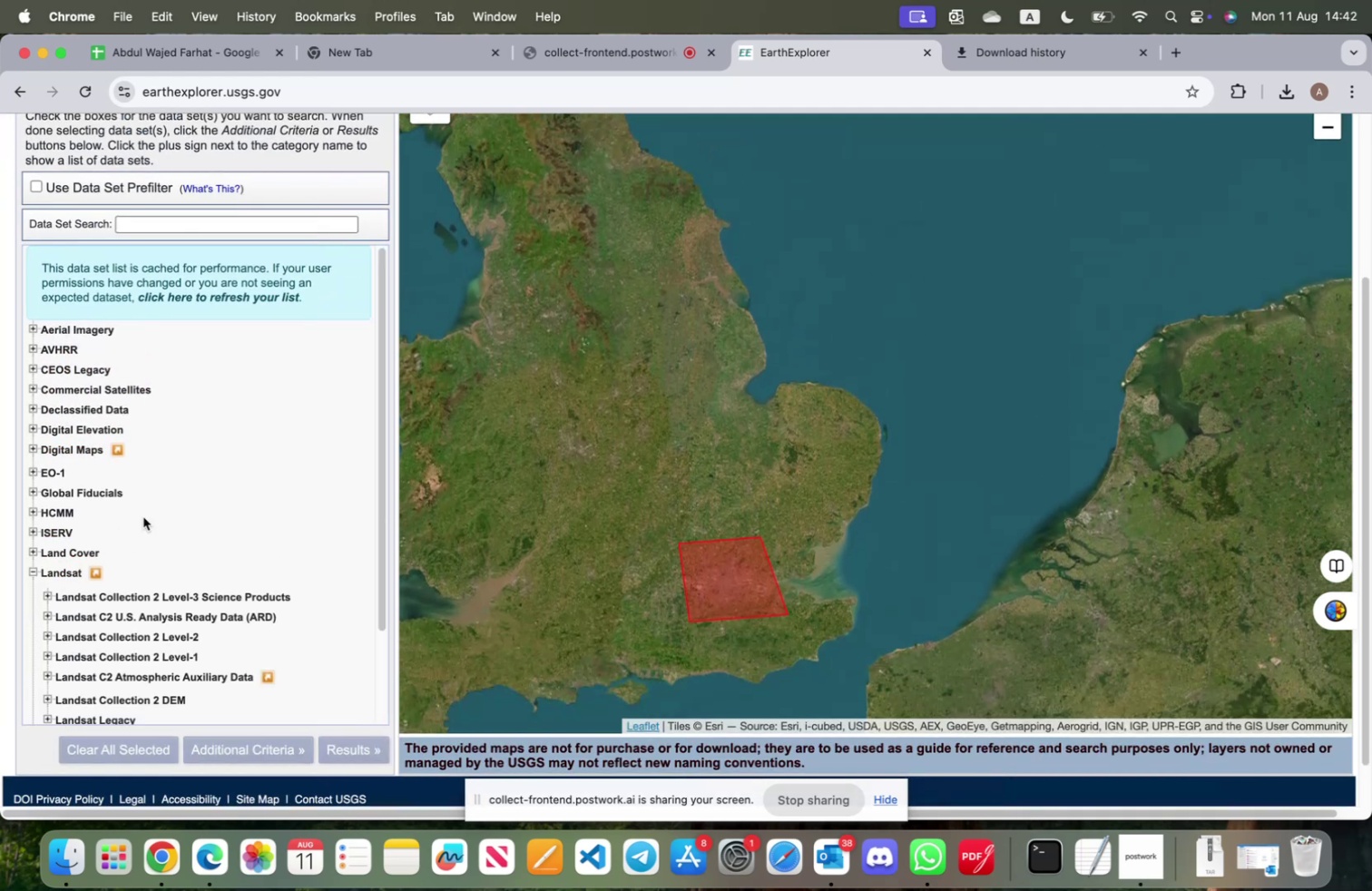 
scroll: coordinate [172, 507], scroll_direction: down, amount: 6.0
 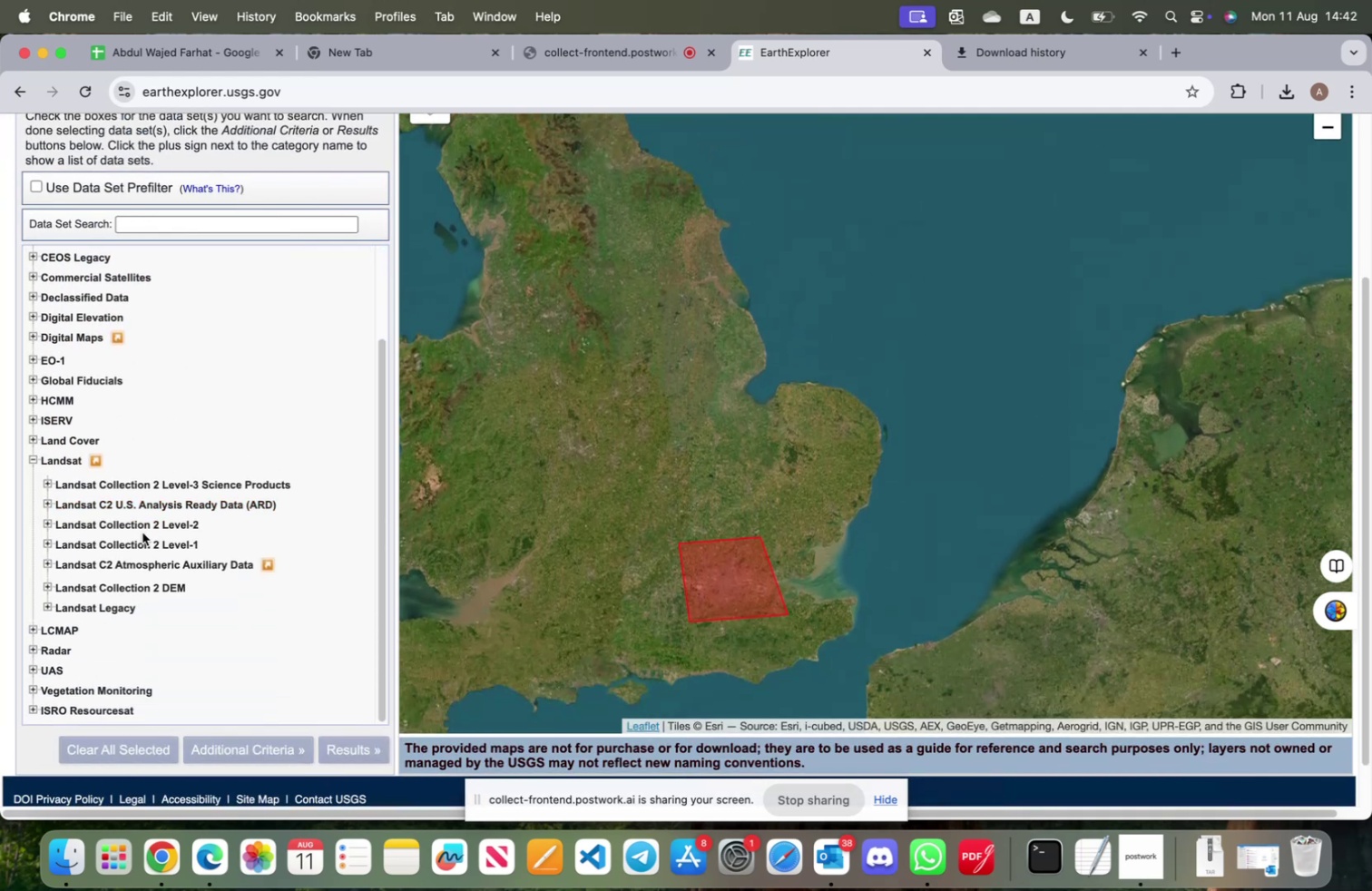 
left_click([88, 525])
 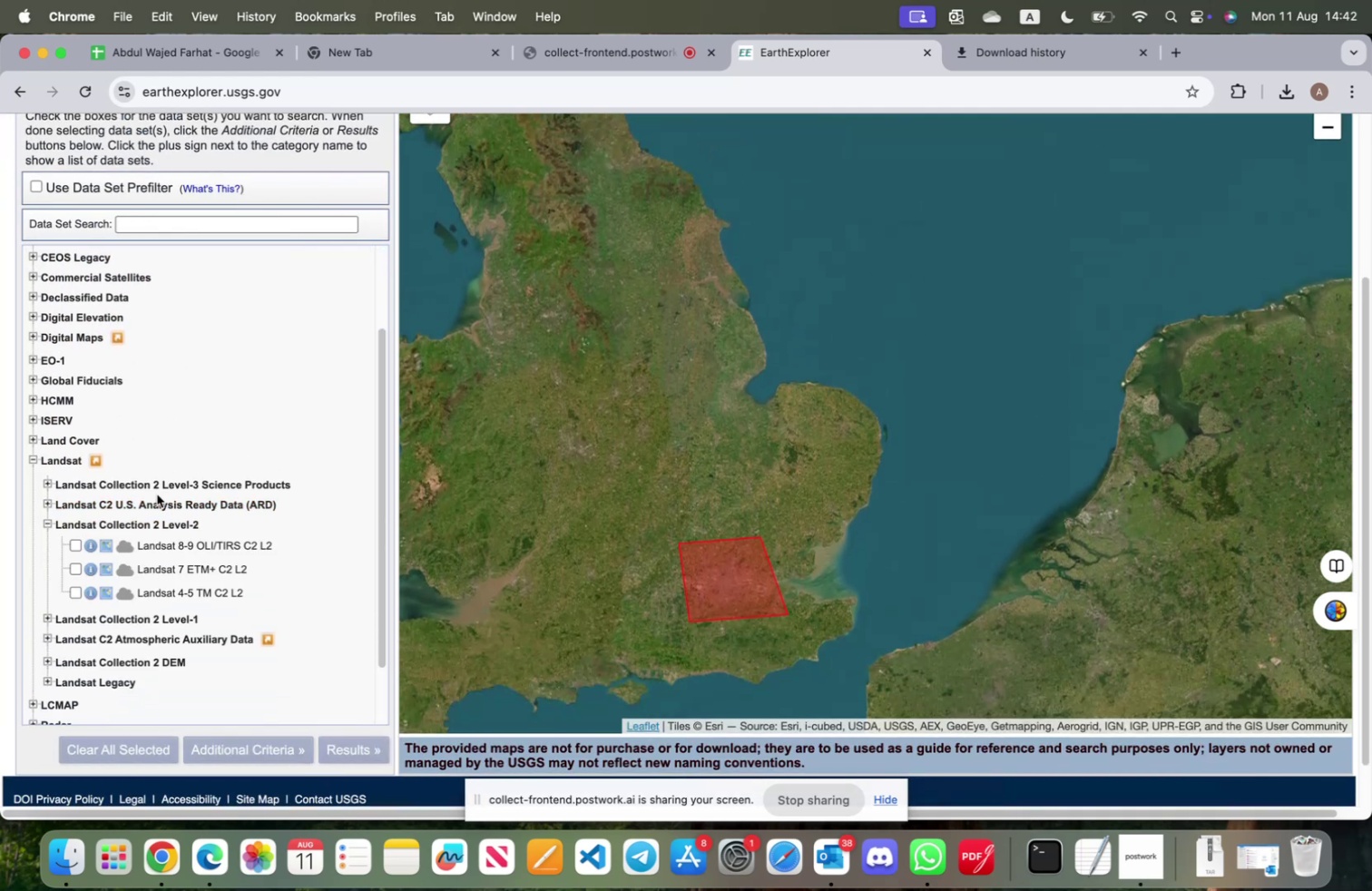 
scroll: coordinate [181, 493], scroll_direction: down, amount: 4.0
 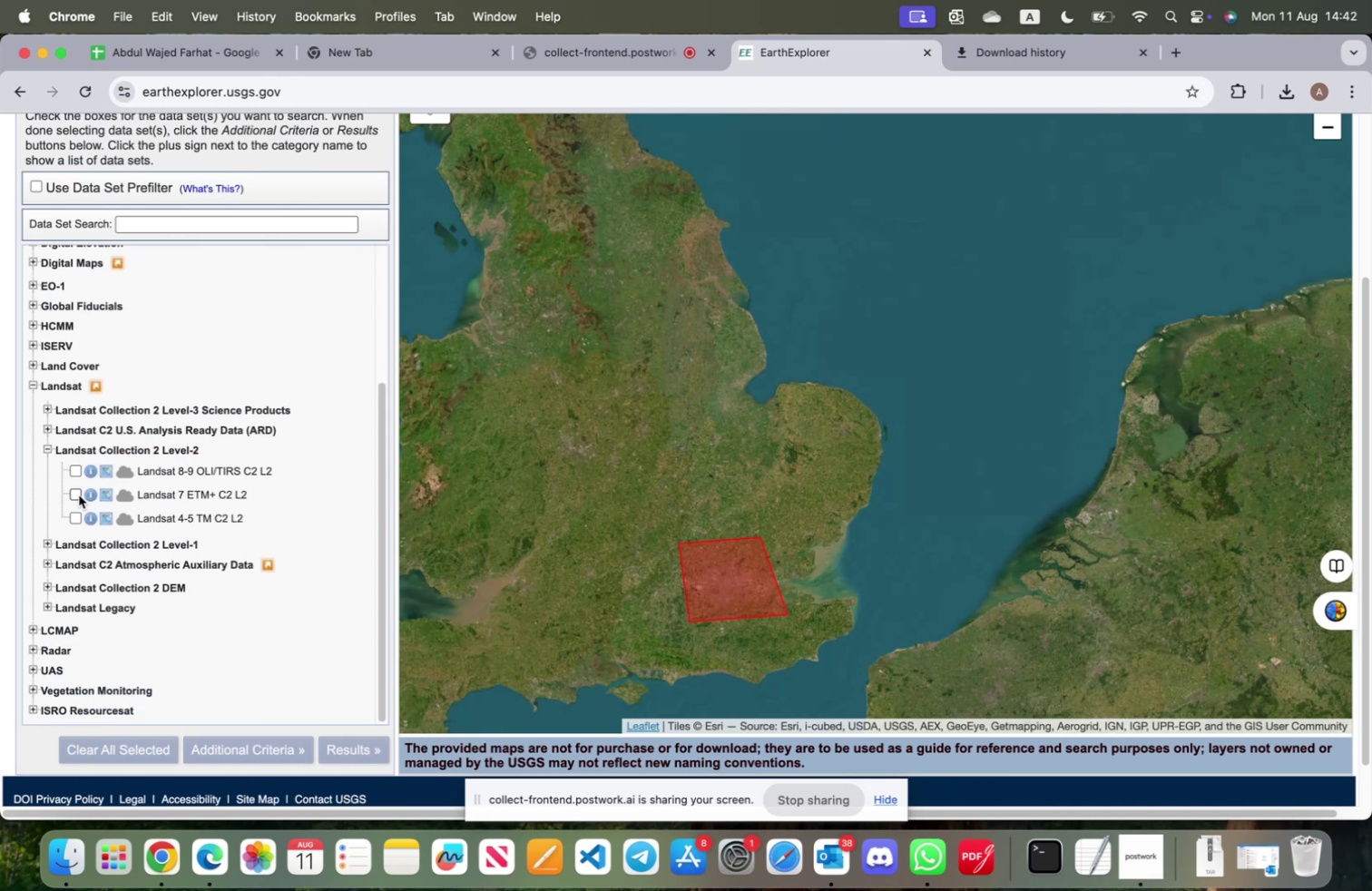 
left_click([75, 494])
 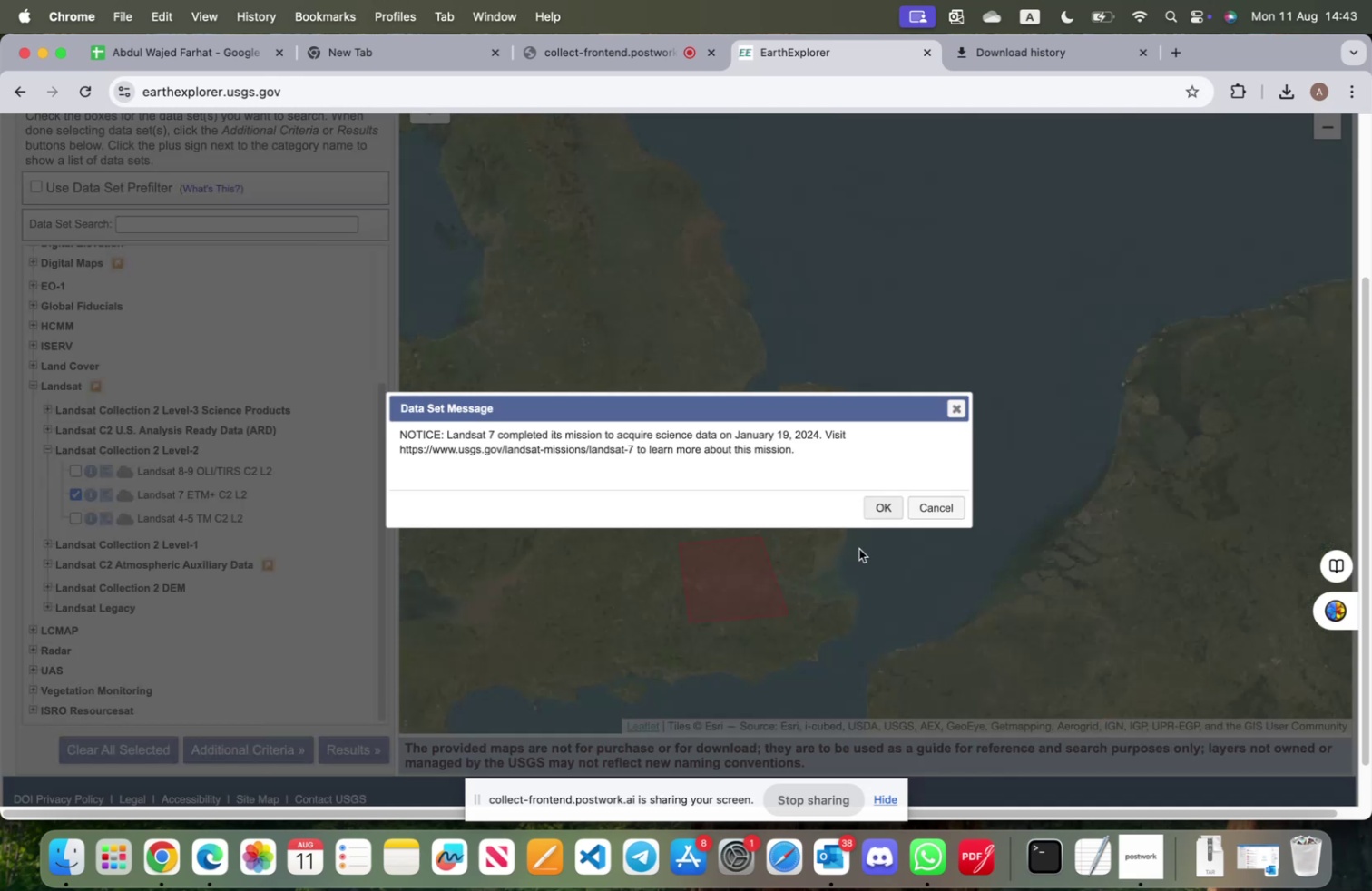 
left_click([886, 512])
 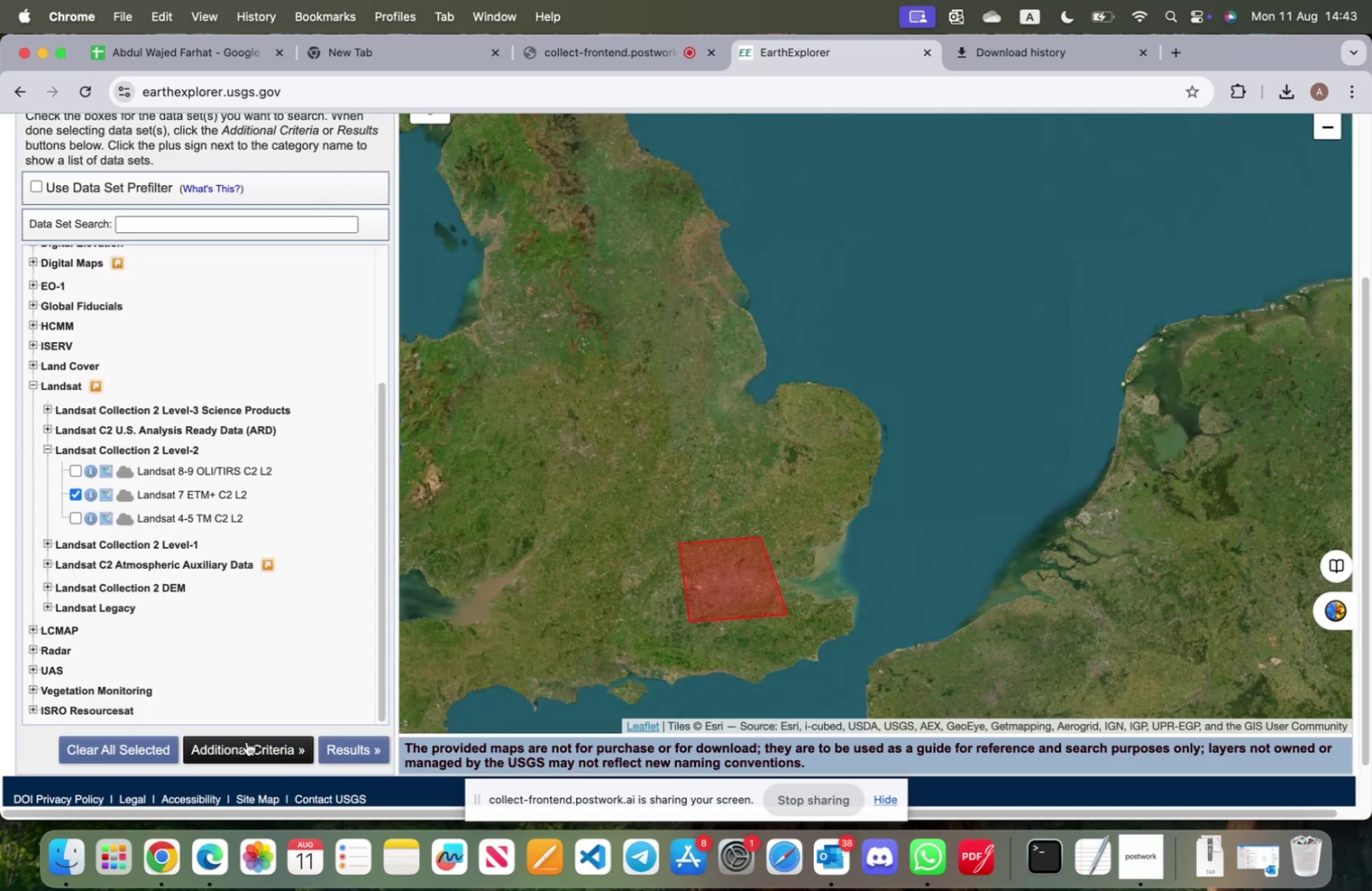 
left_click([245, 740])
 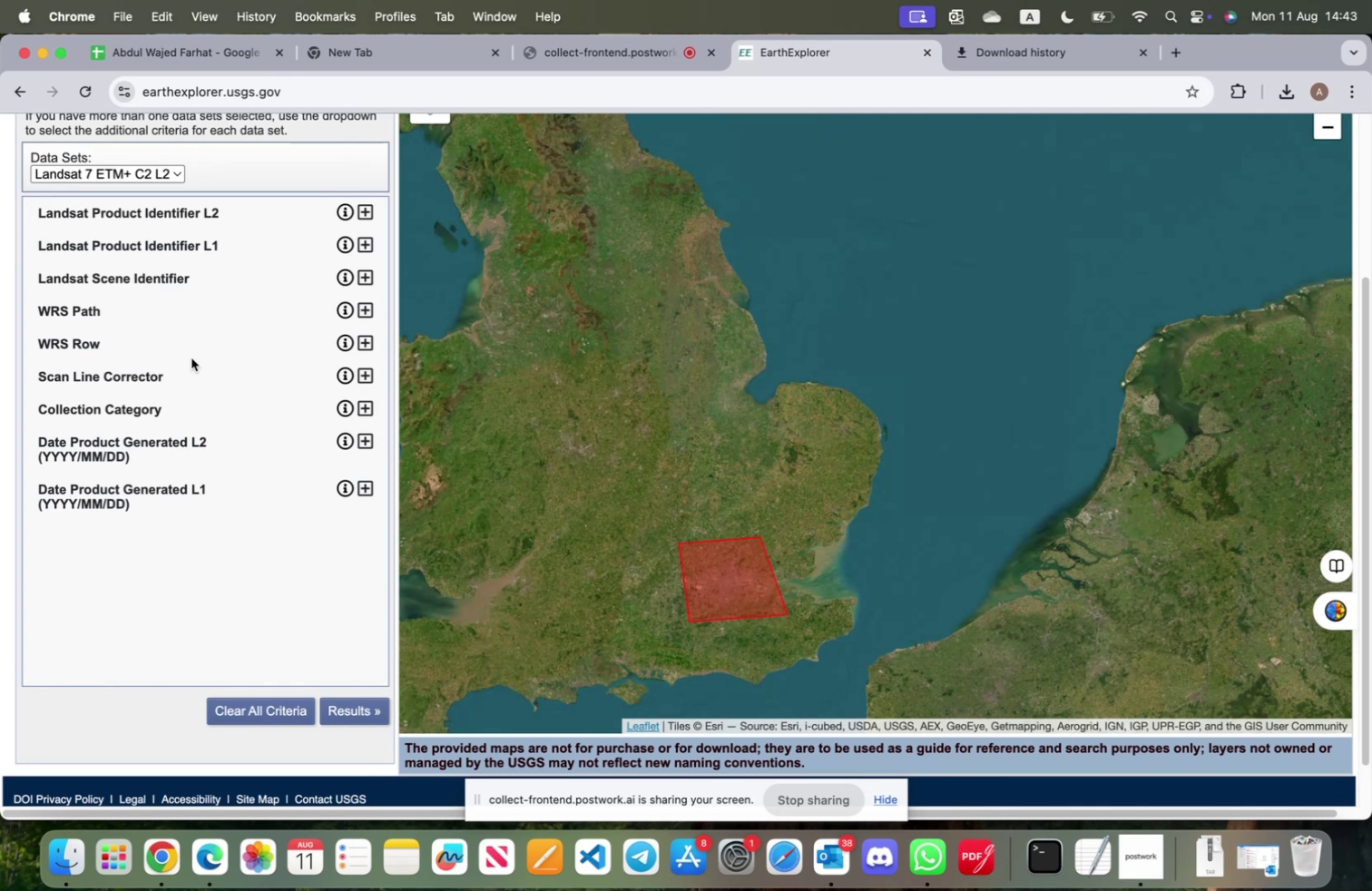 
wait(10.82)
 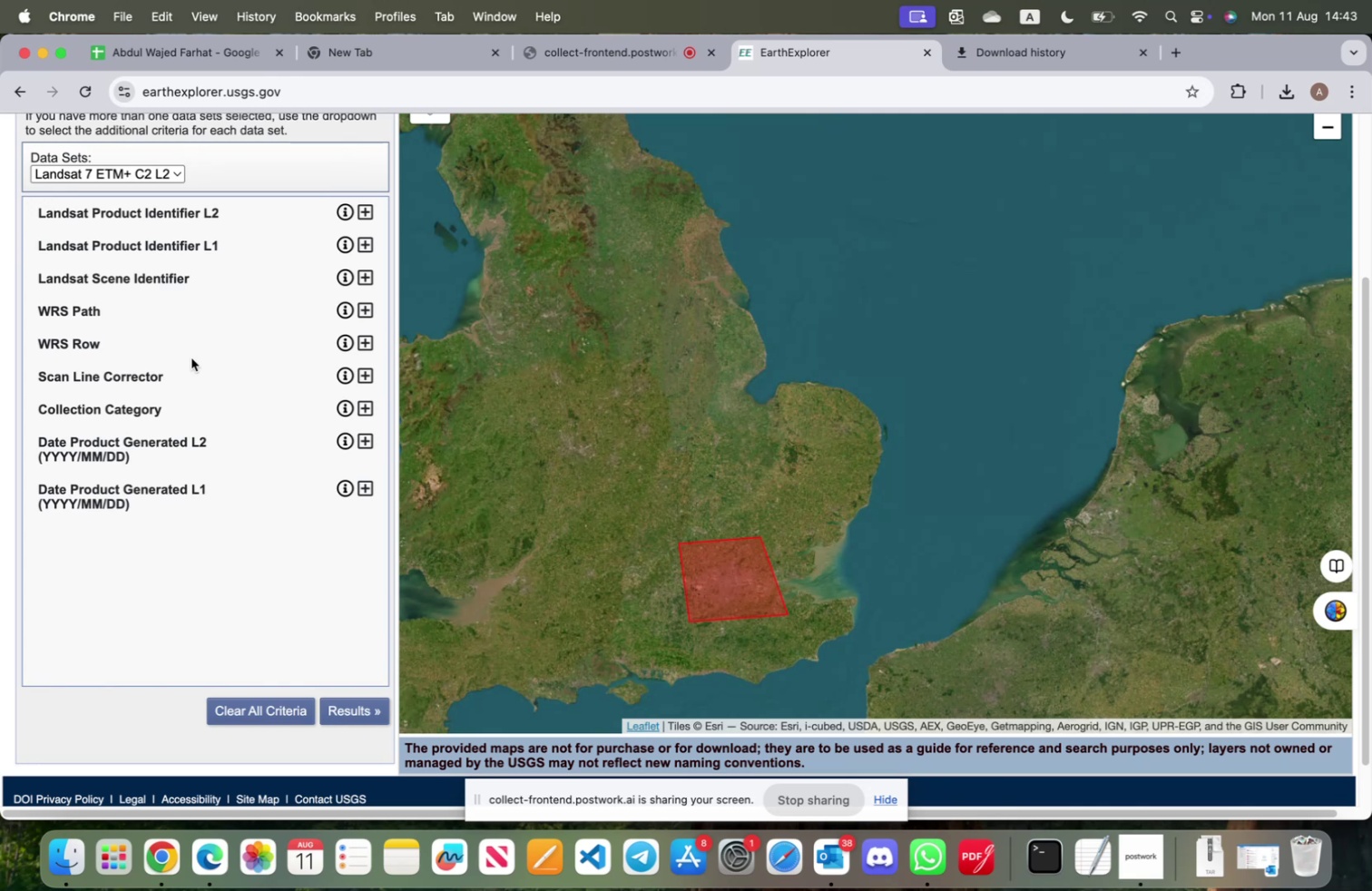 
left_click([368, 710])
 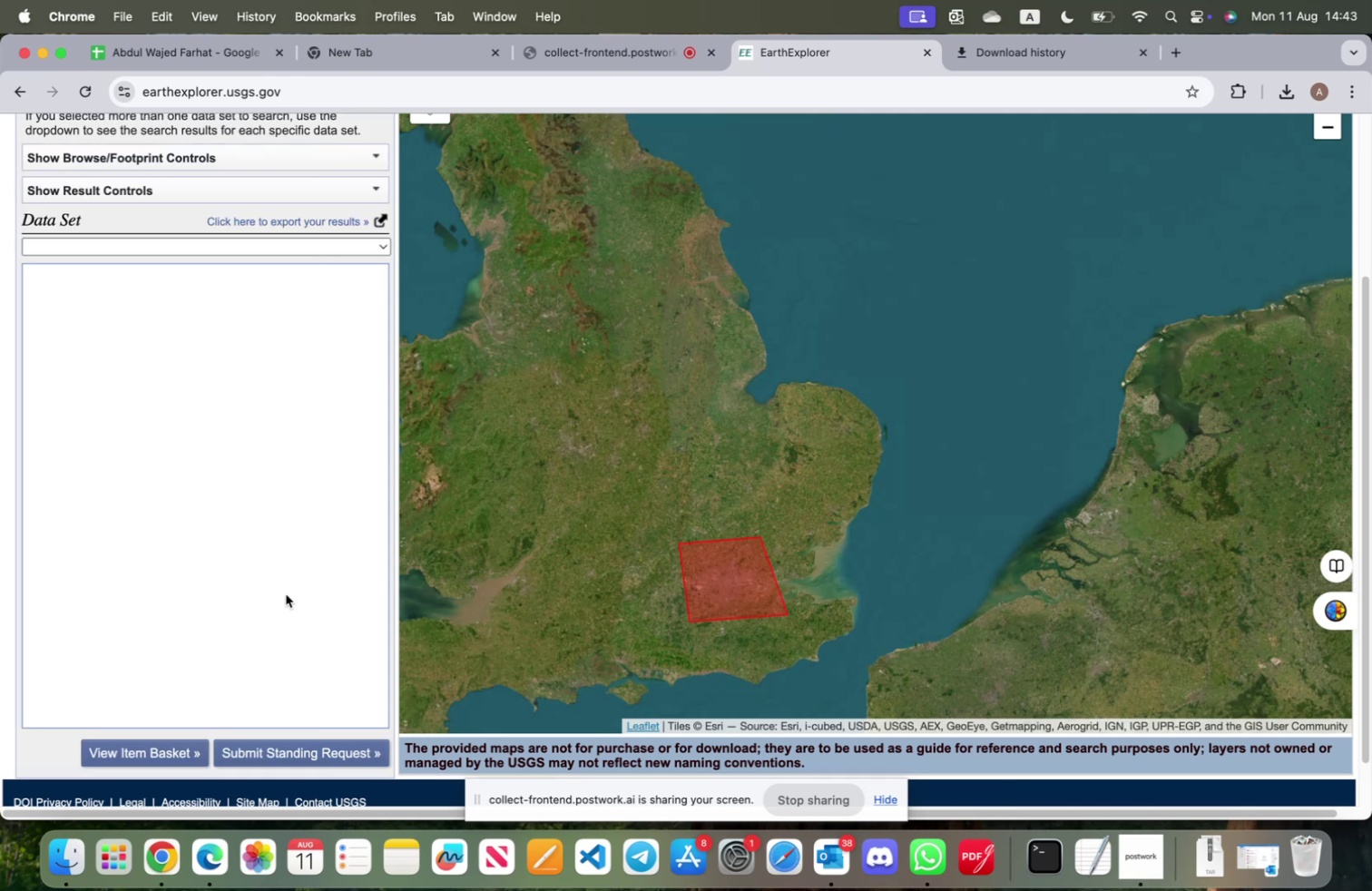 
mouse_move([275, 533])
 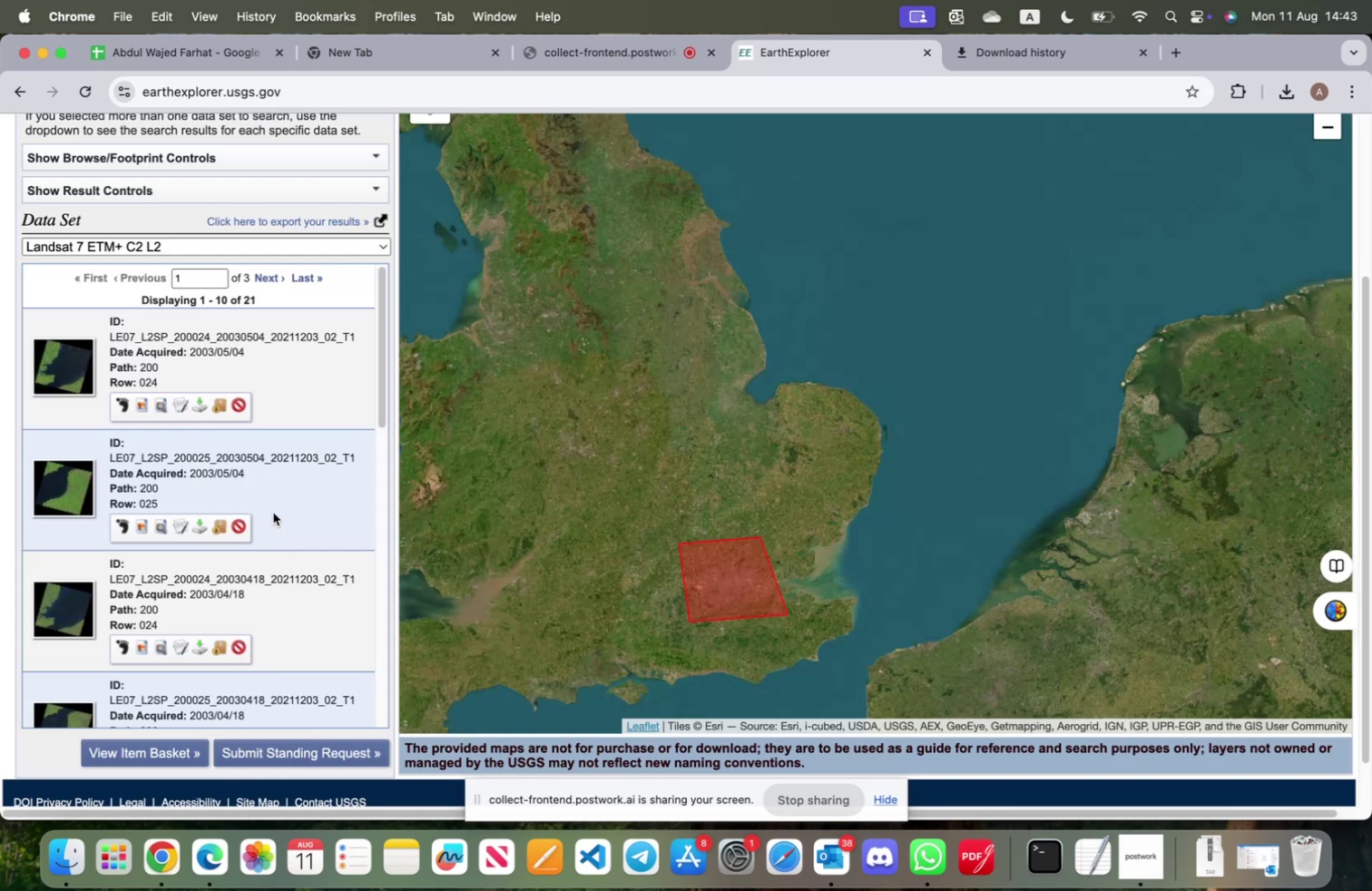 
scroll: coordinate [265, 518], scroll_direction: down, amount: 42.0
 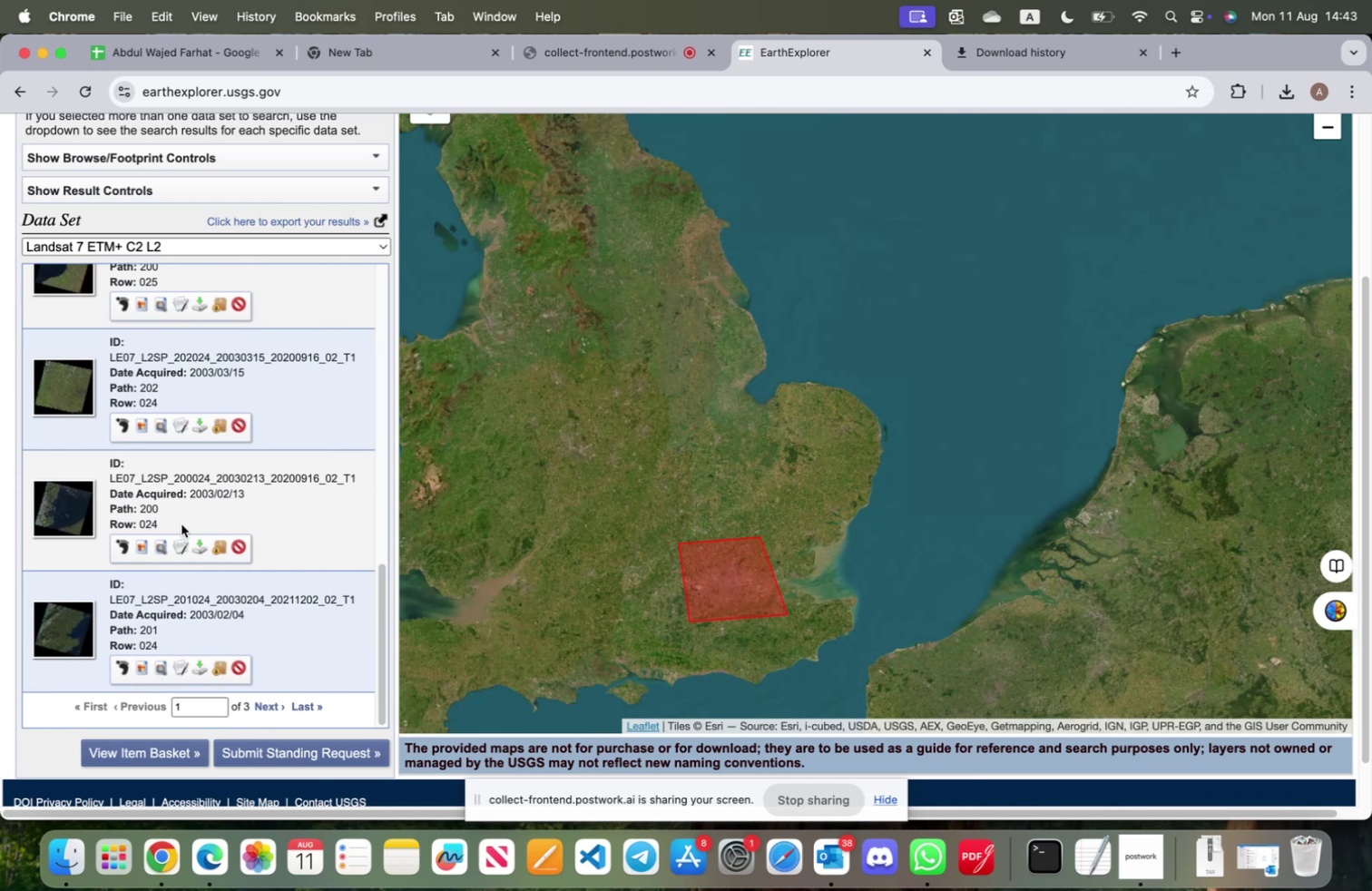 
left_click([121, 544])
 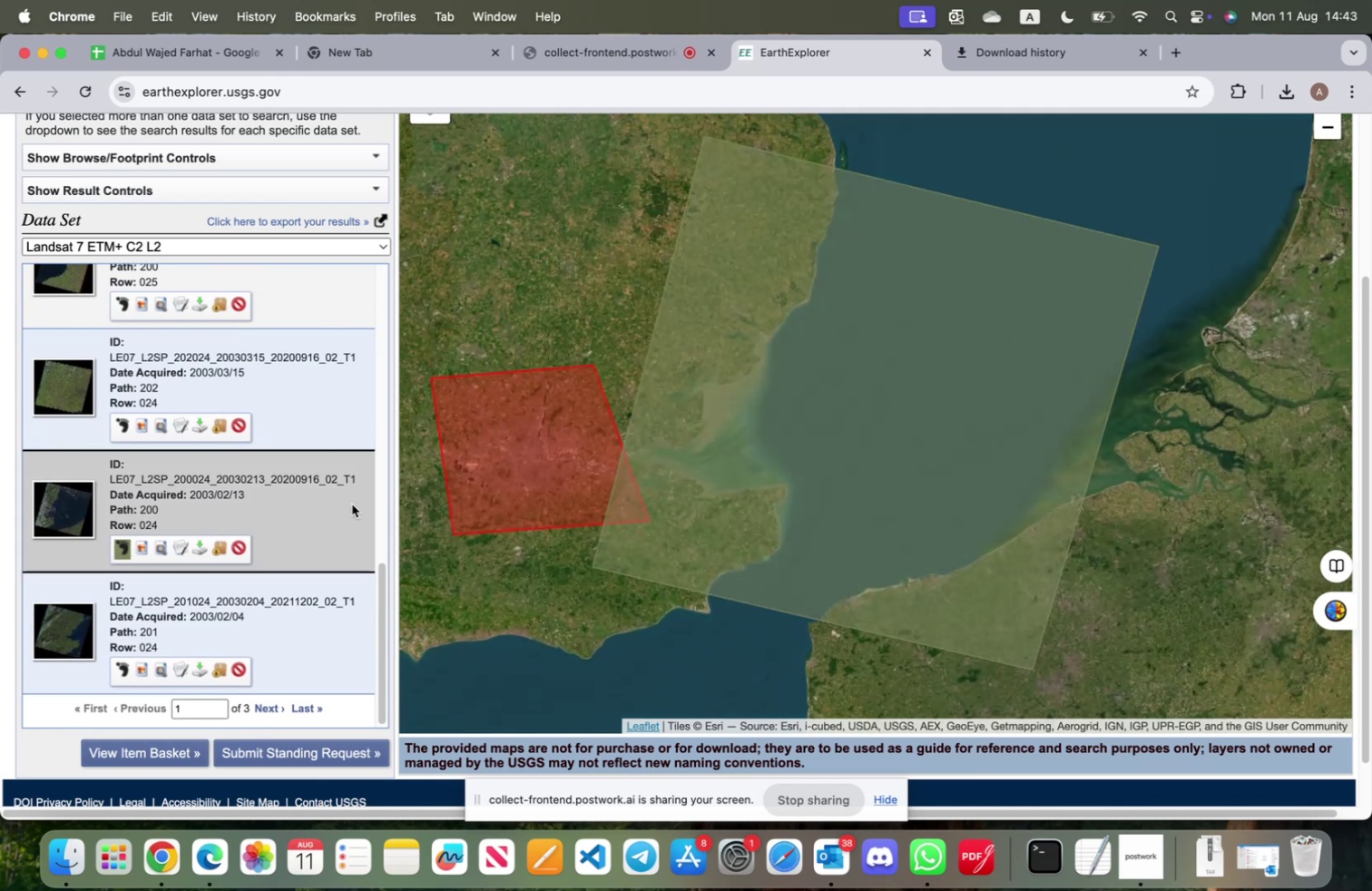 
scroll: coordinate [208, 469], scroll_direction: up, amount: 62.0
 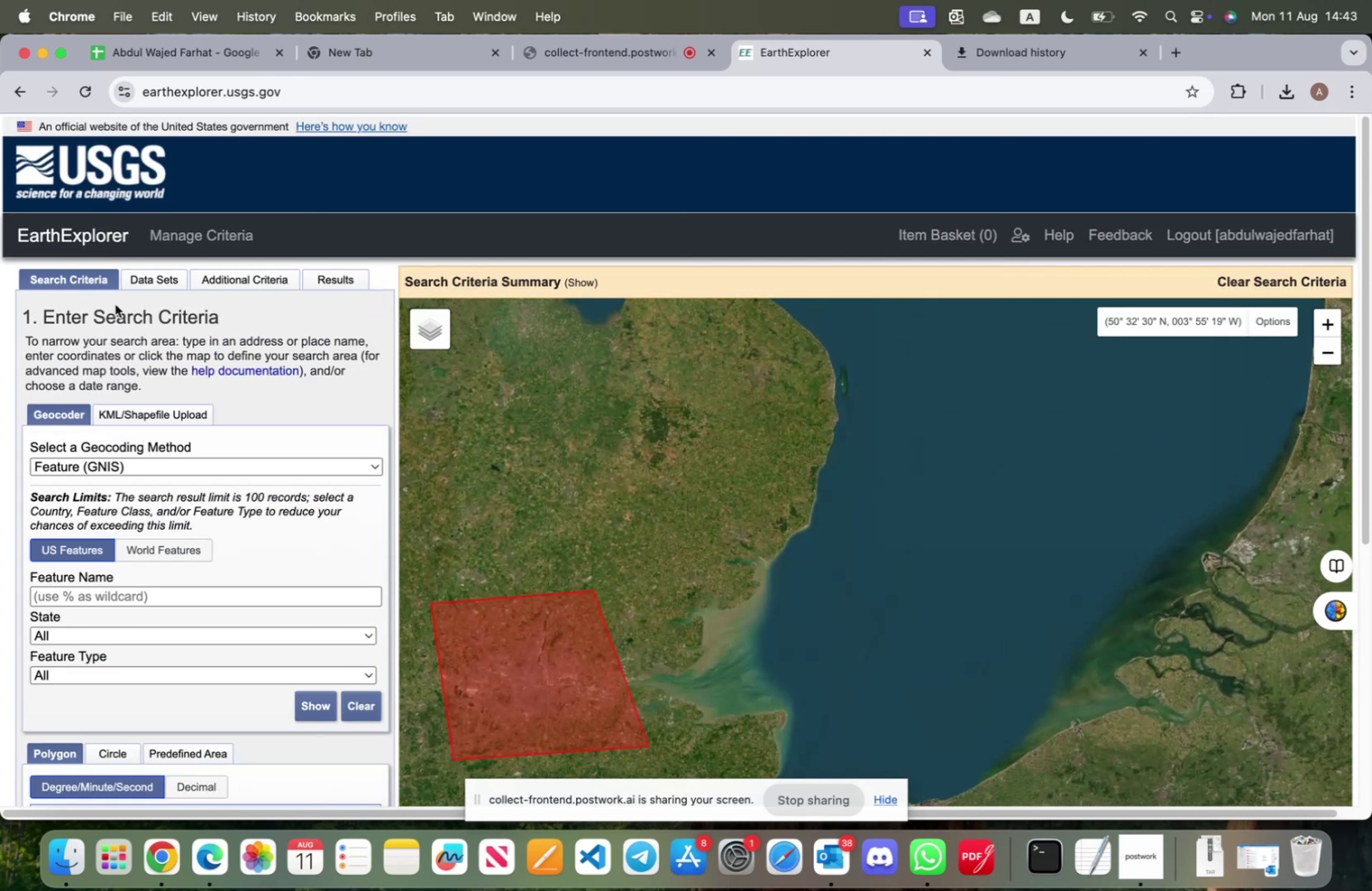 
scroll: coordinate [338, 492], scroll_direction: down, amount: 11.0
 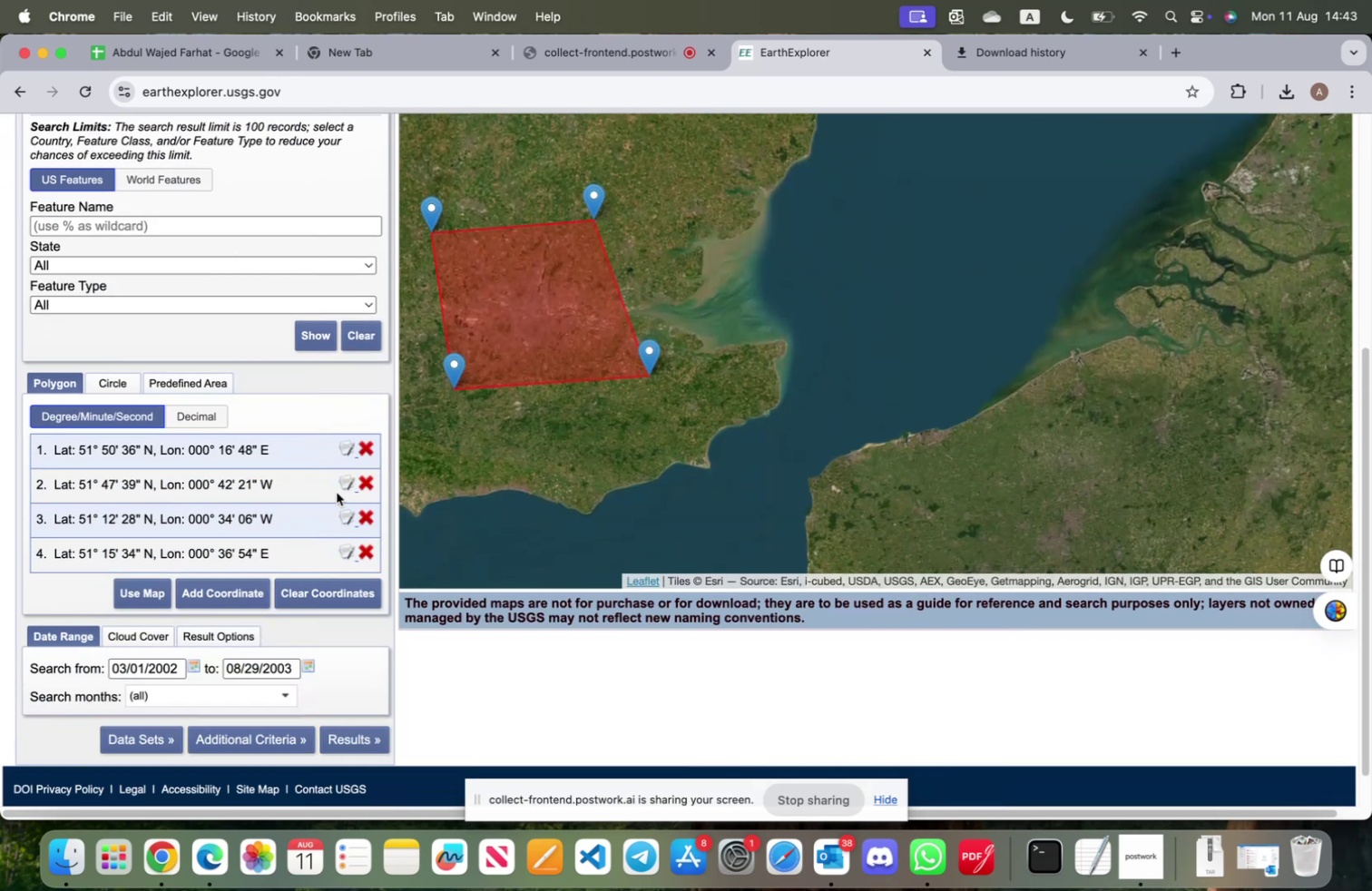 
scroll: coordinate [219, 482], scroll_direction: up, amount: 9.0
 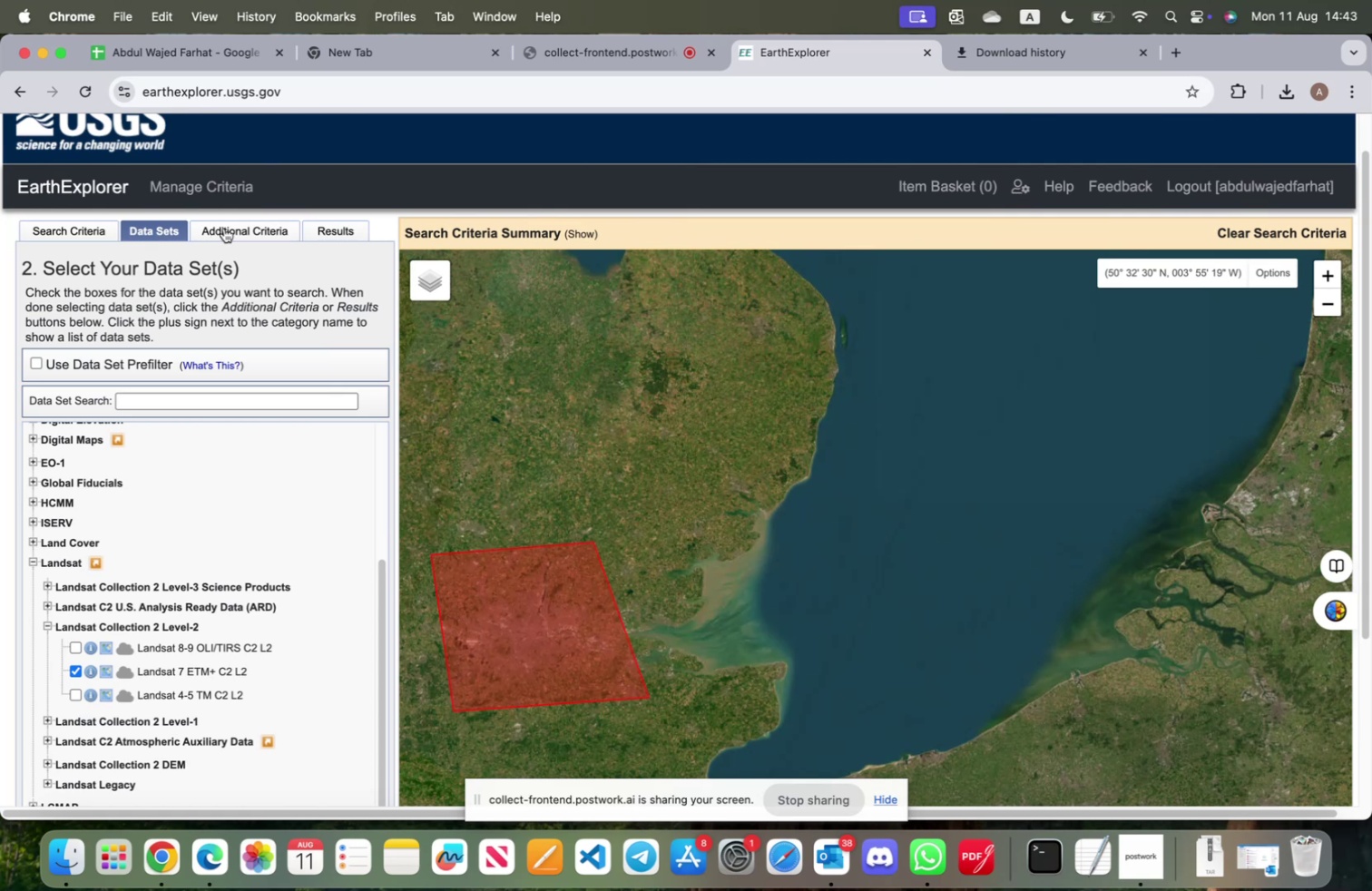 
left_click([229, 224])
 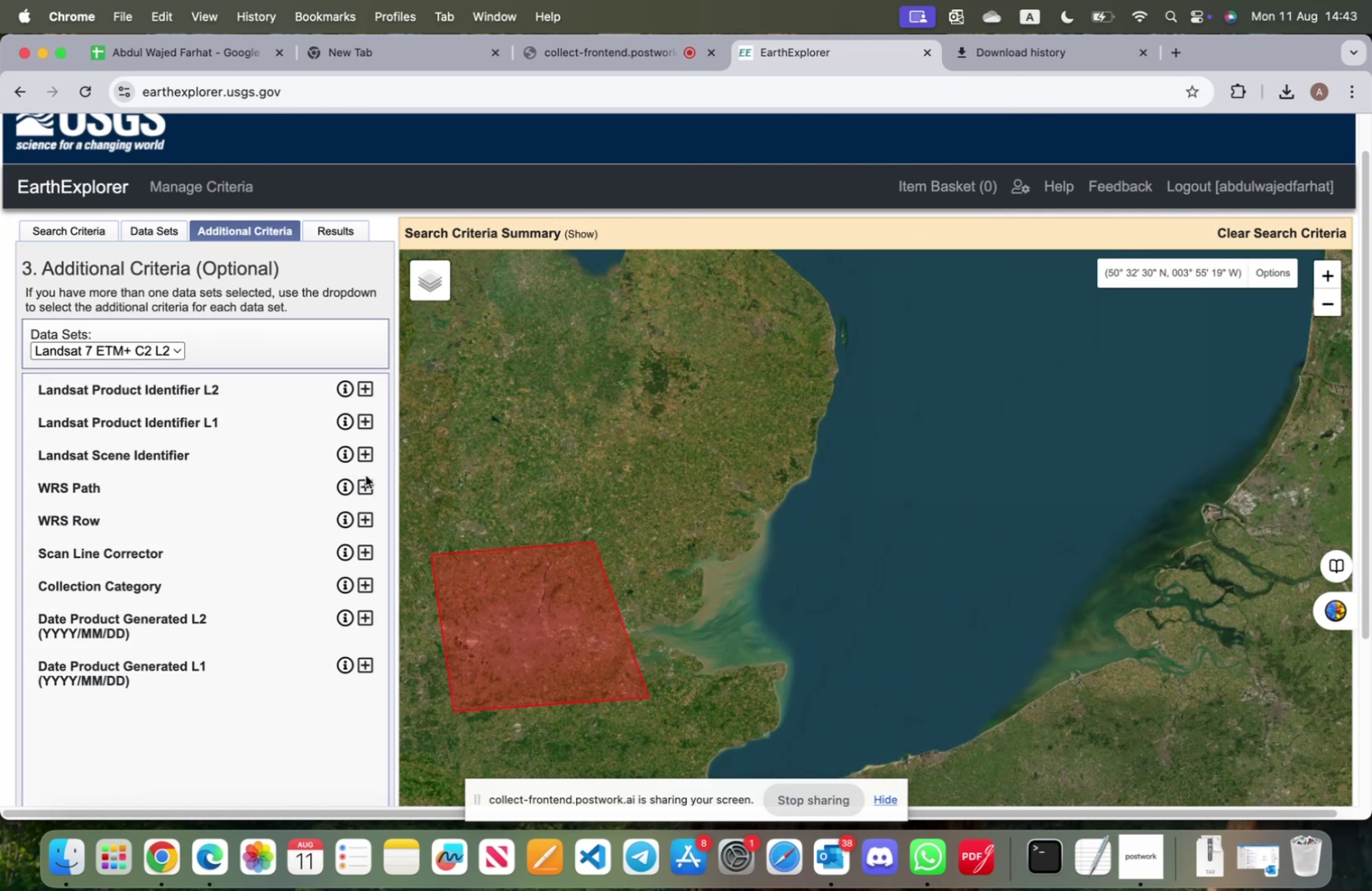 
left_click([362, 485])
 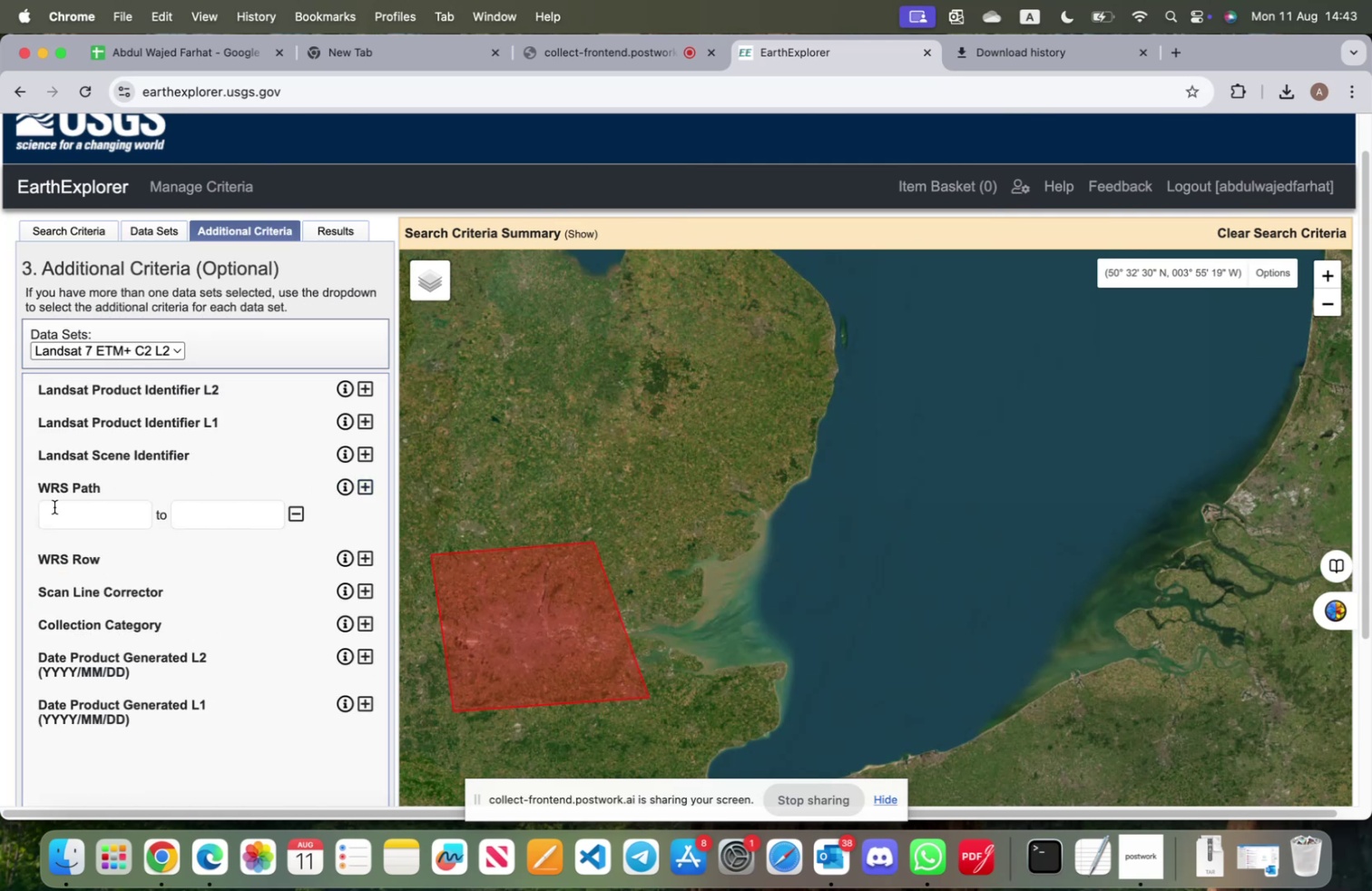 
left_click([54, 506])
 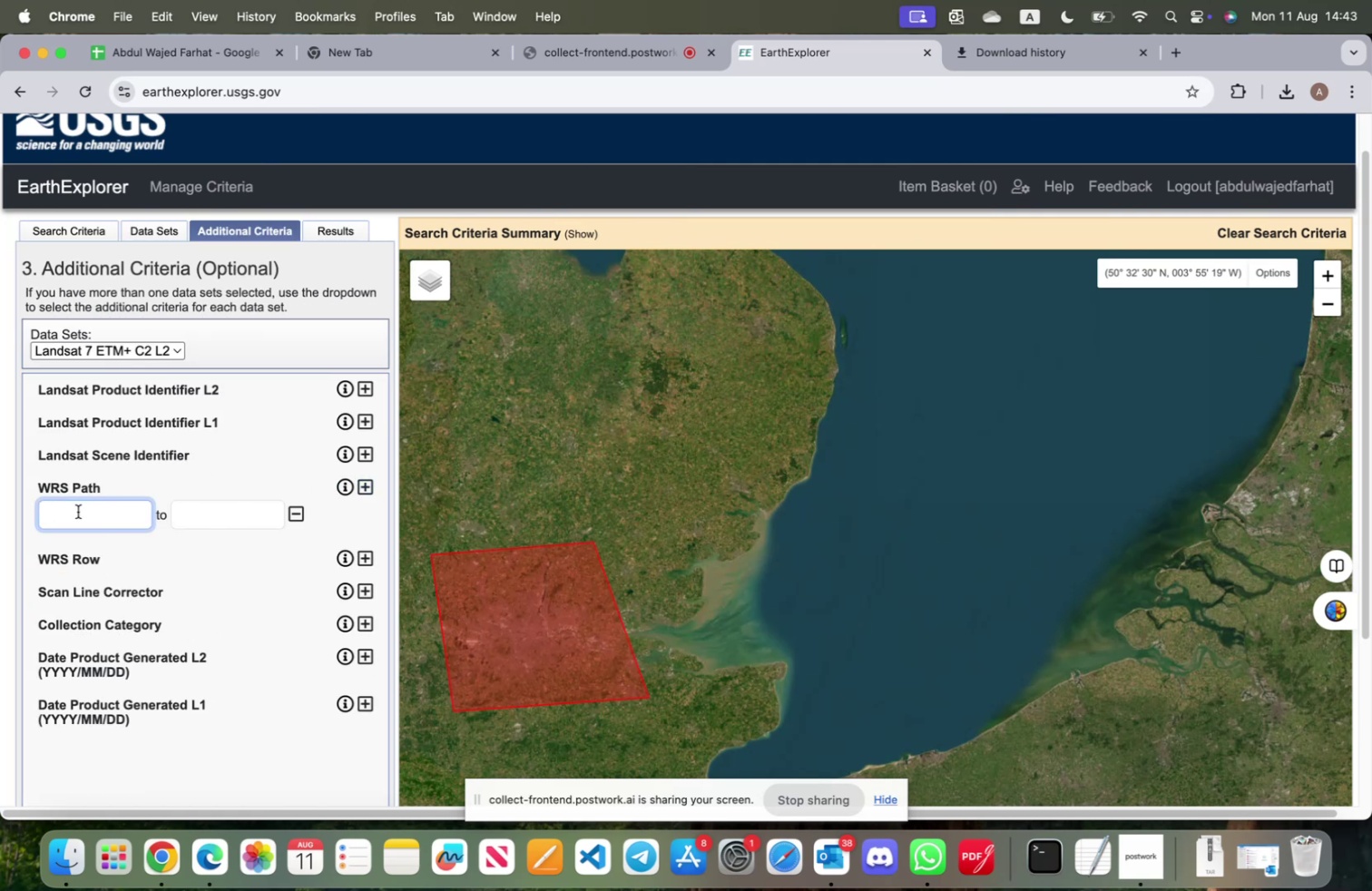 
type(201)
 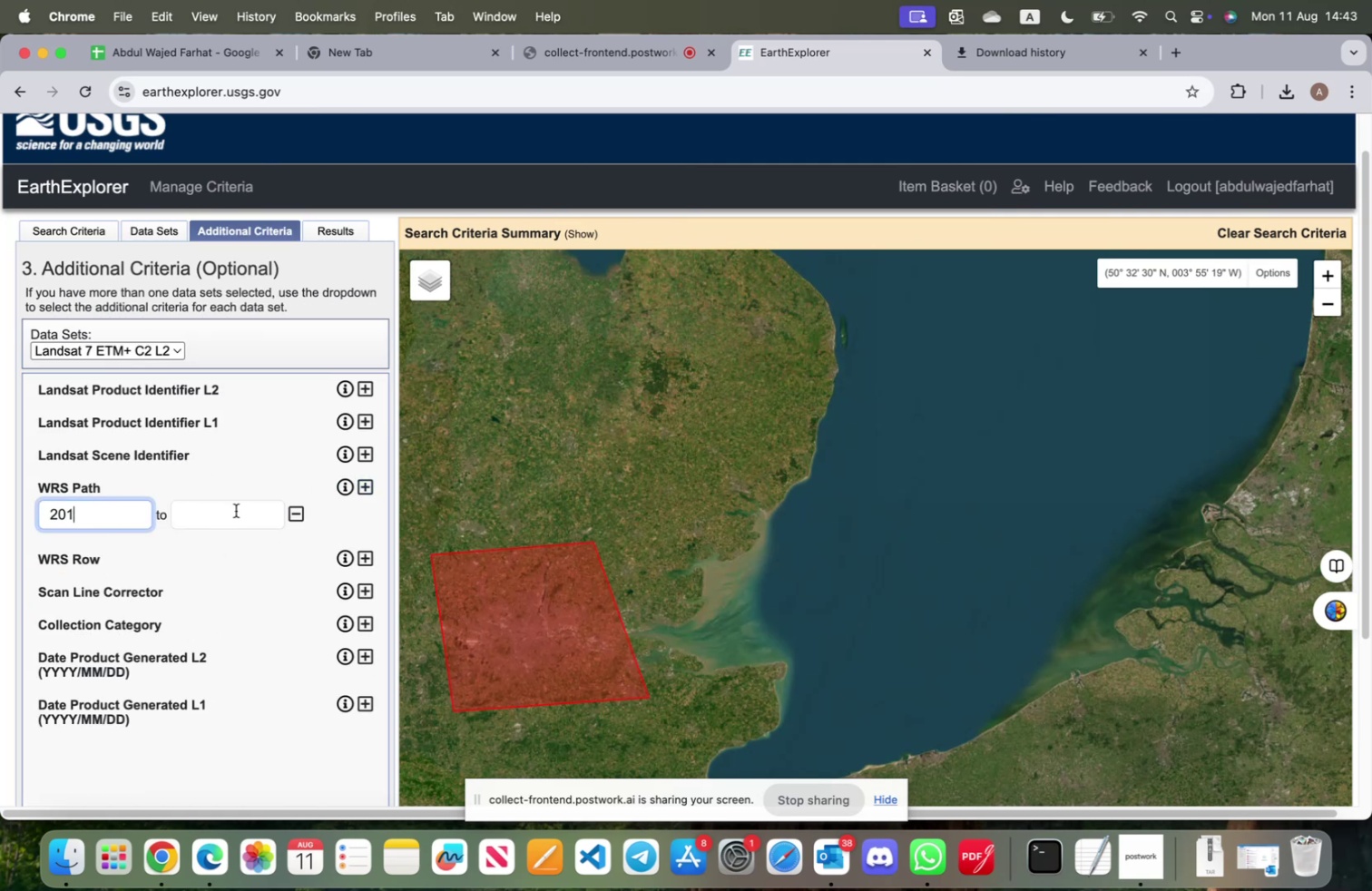 
left_click([223, 509])
 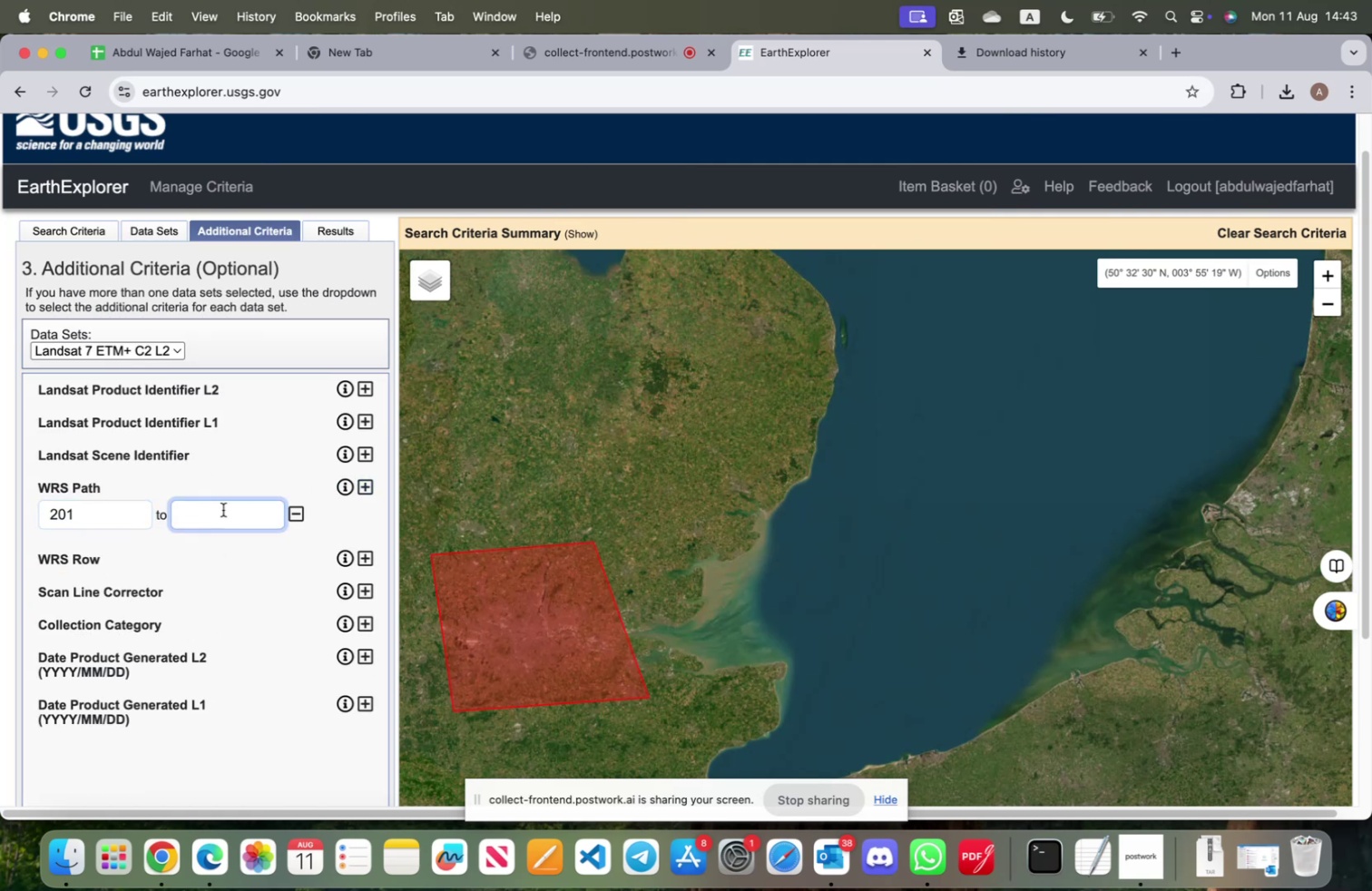 
type(201)
 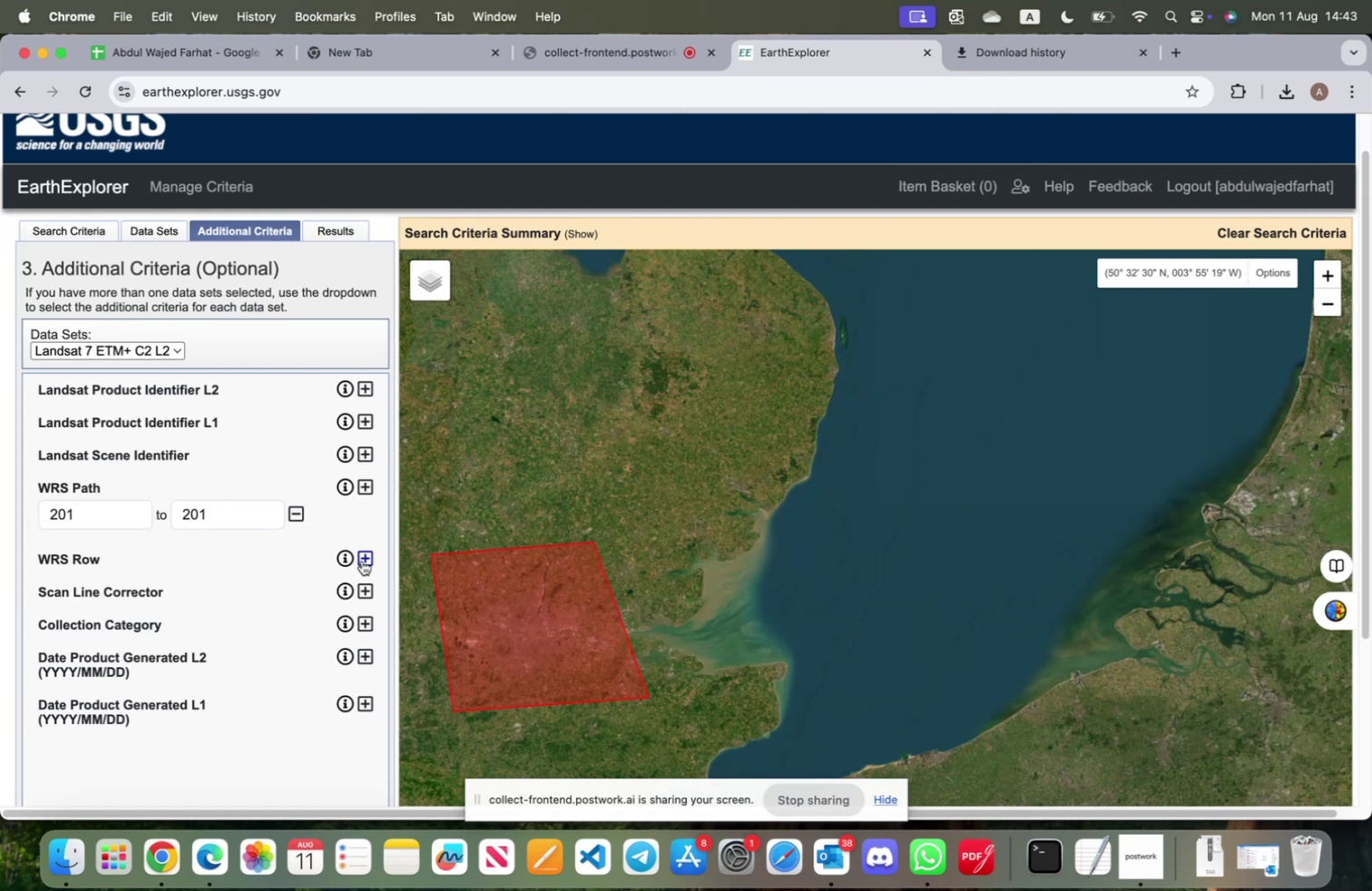 
left_click([370, 557])
 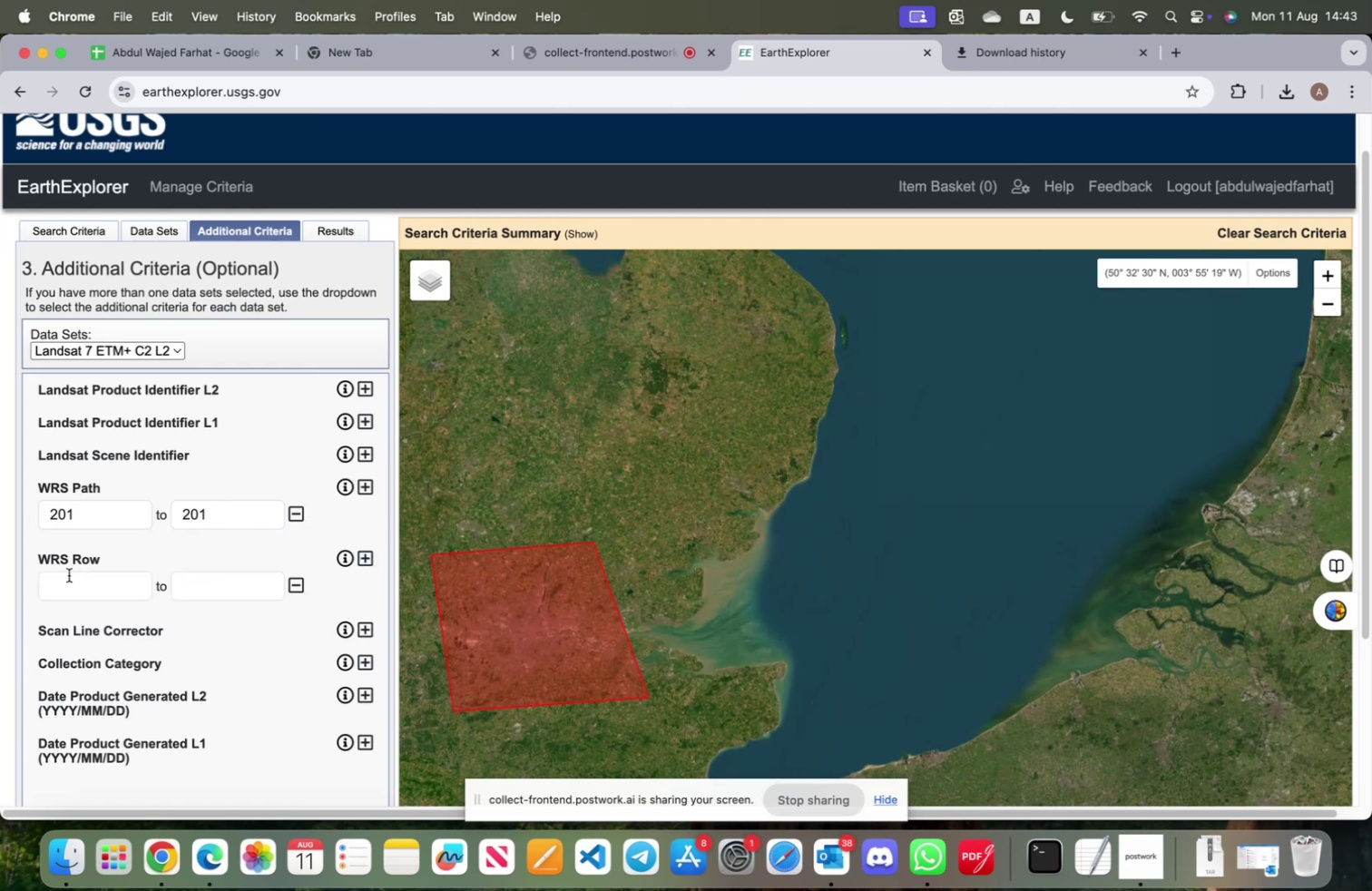 
left_click([68, 575])
 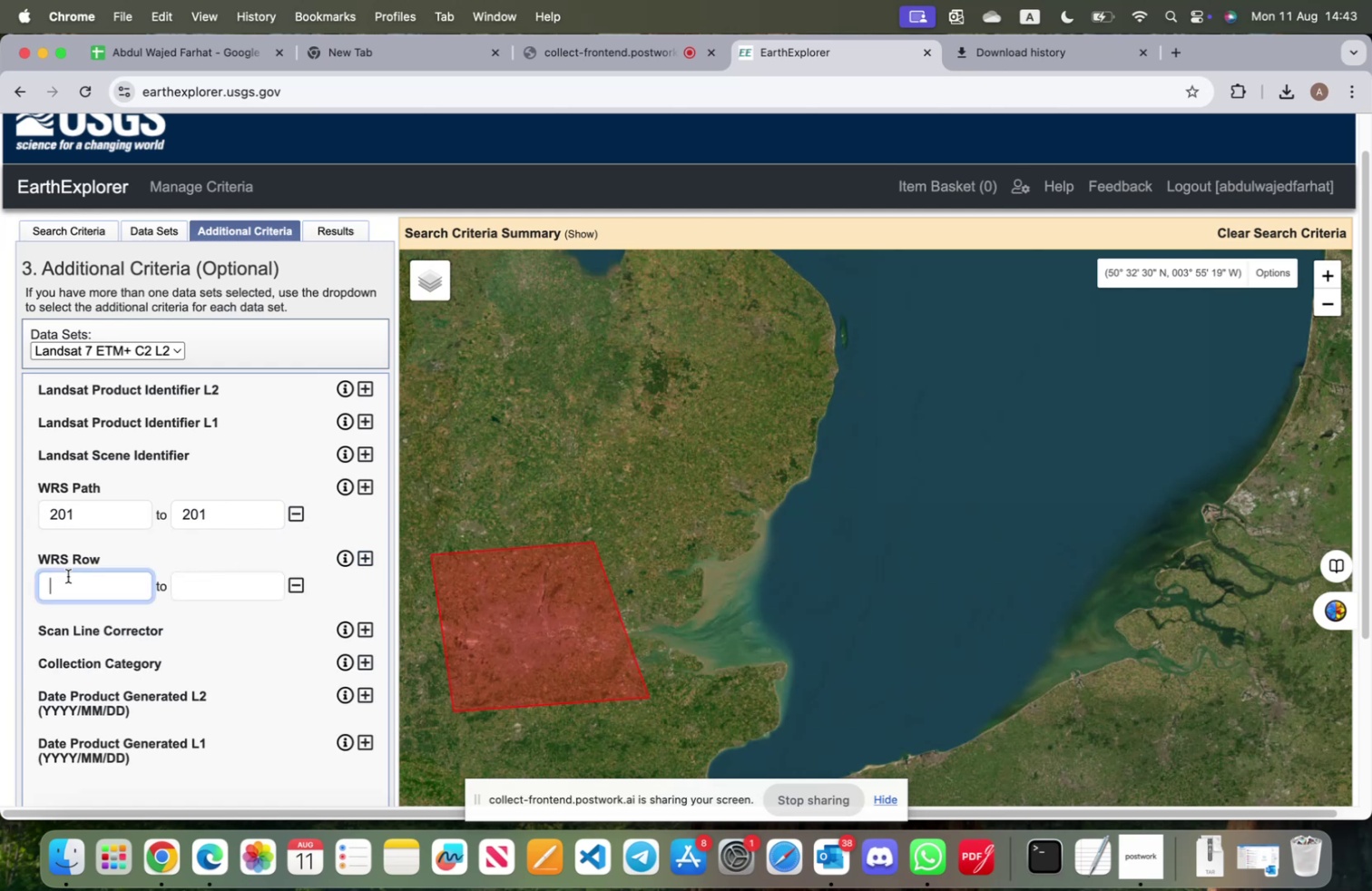 
type(024)
key(Tab)
type(024)
 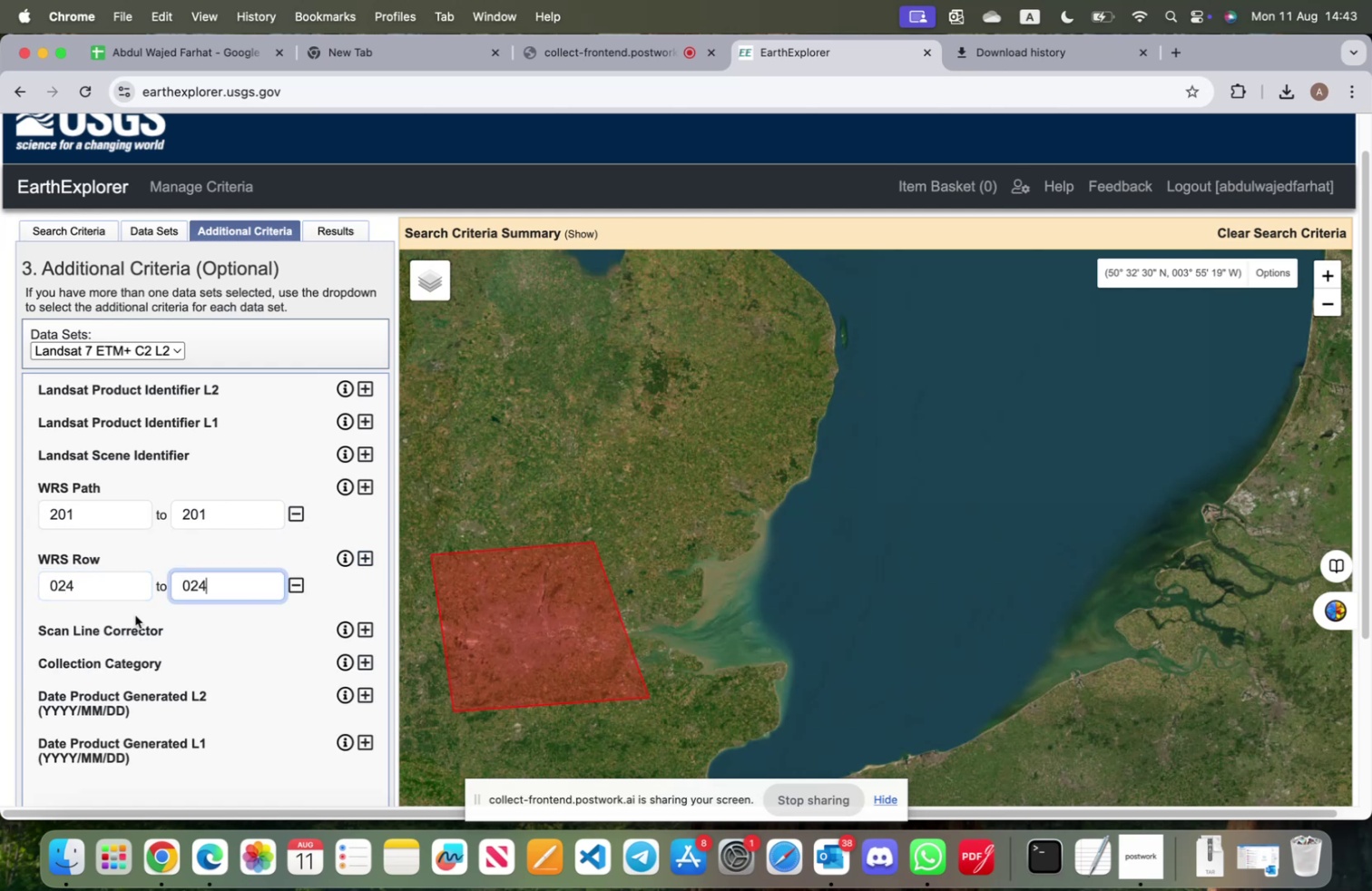 
scroll: coordinate [147, 621], scroll_direction: down, amount: 16.0
 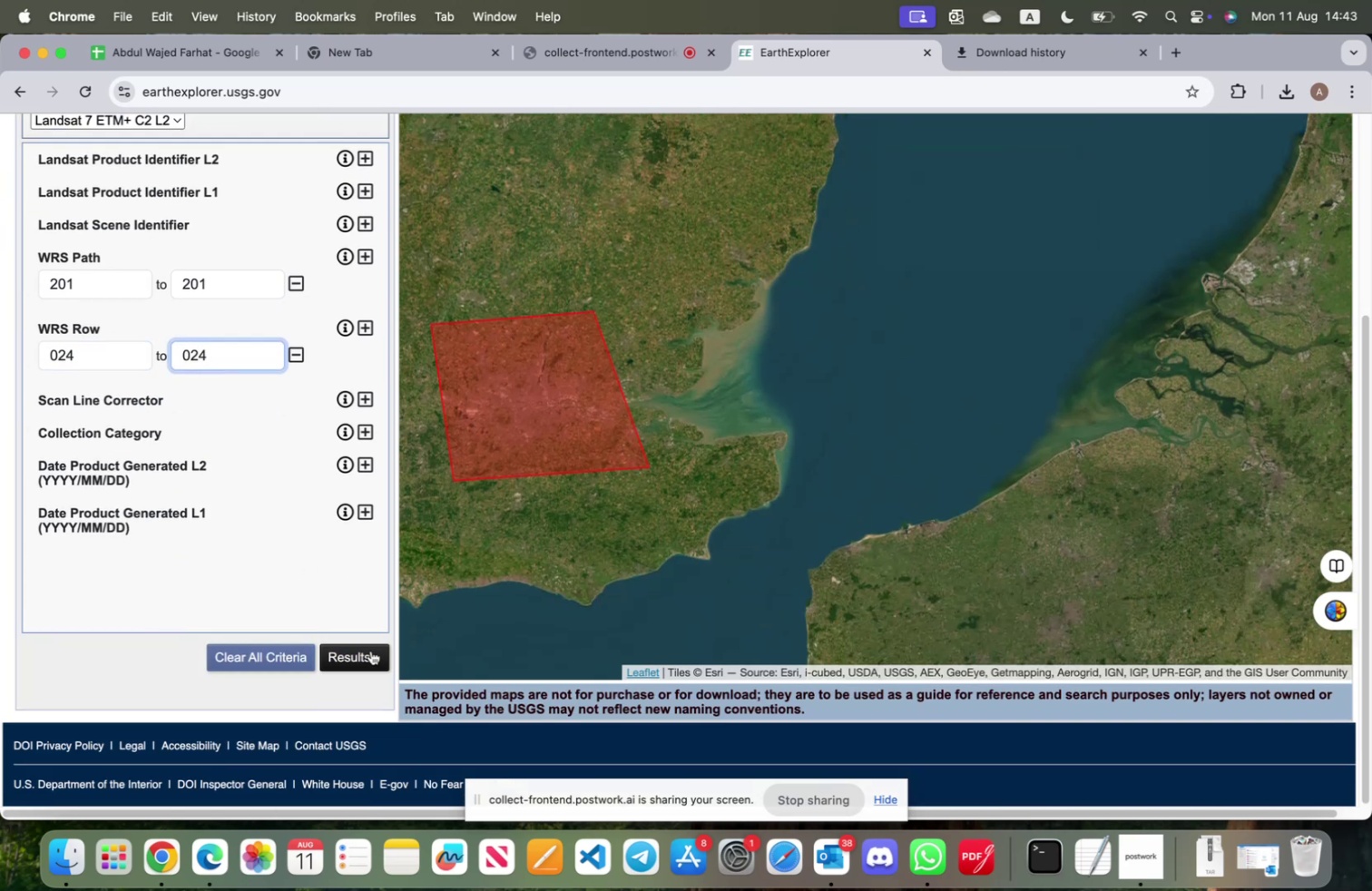 
left_click([364, 653])
 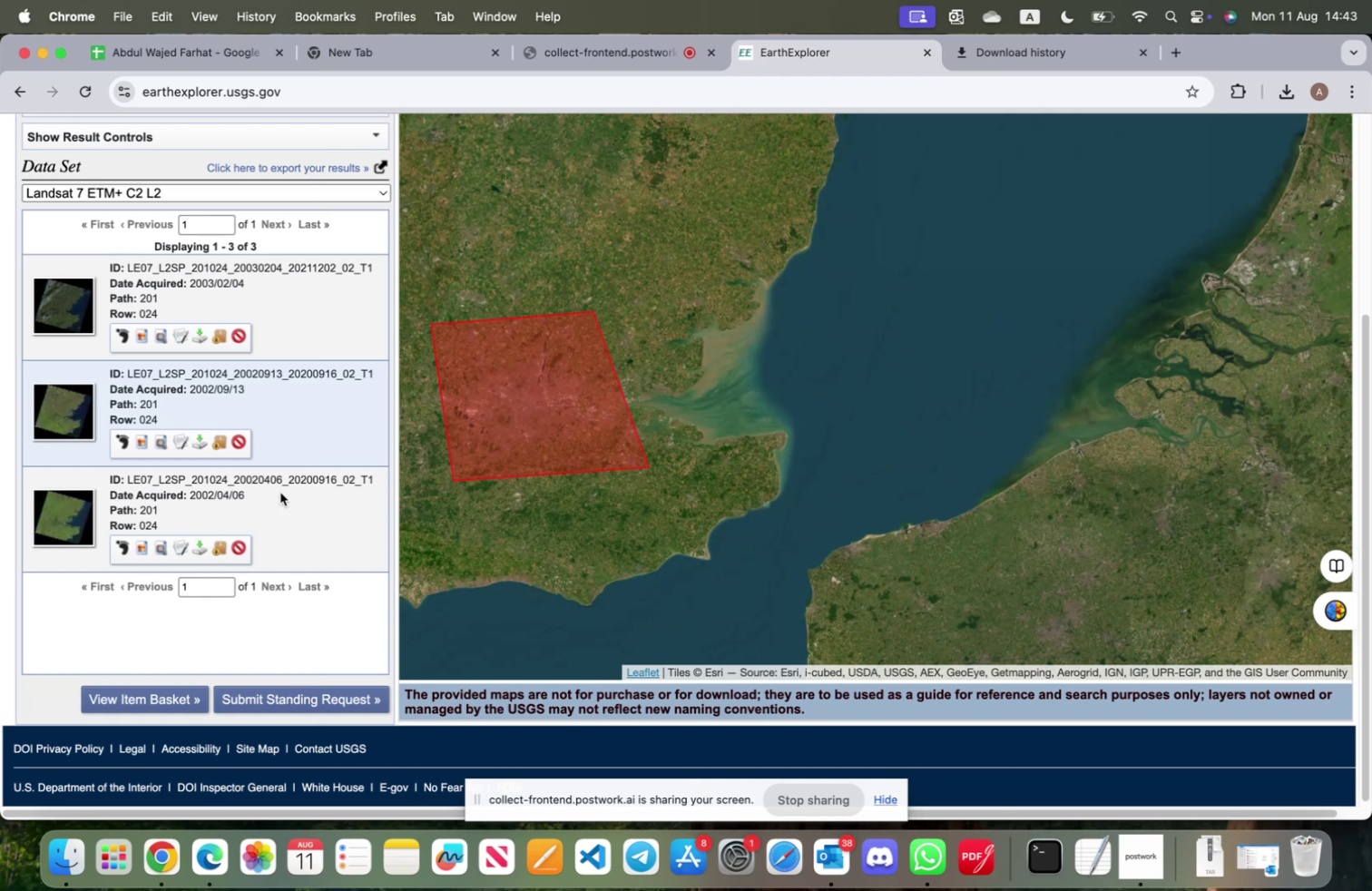 
left_click([122, 331])
 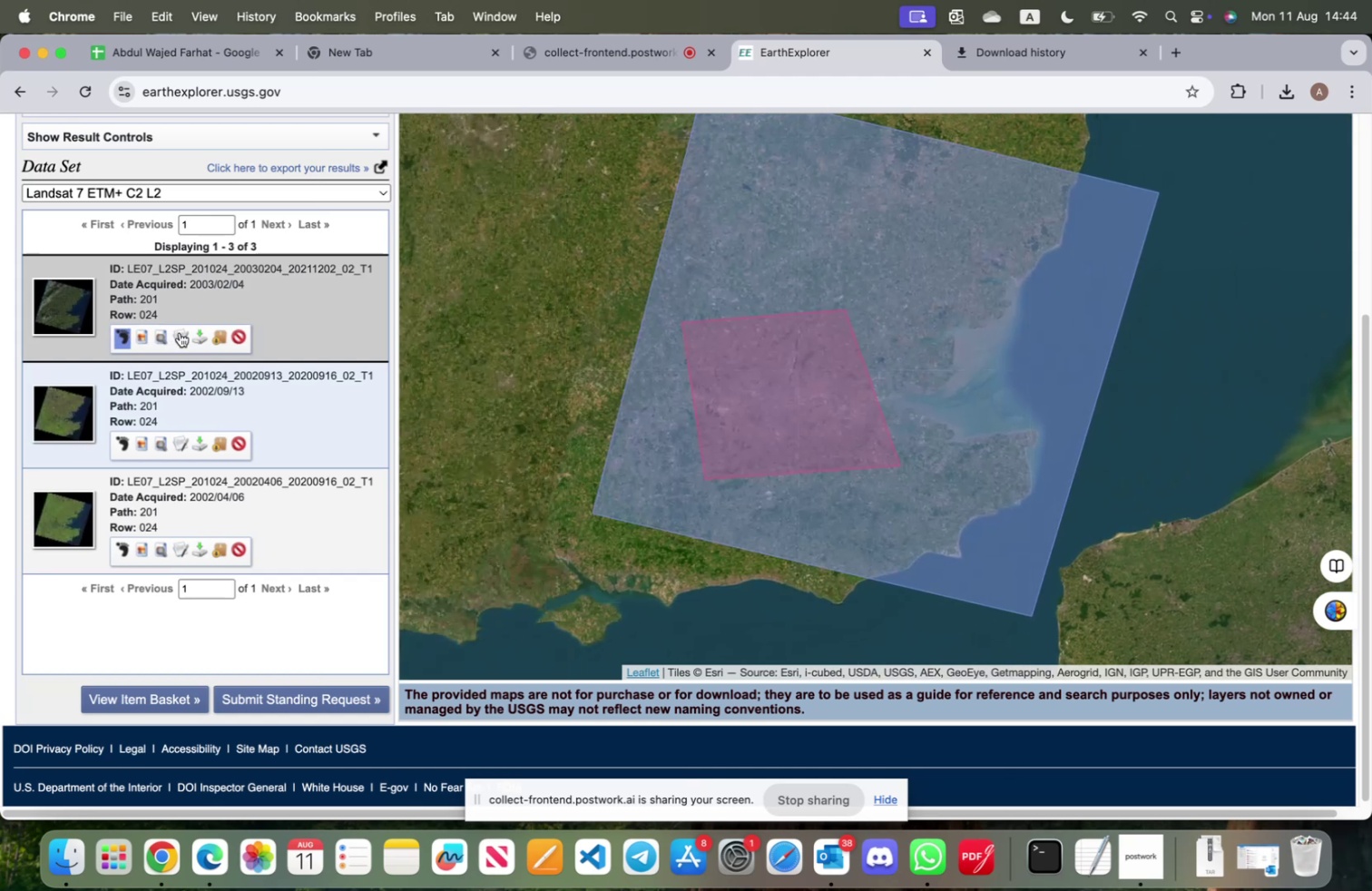 
left_click([179, 332])
 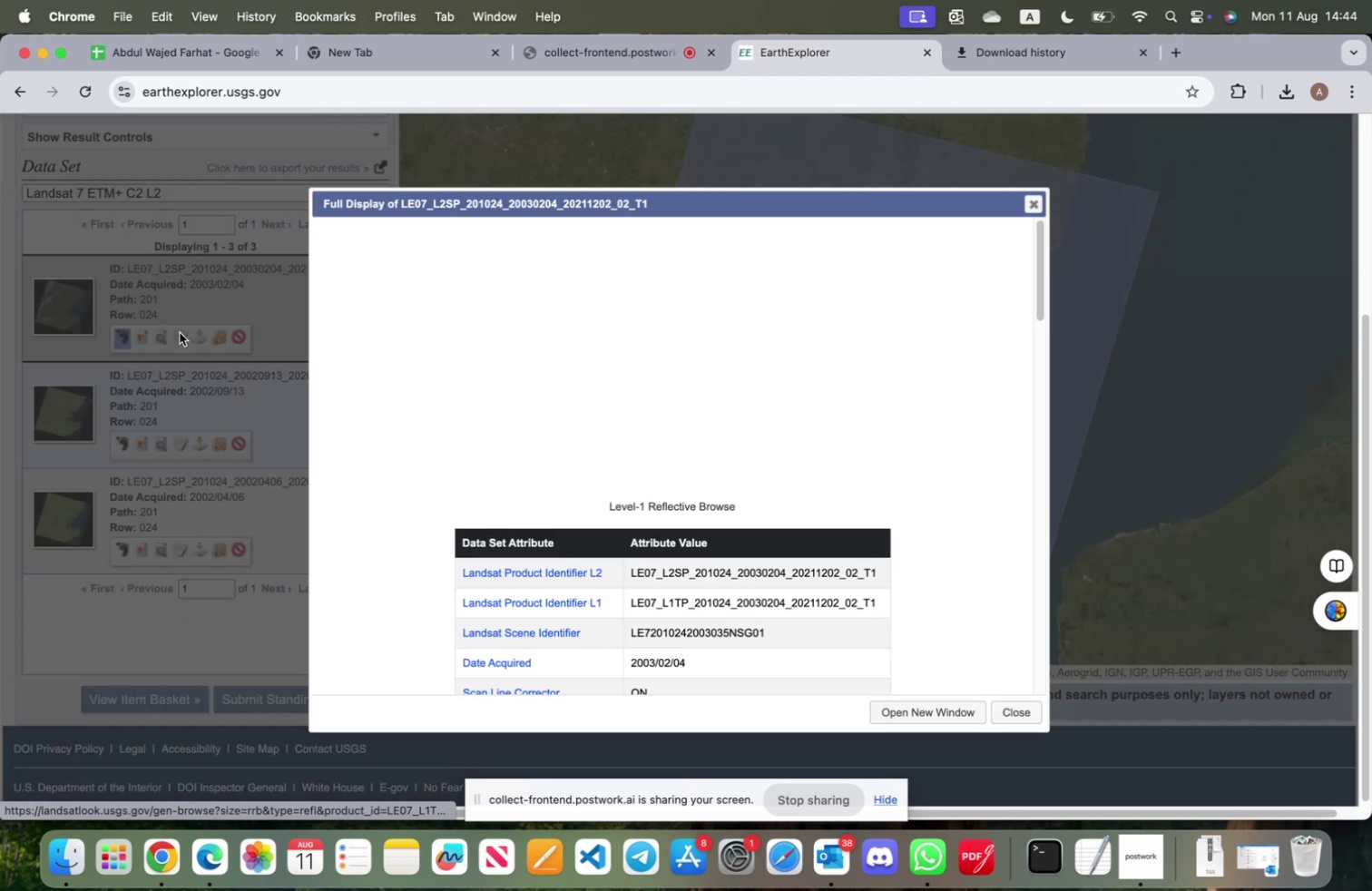 
scroll: coordinate [635, 607], scroll_direction: down, amount: 17.0
 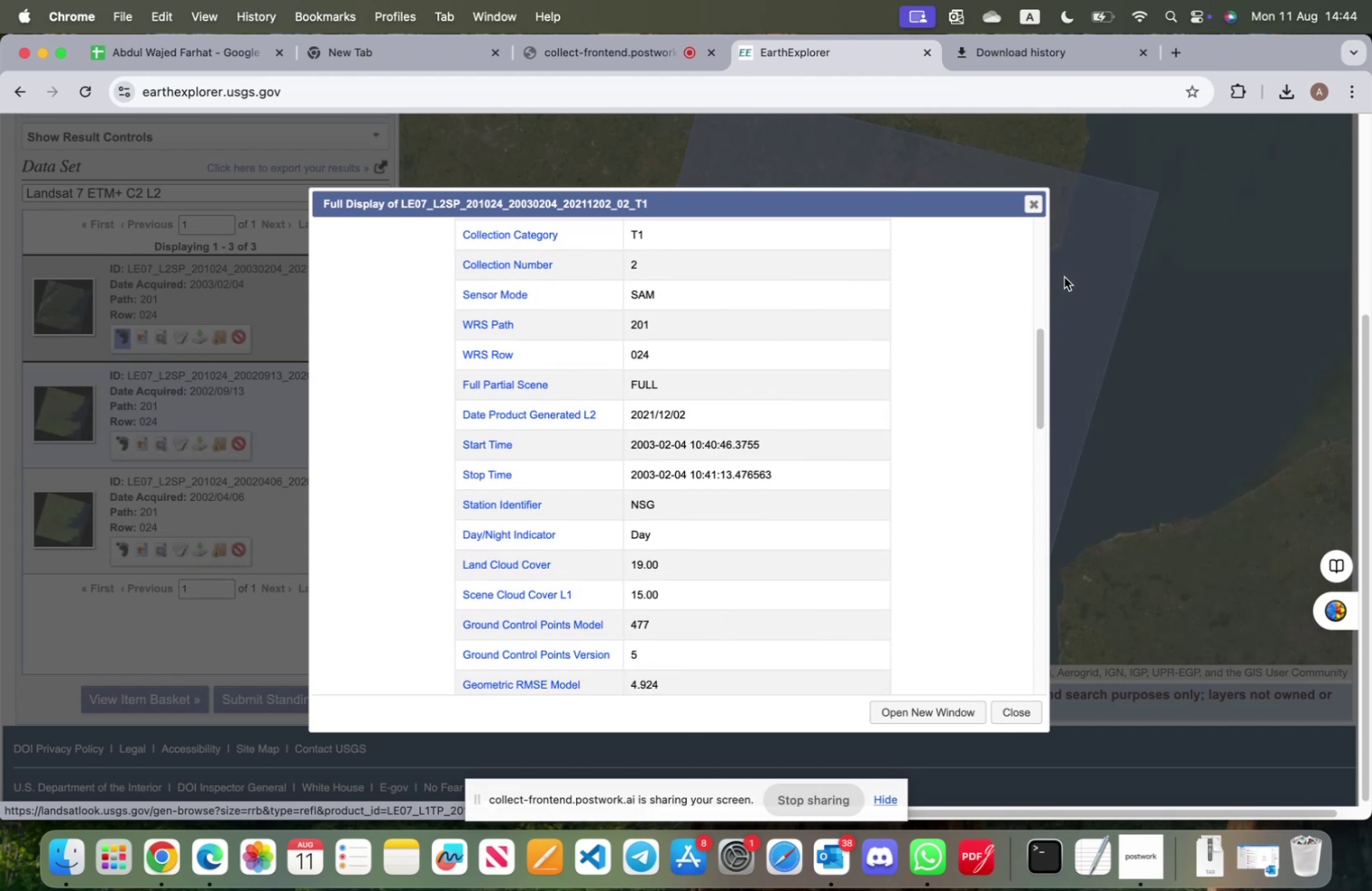 
left_click([1039, 205])
 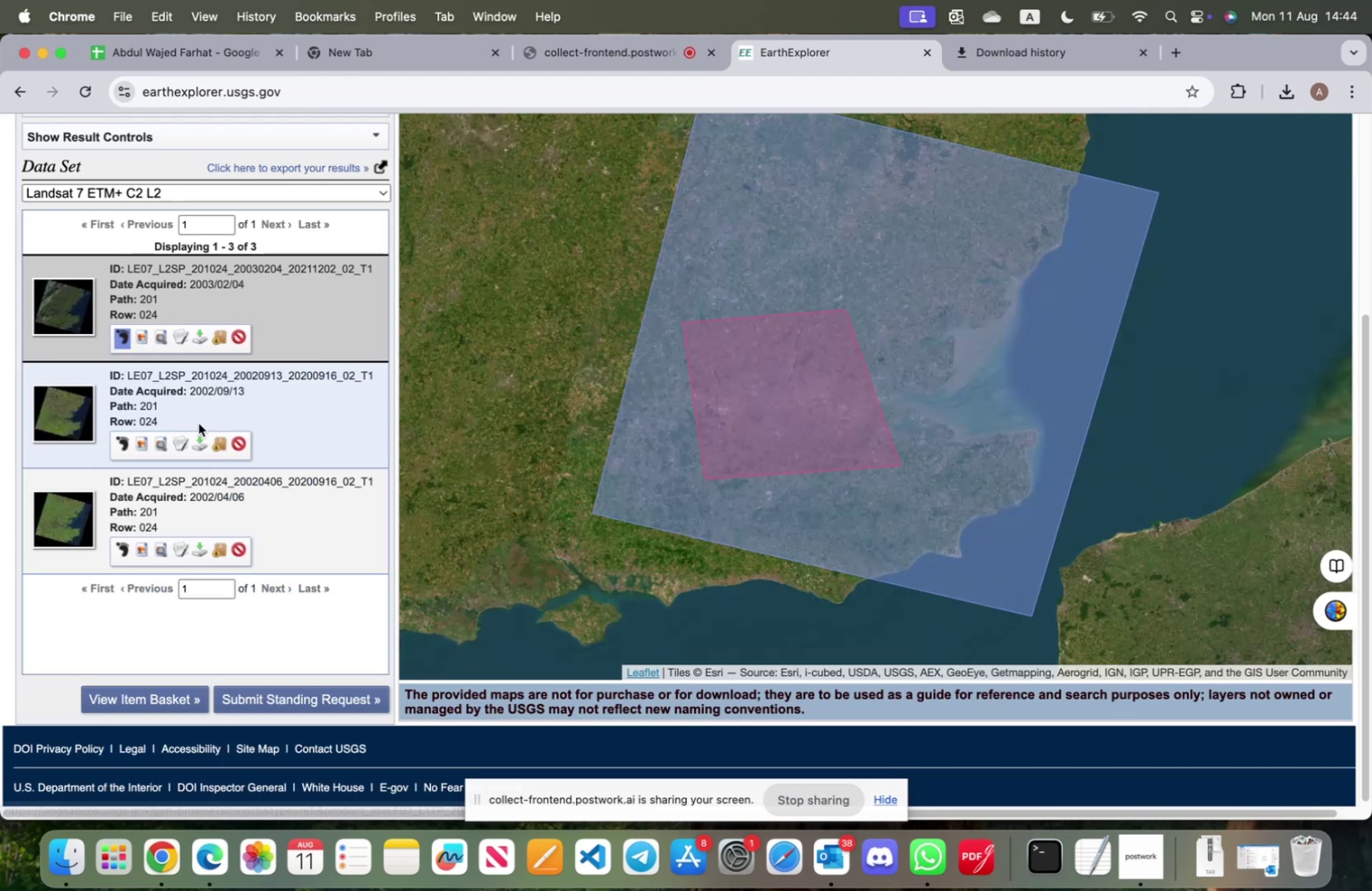 
mouse_move([149, 460])
 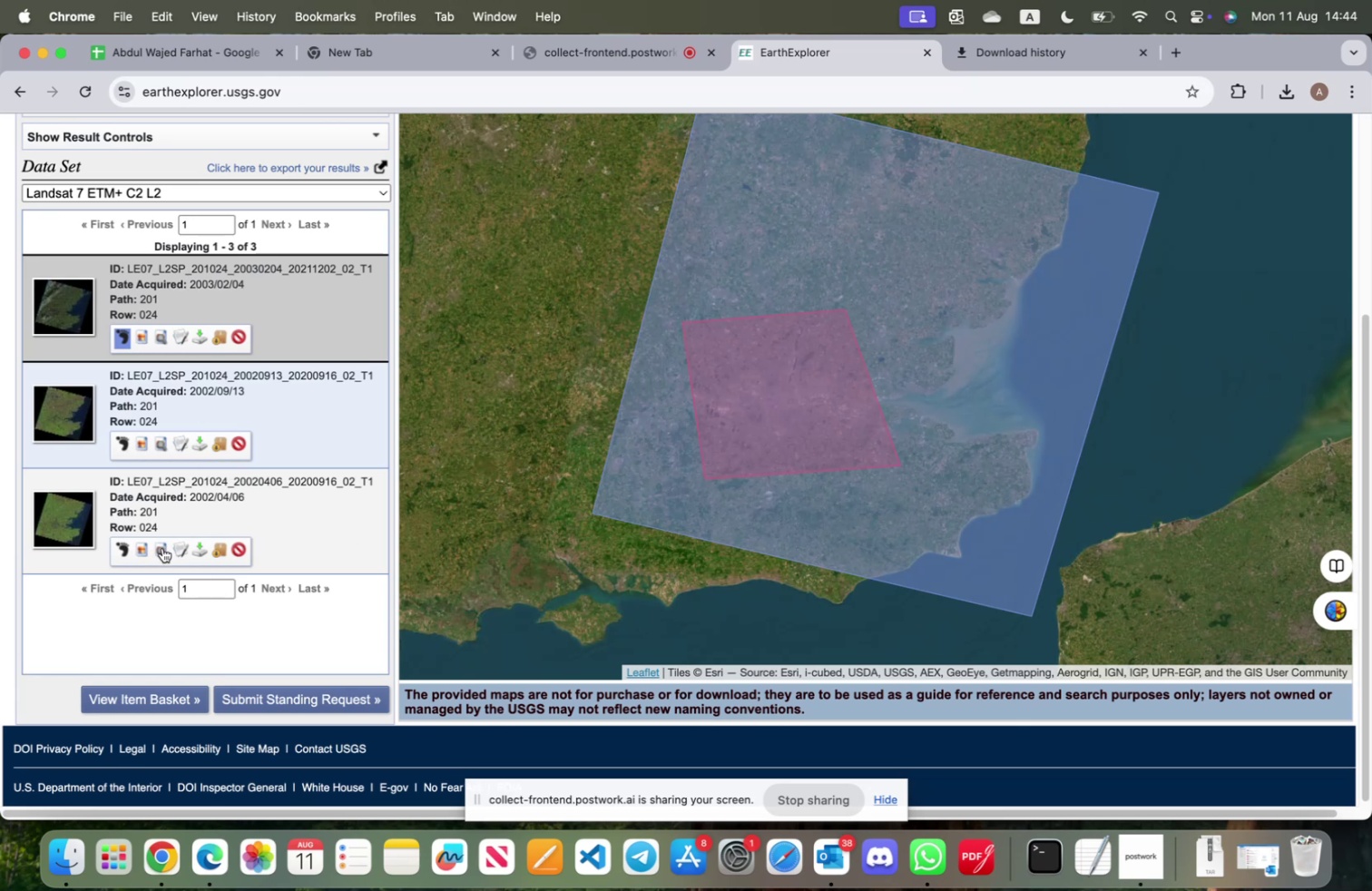 
left_click([186, 542])
 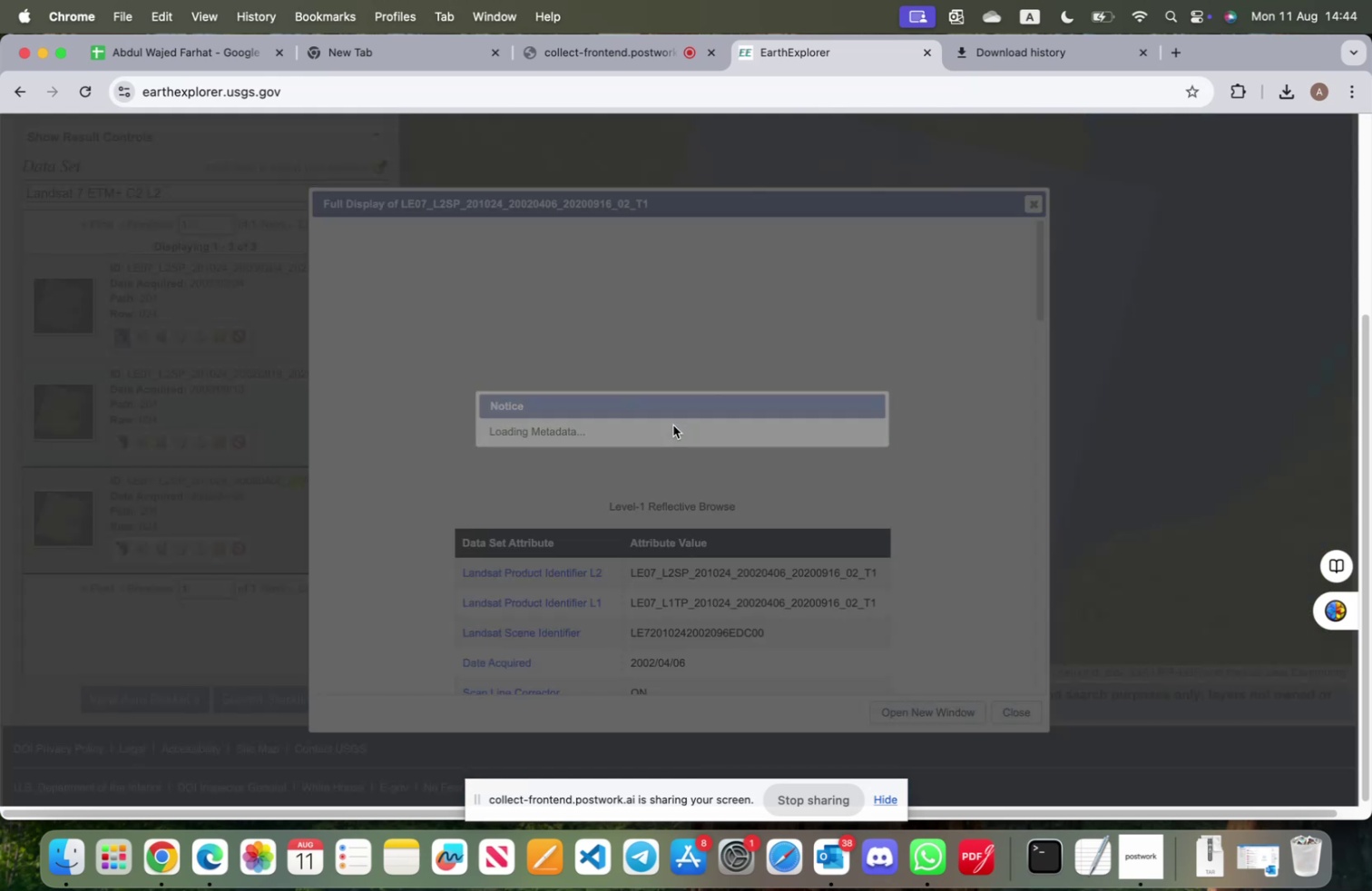 
scroll: coordinate [657, 605], scroll_direction: down, amount: 15.0
 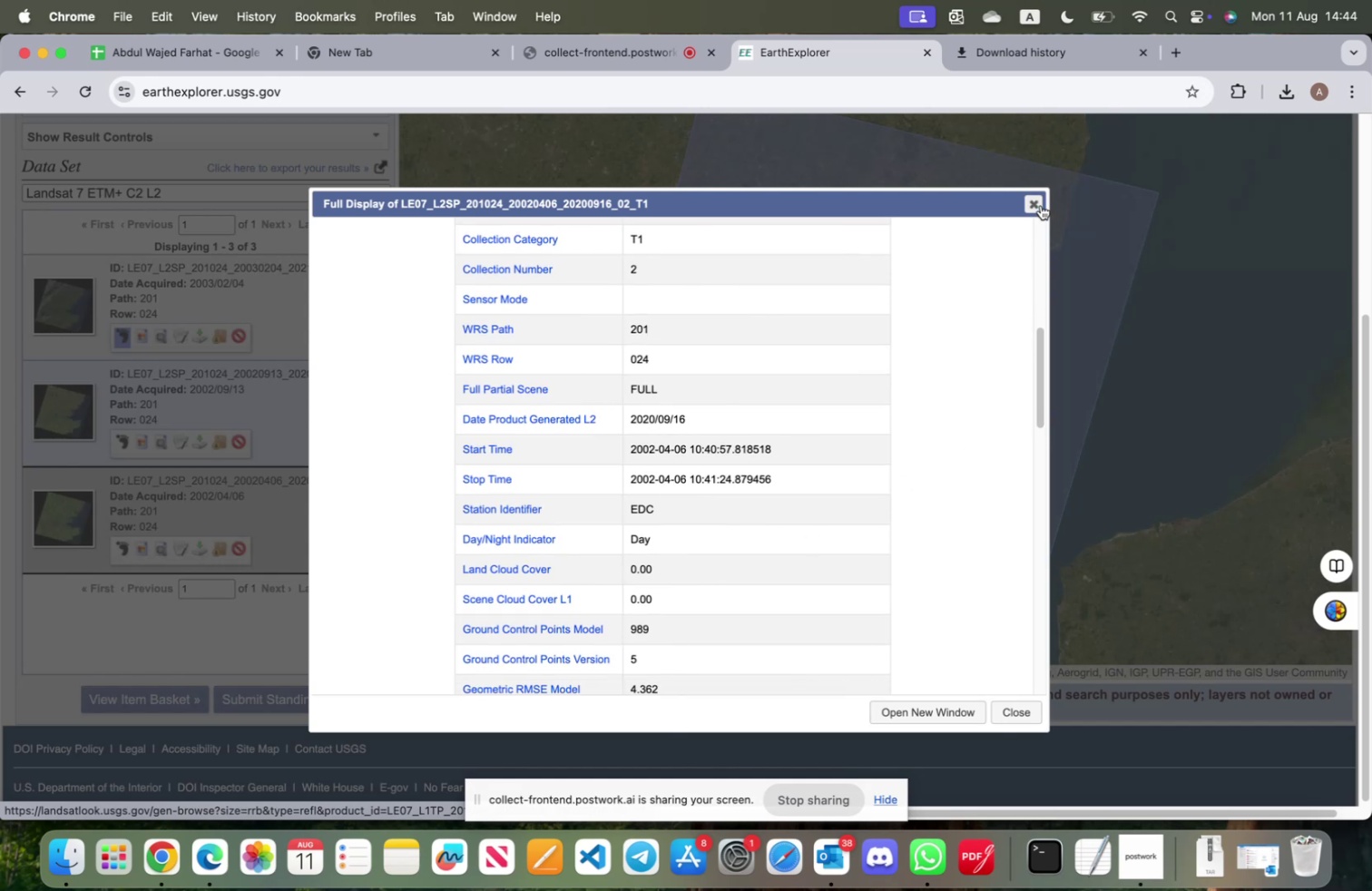 
left_click([1043, 200])
 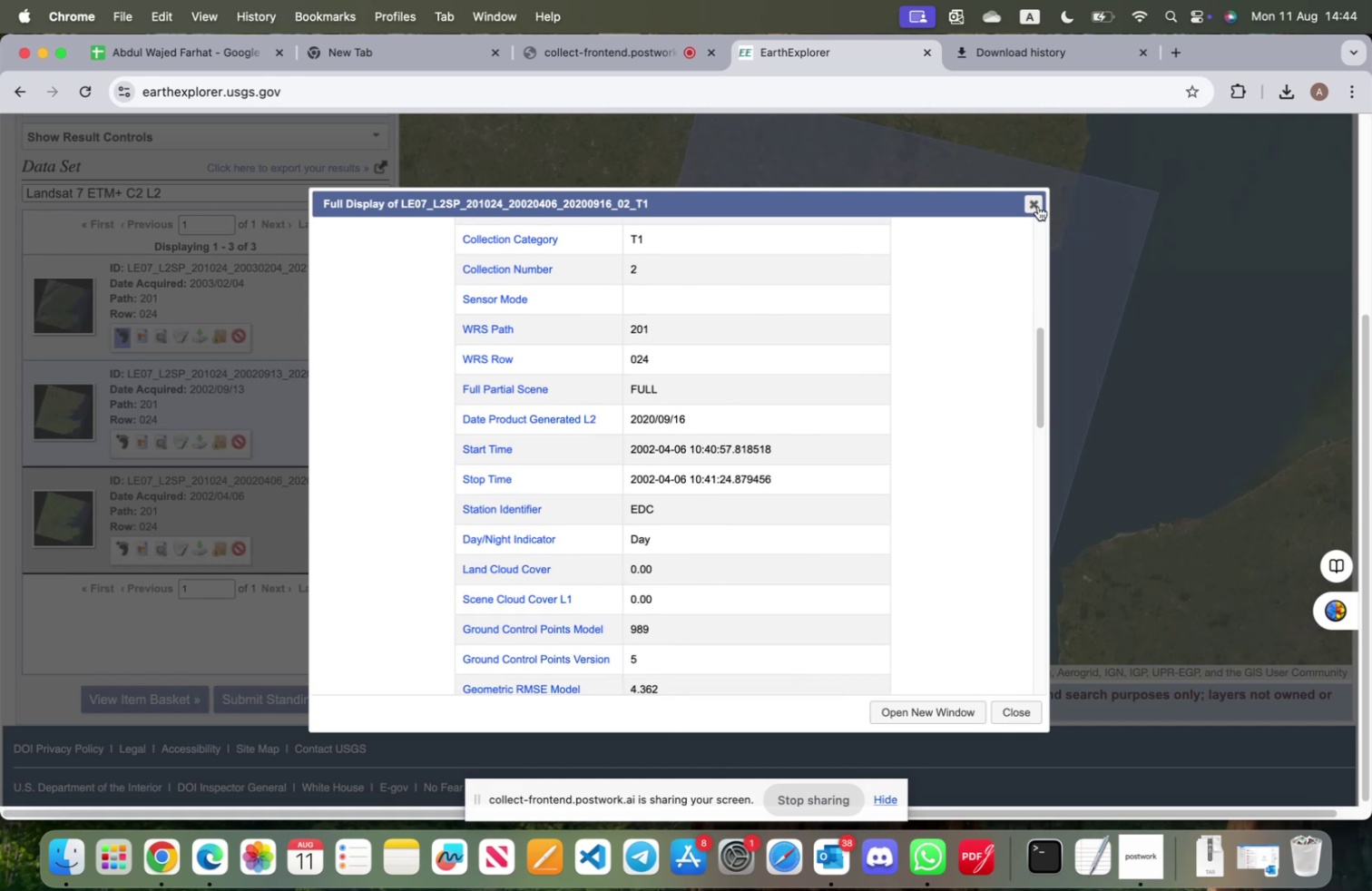 
left_click([1038, 206])
 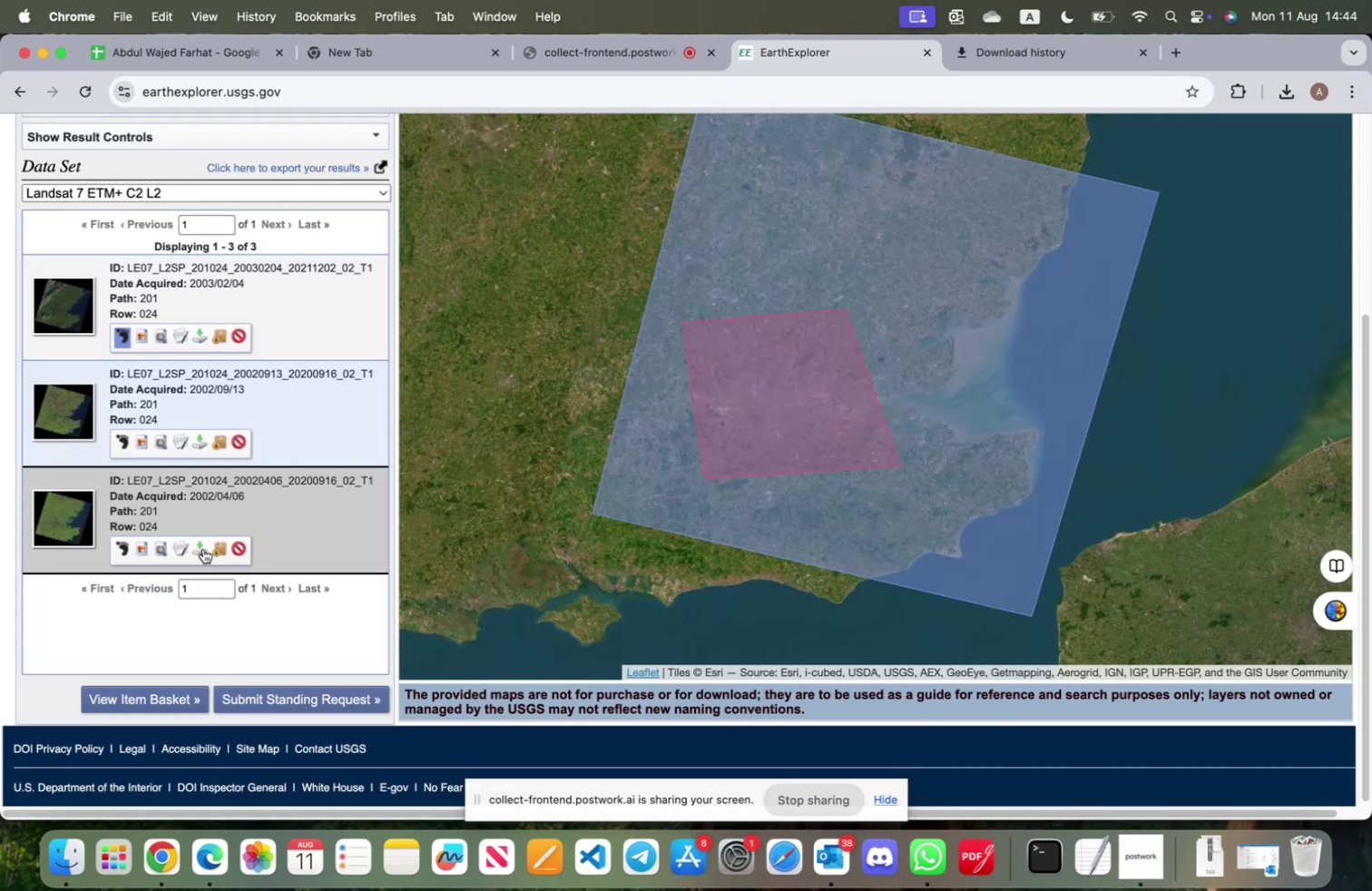 
wait(8.33)
 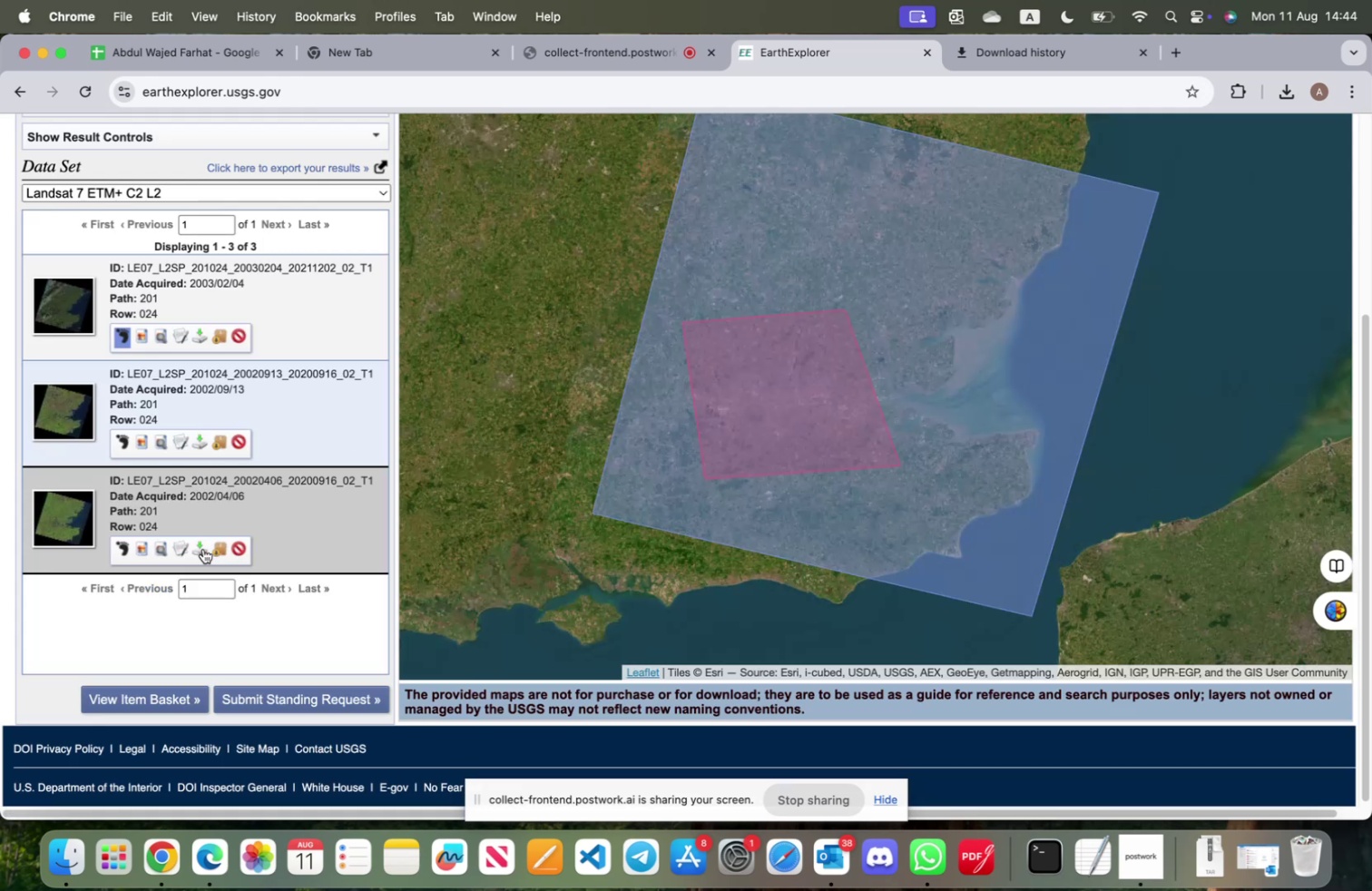 
left_click([200, 547])
 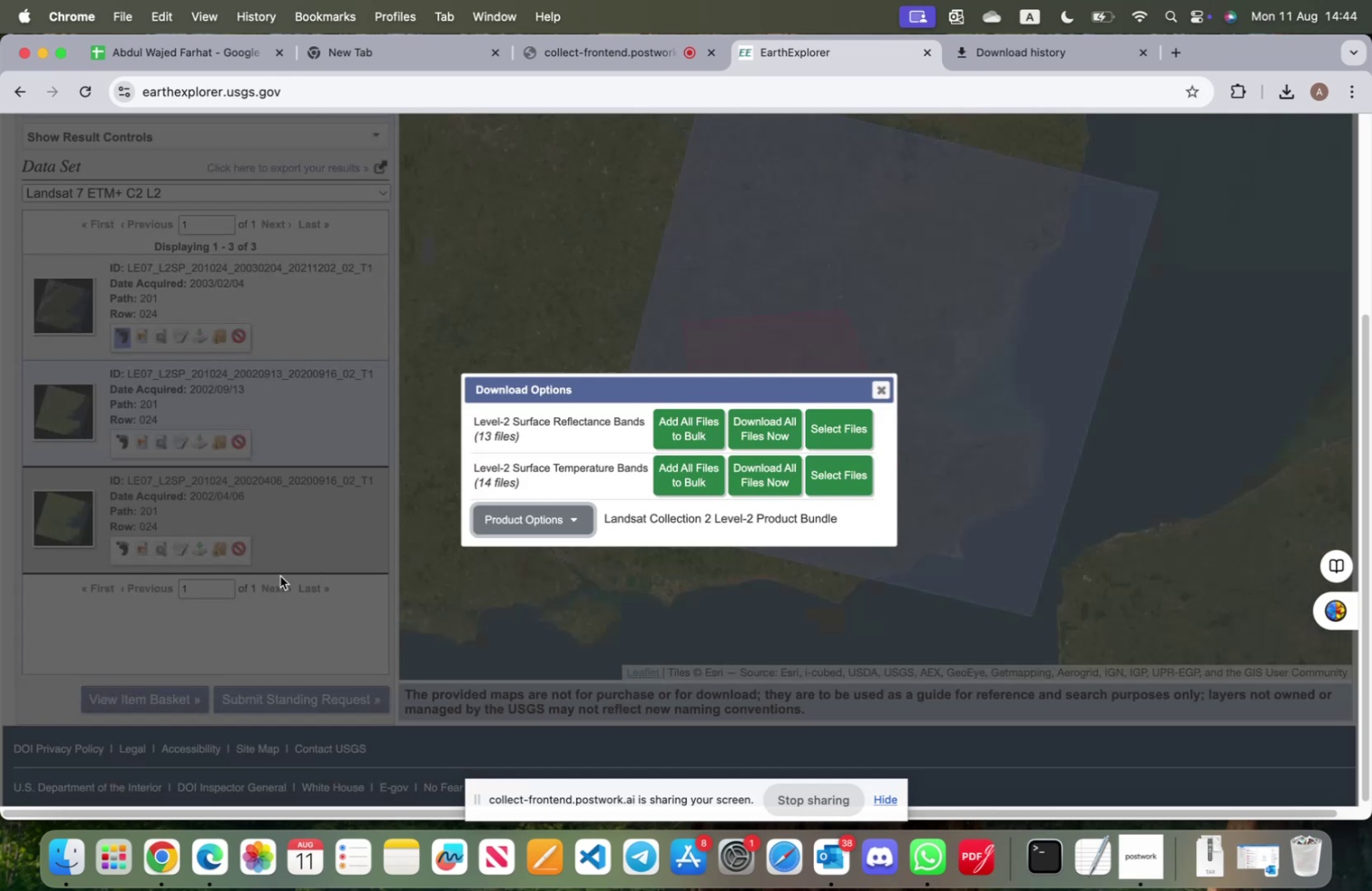 
left_click([536, 518])
 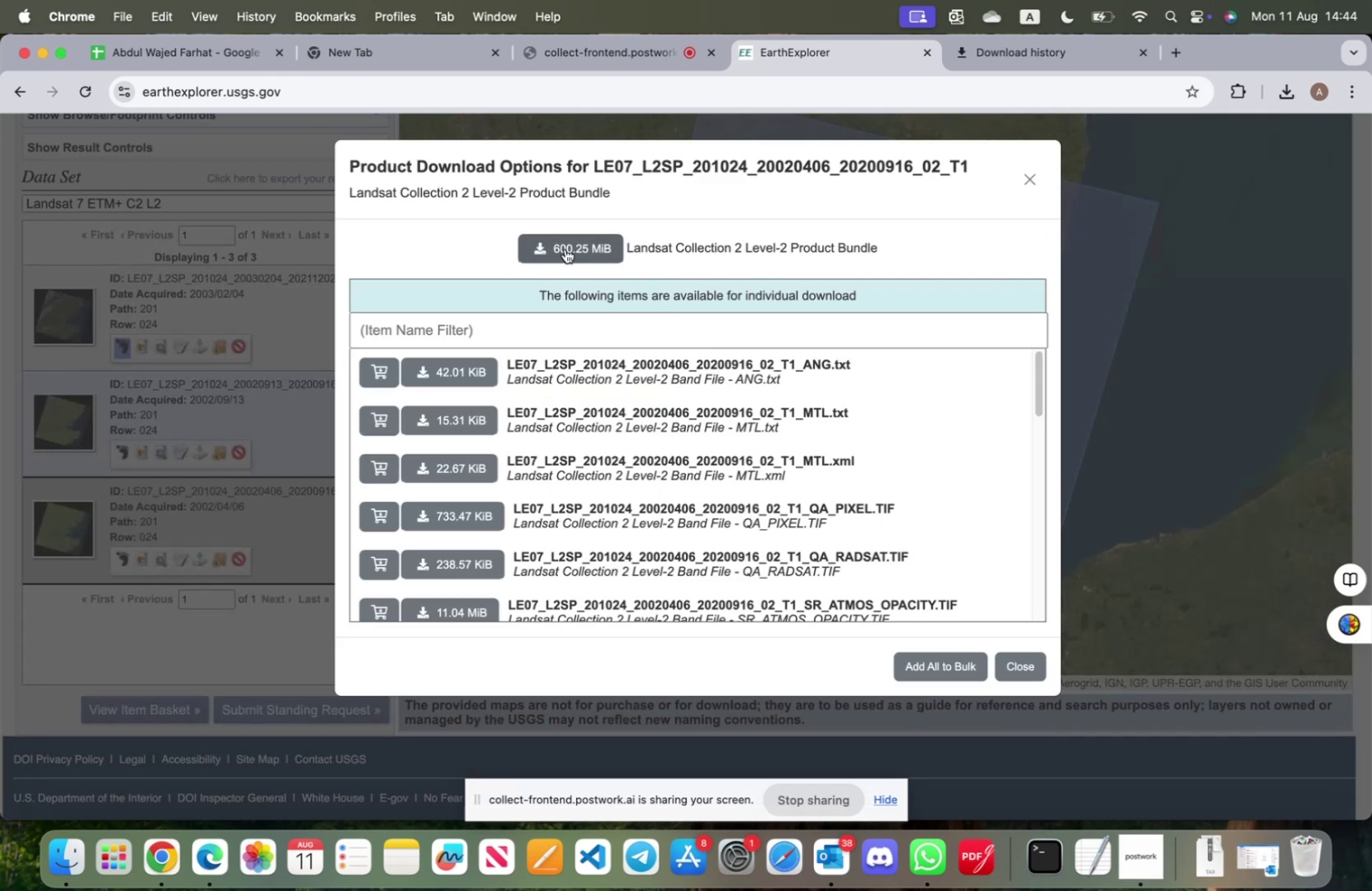 
left_click([565, 249])
 